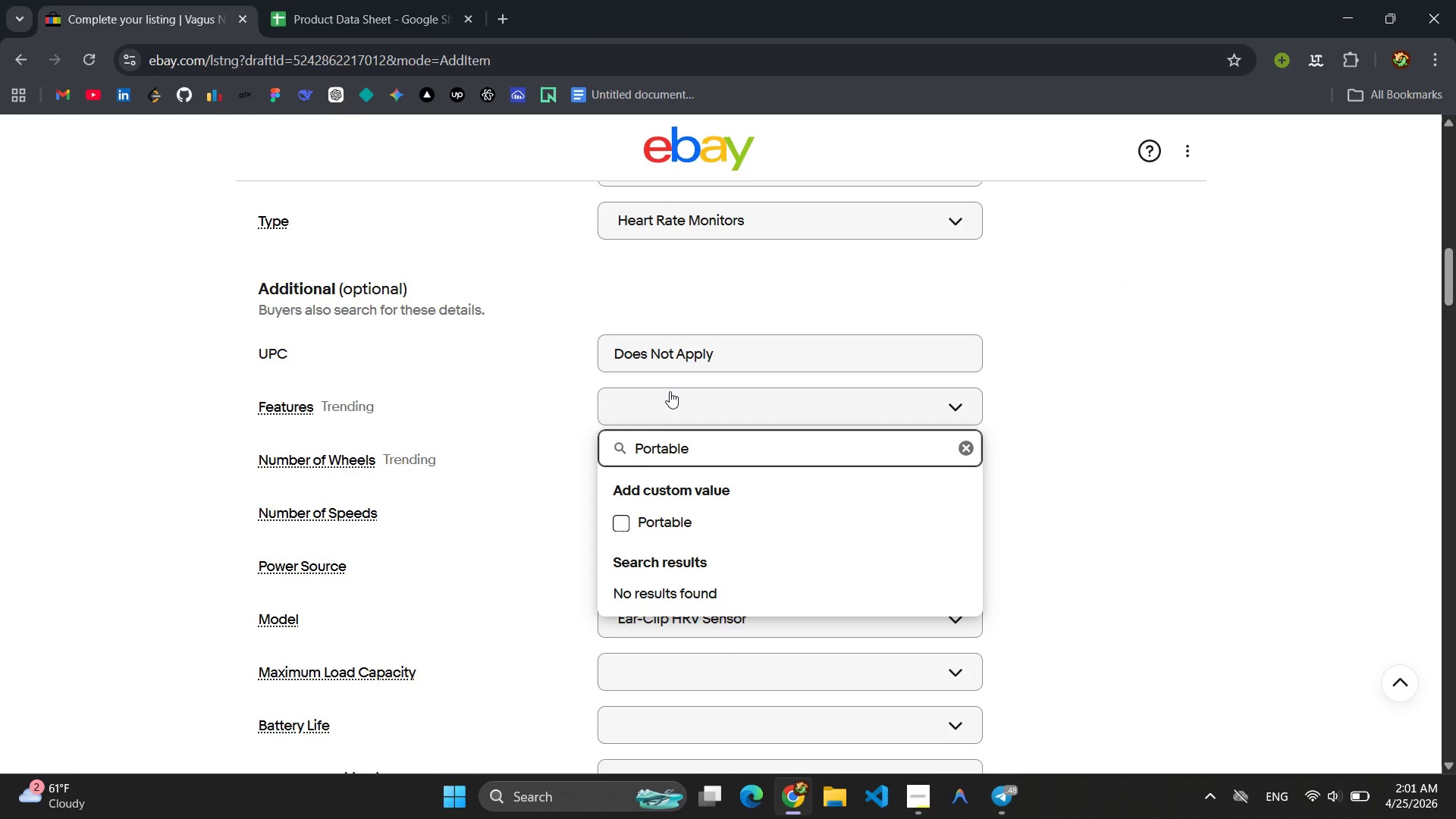 
key(Enter)
 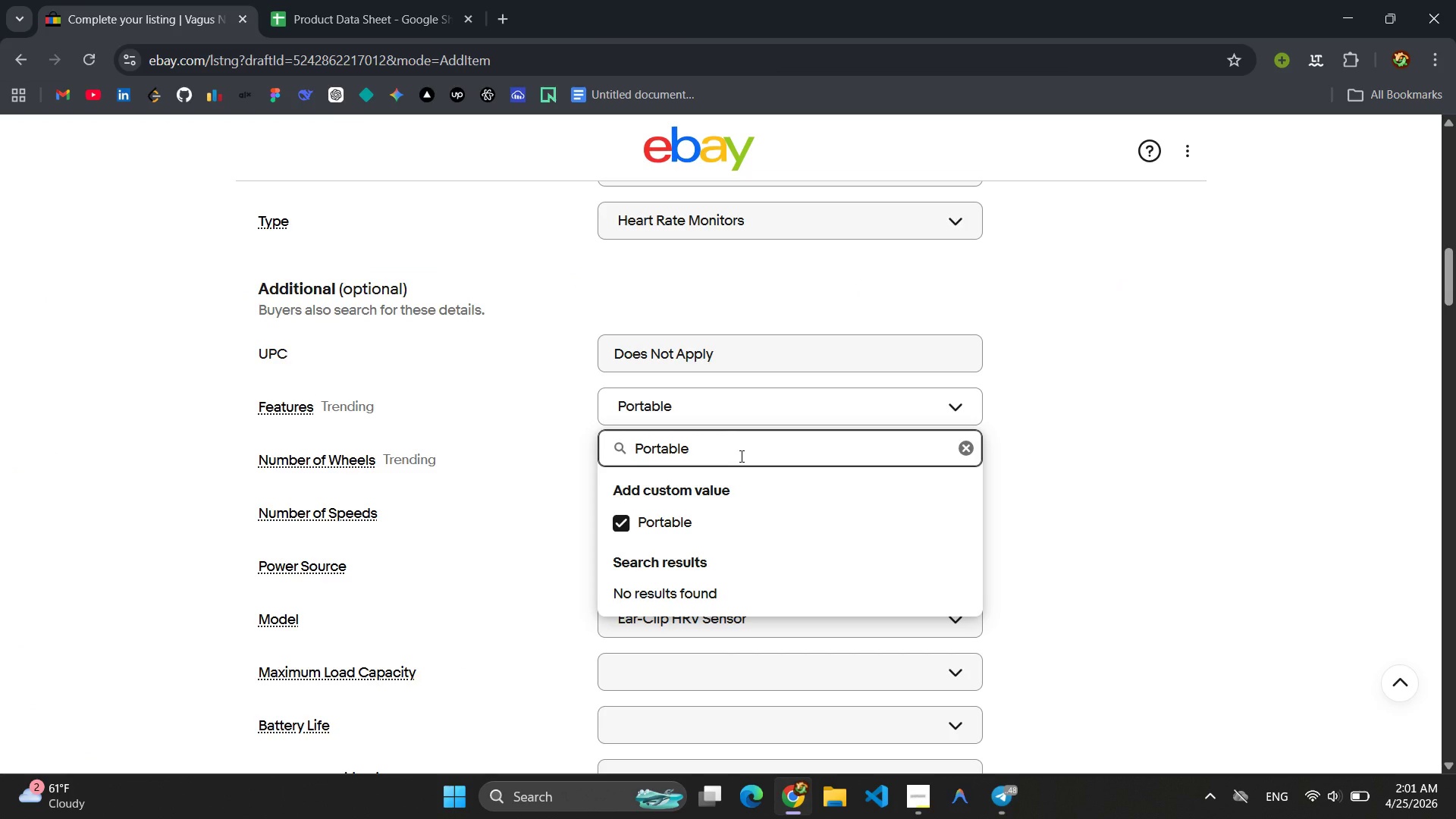 
hold_key(key=Backspace, duration=1.5)
 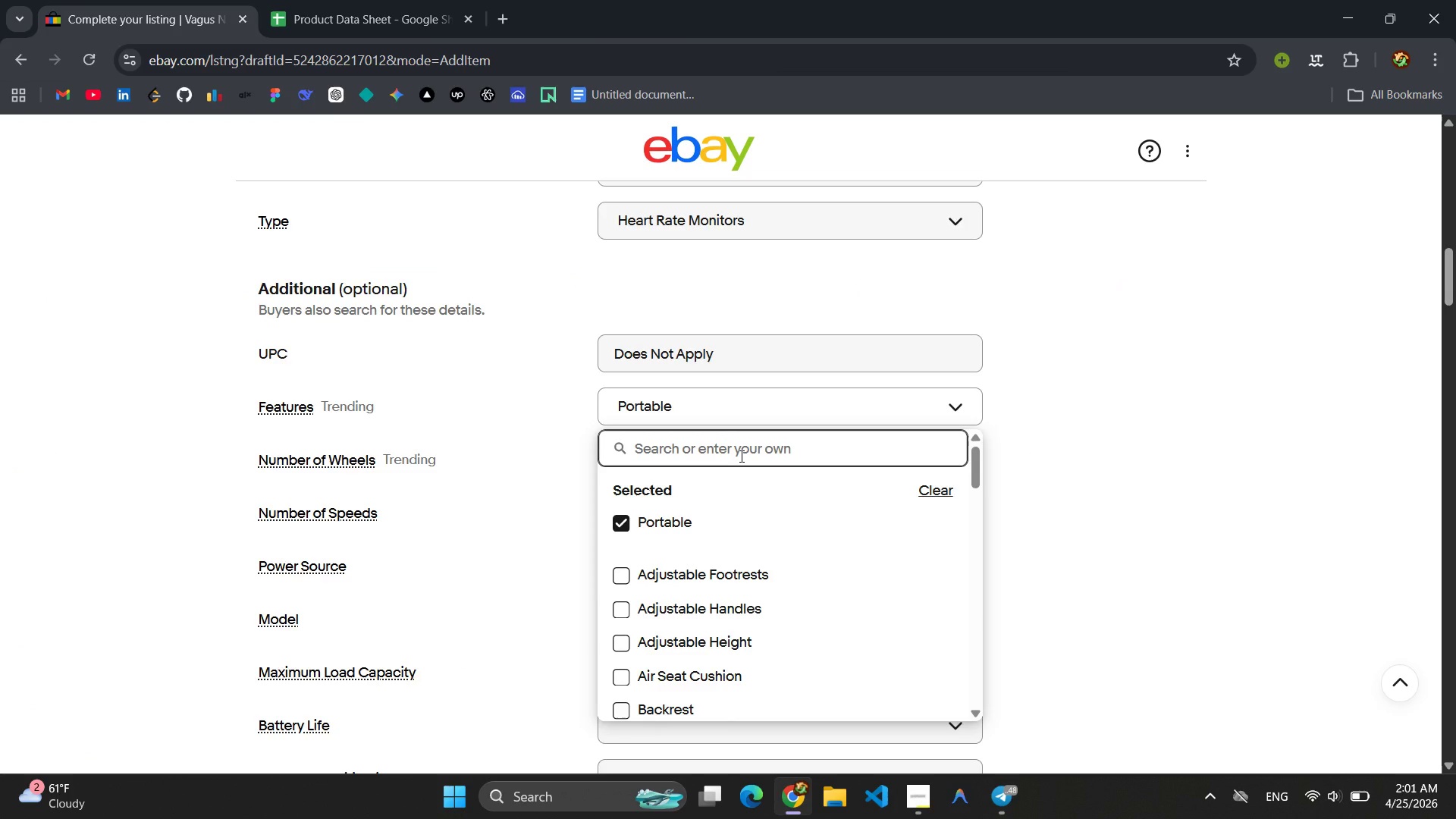 
key(Backspace)
key(Backspace)
key(Backspace)
key(Backspace)
key(Backspace)
type(Pulse Tracker)
 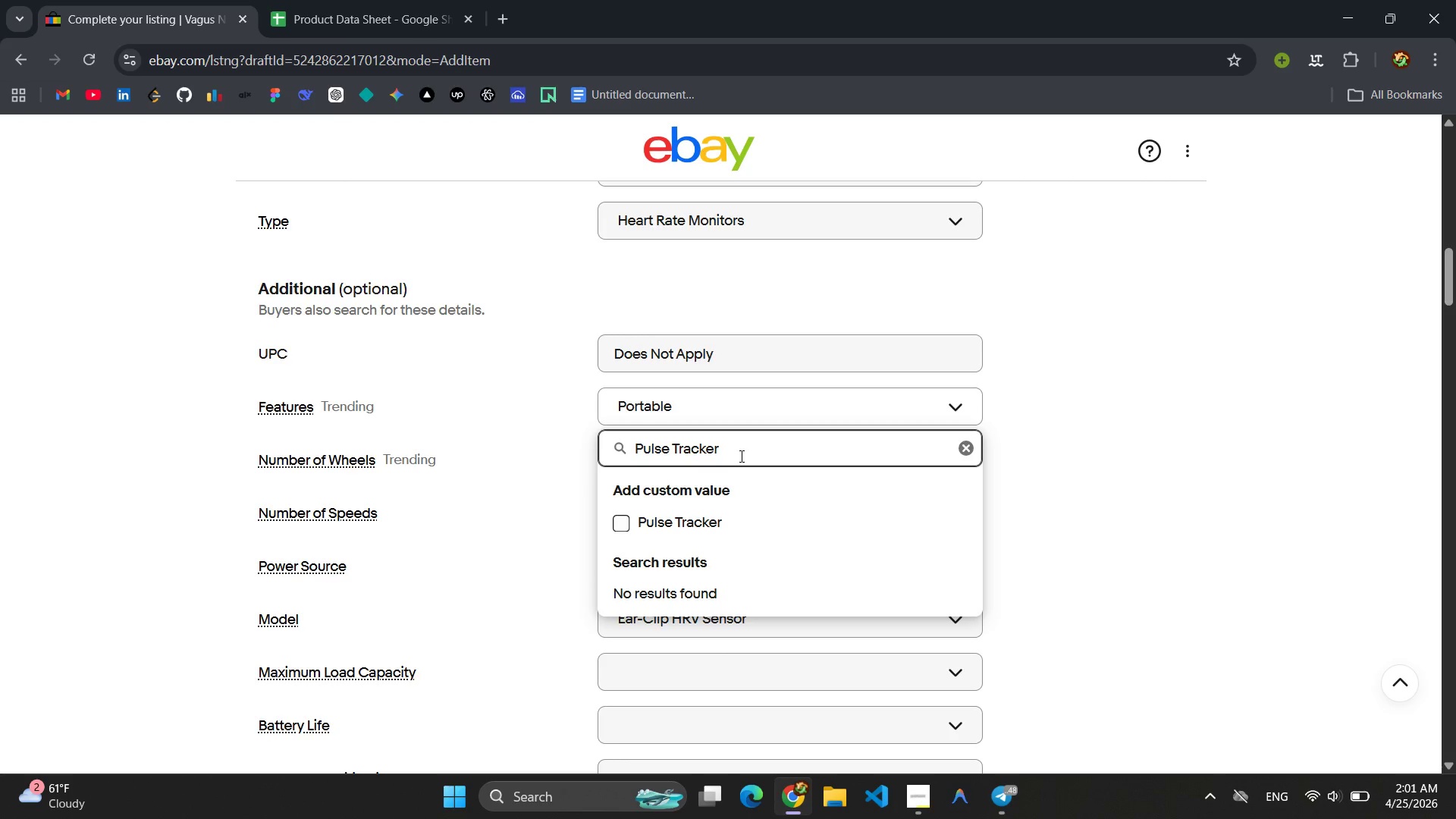 
hold_key(key=Backspace, duration=23.83)
 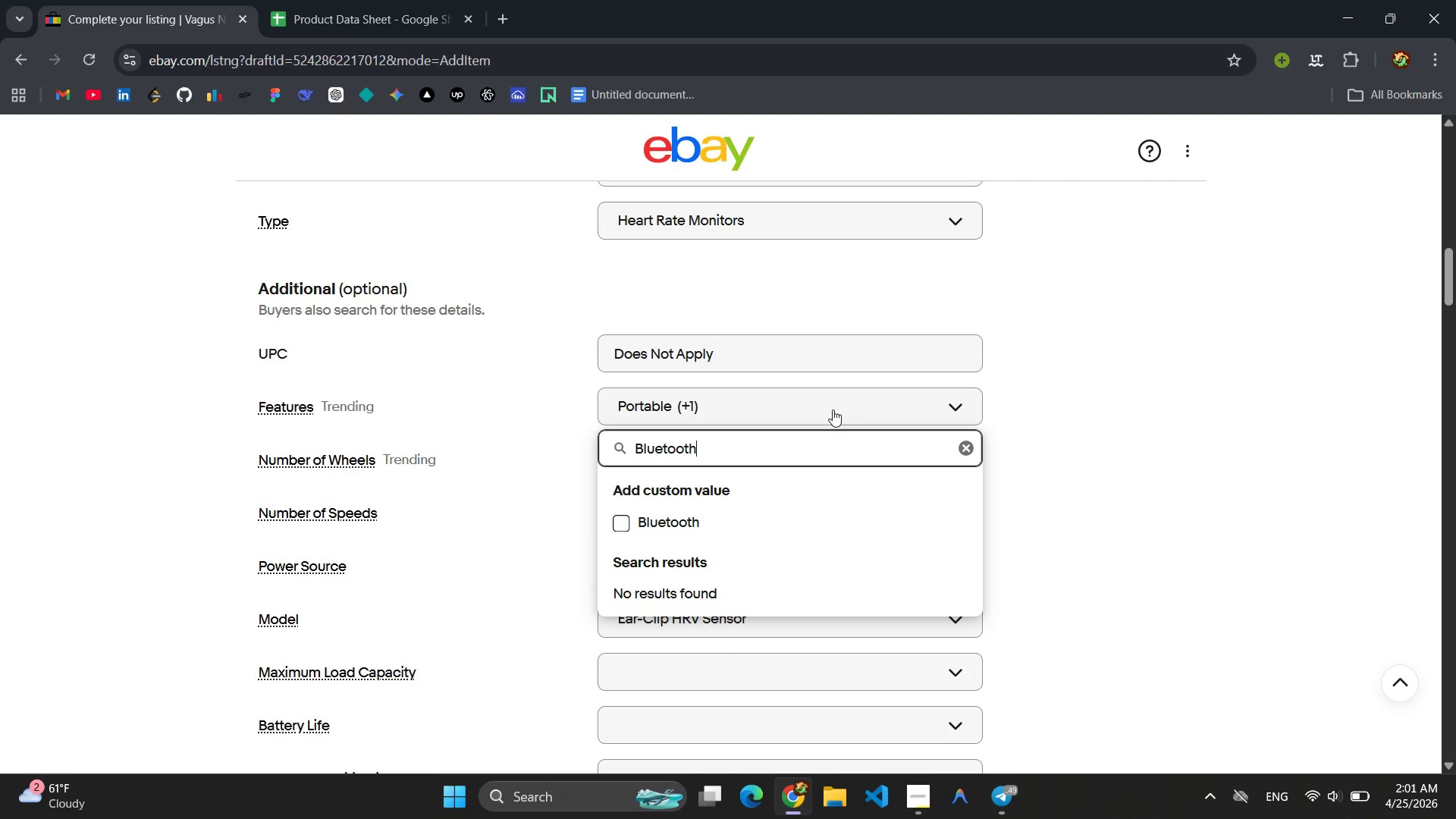 
key(Control+A)
 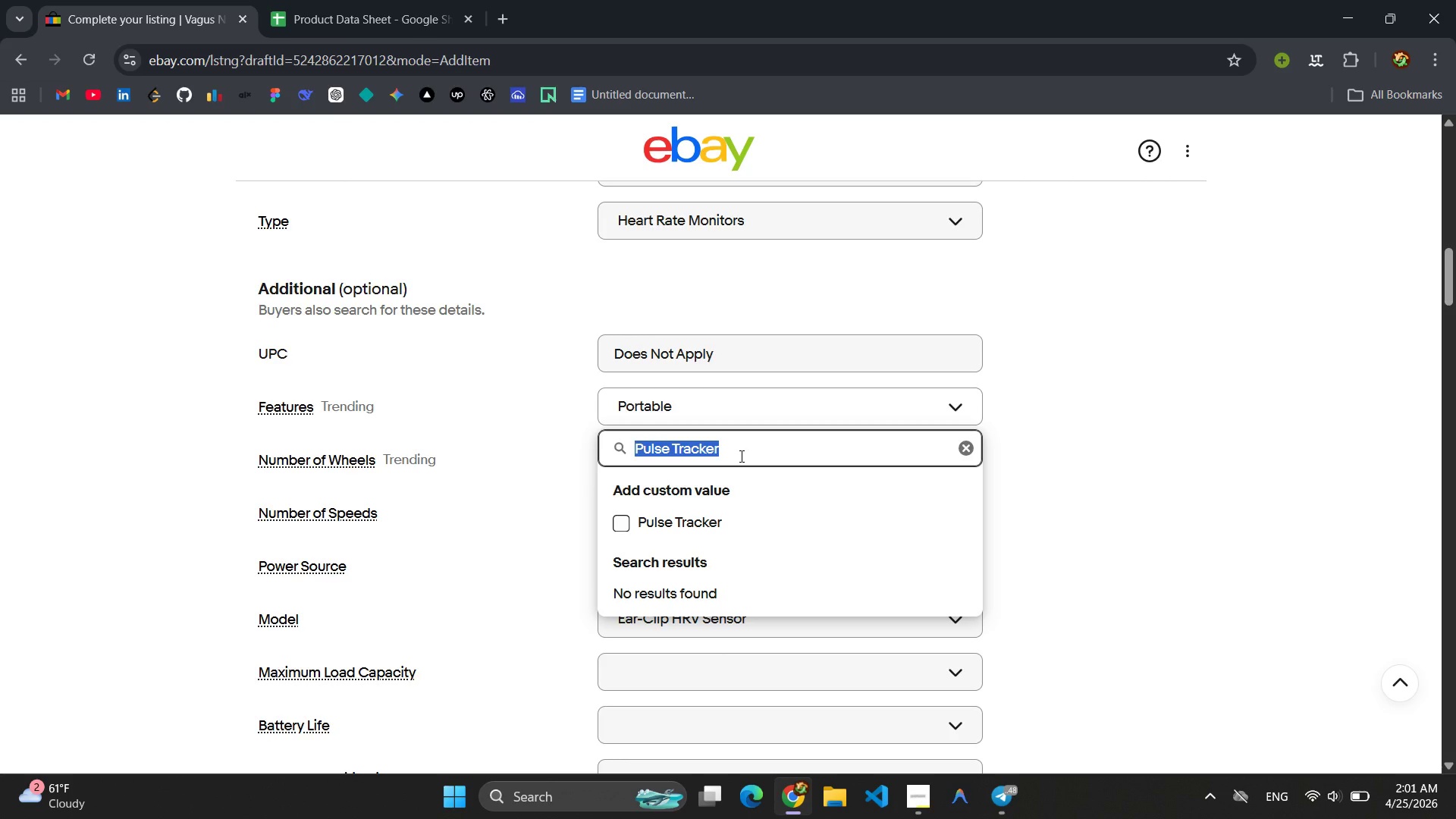 
key(Control+C)
 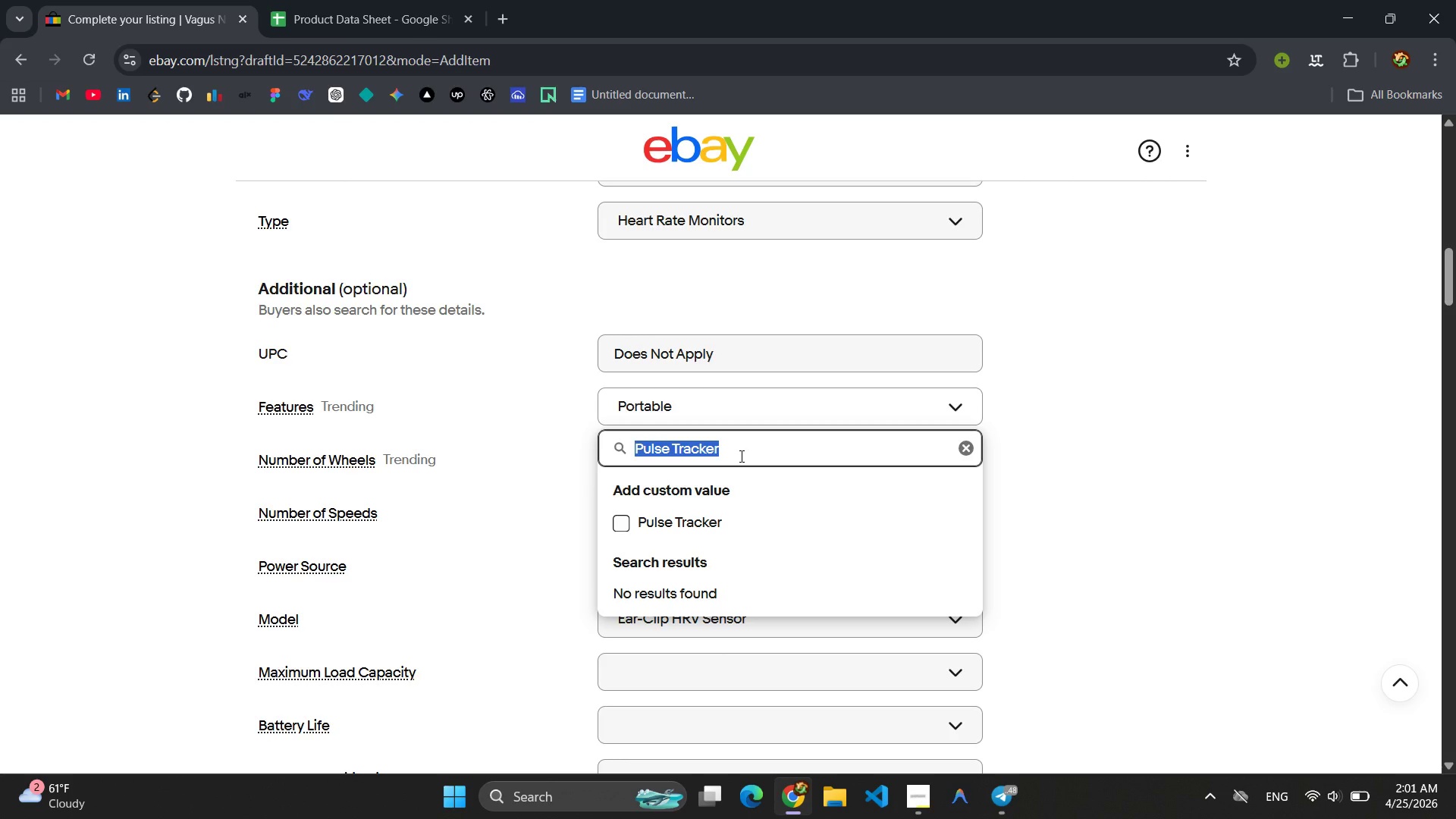 
key(Enter)
 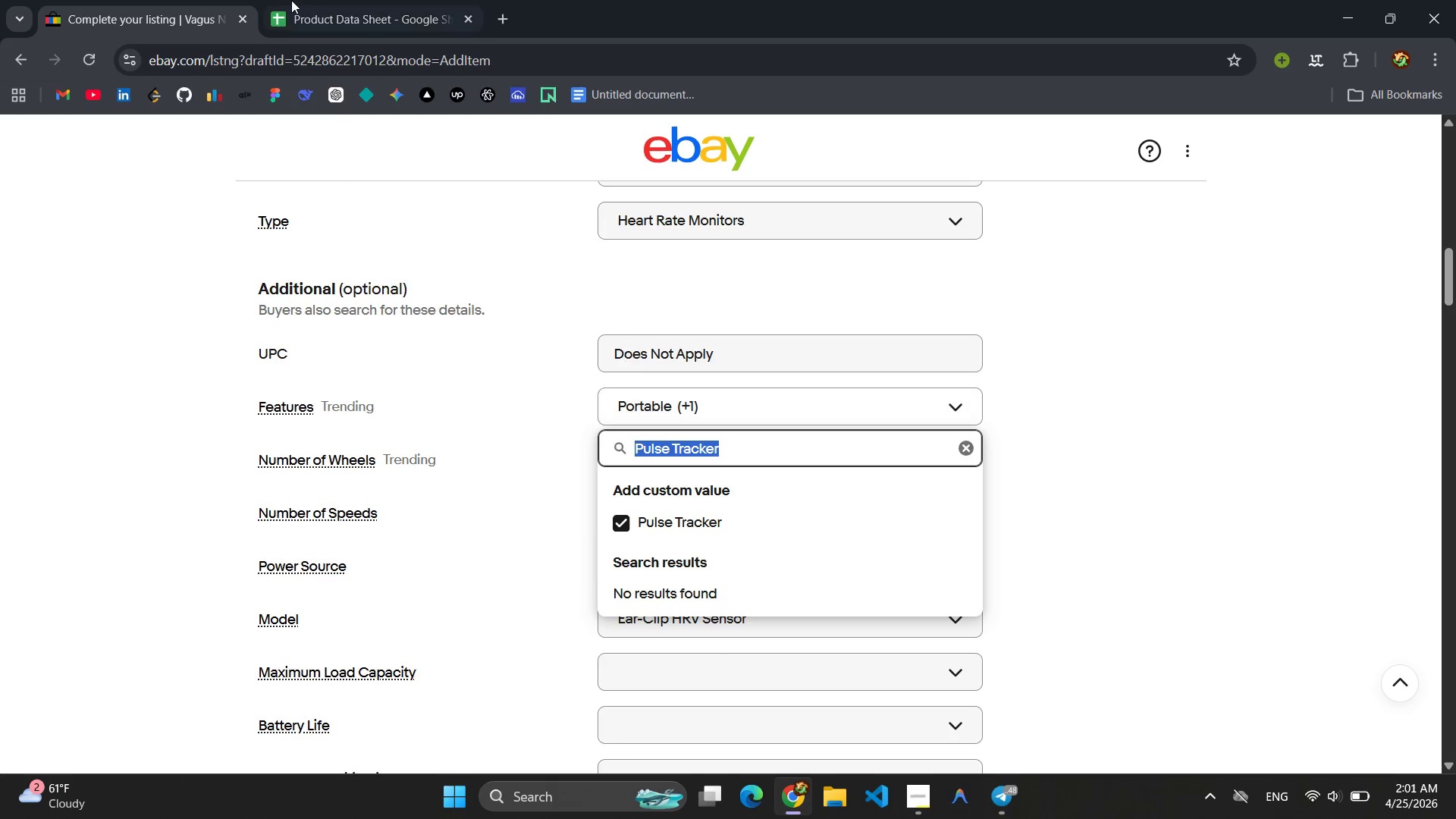 
left_click([284, 0])
 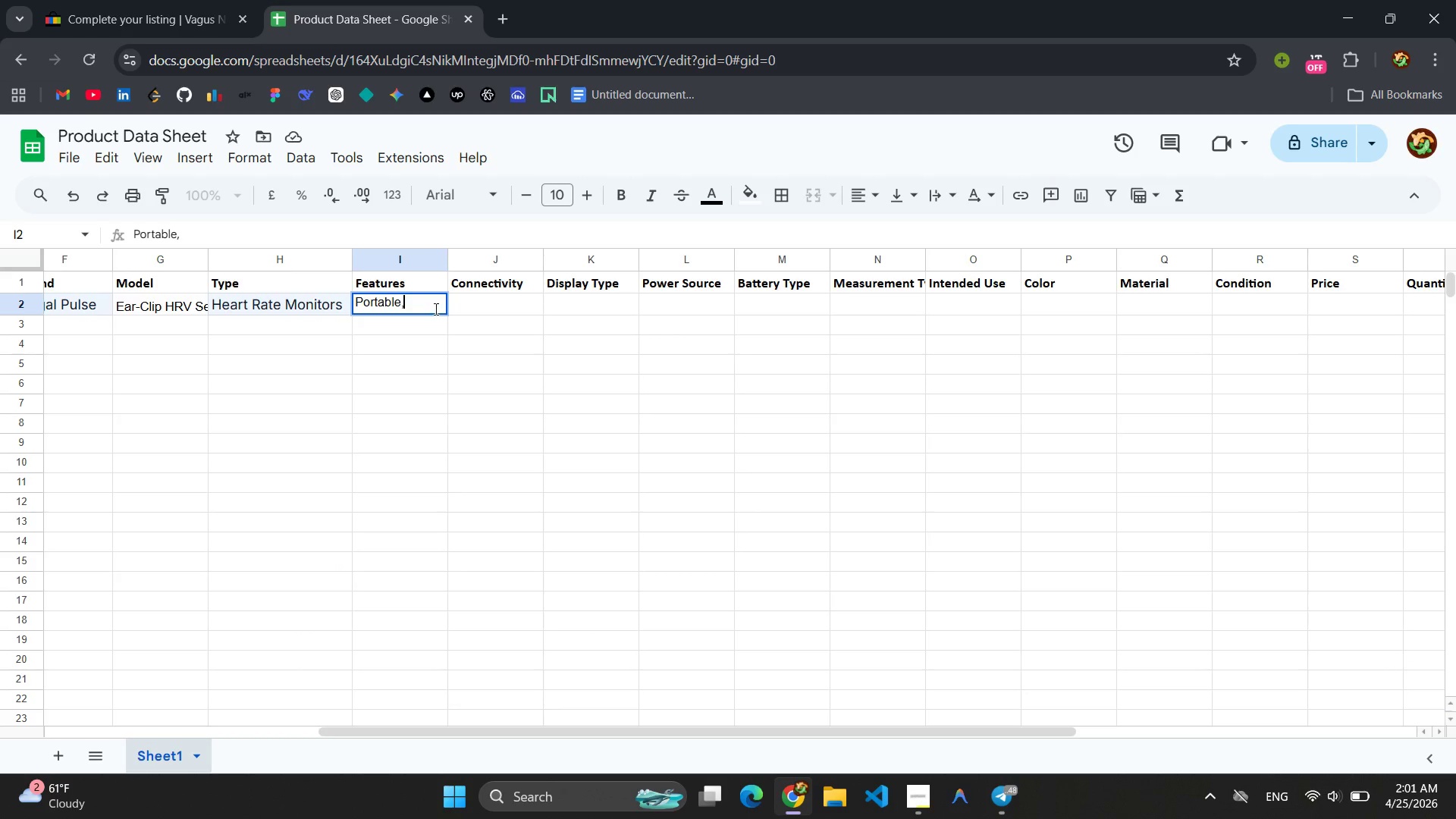 
key(Control+V)
 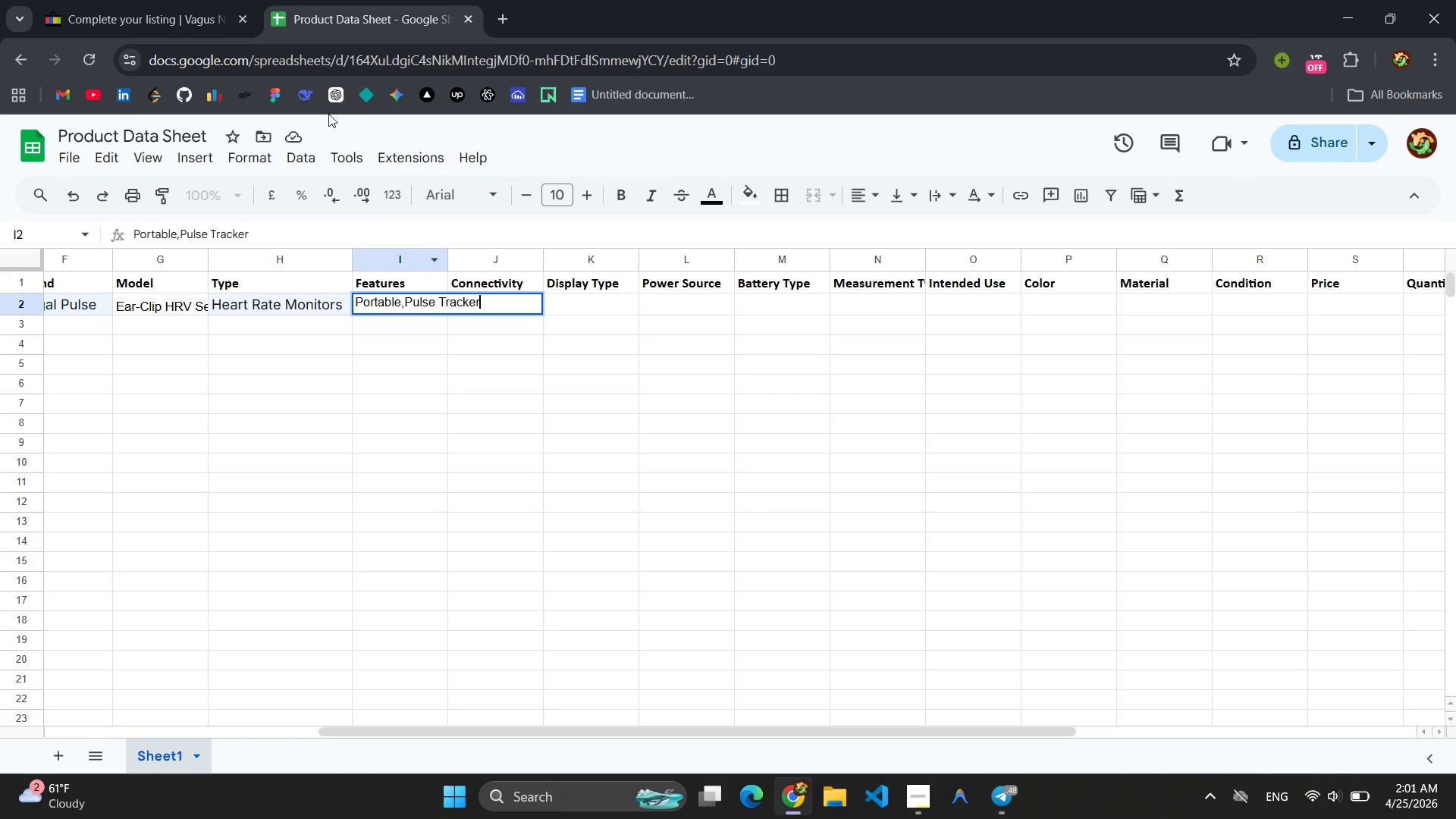 
left_click([124, 0])
 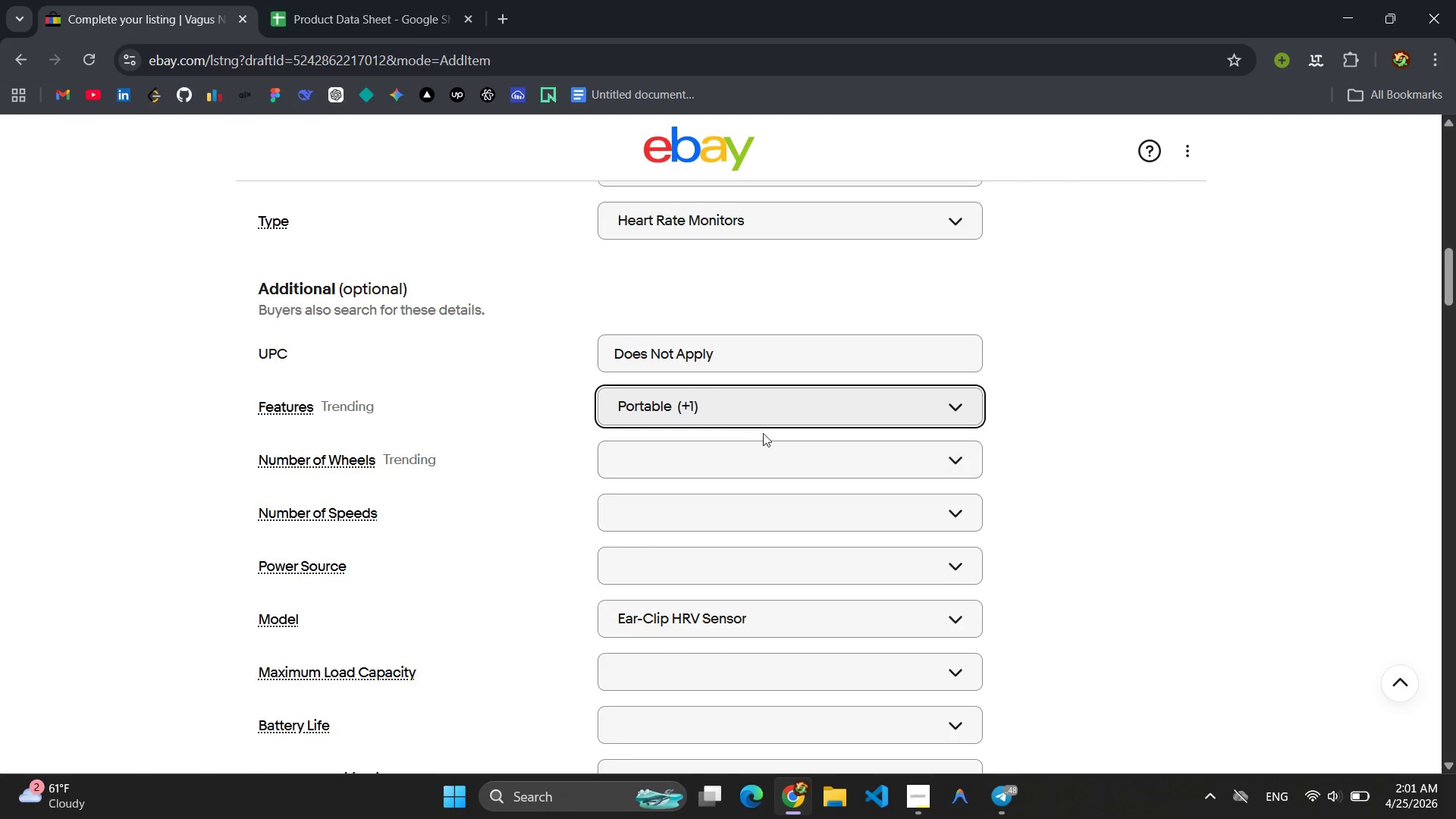 
left_click([833, 410])
 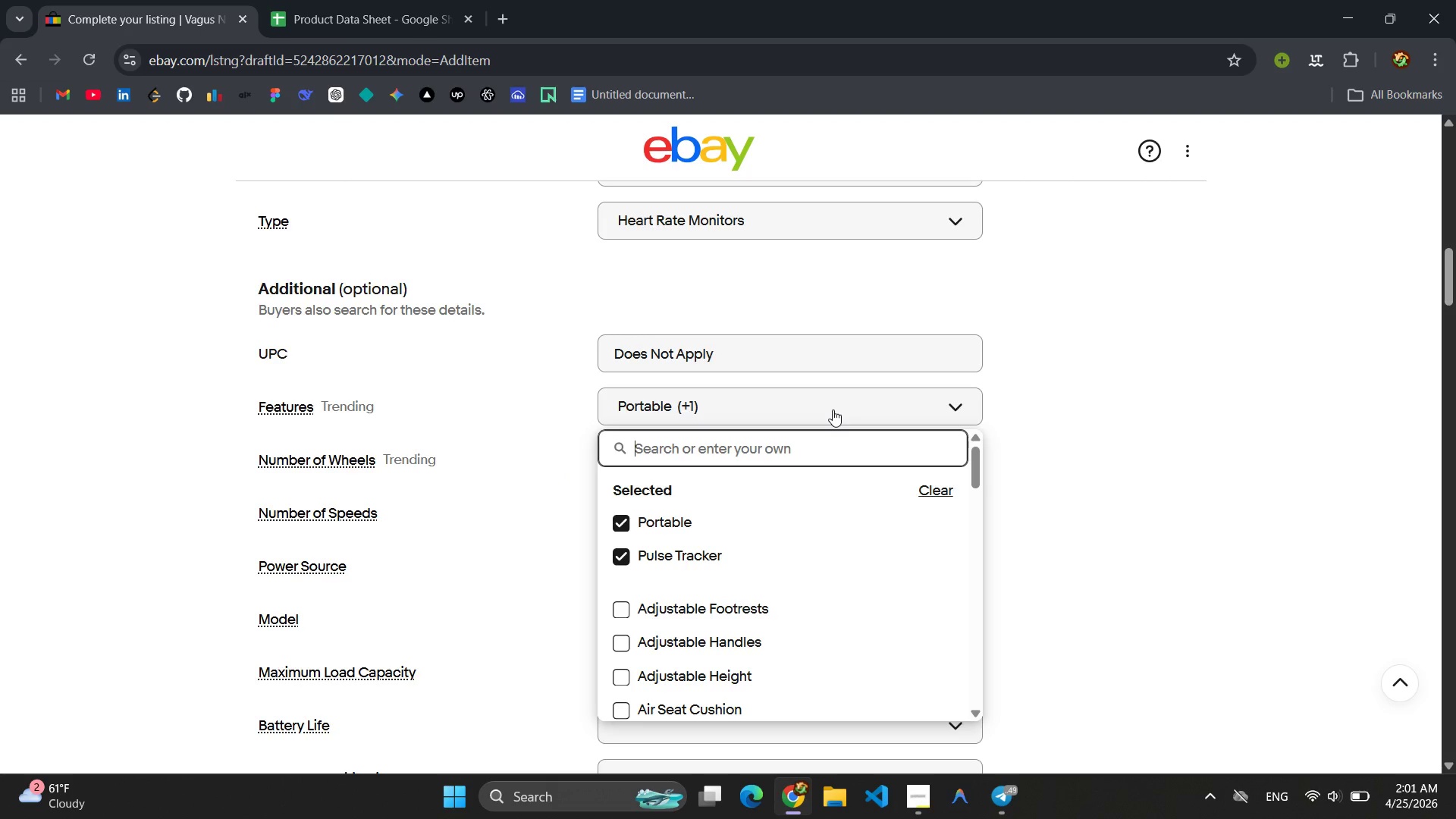 
type(Bluetoohth Copatible )
key(Backspace)
 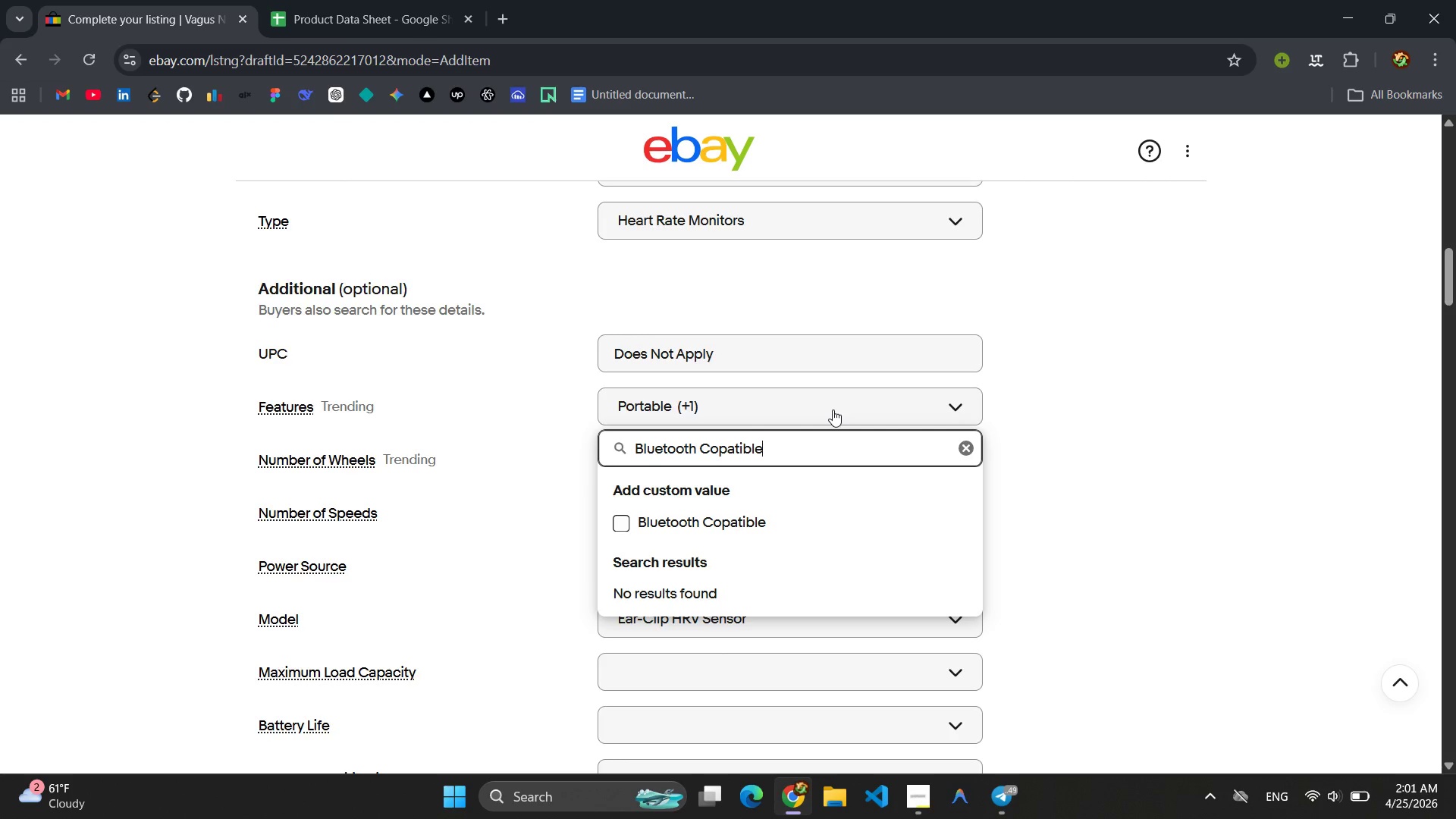 
key(Control+ControlLeft)
 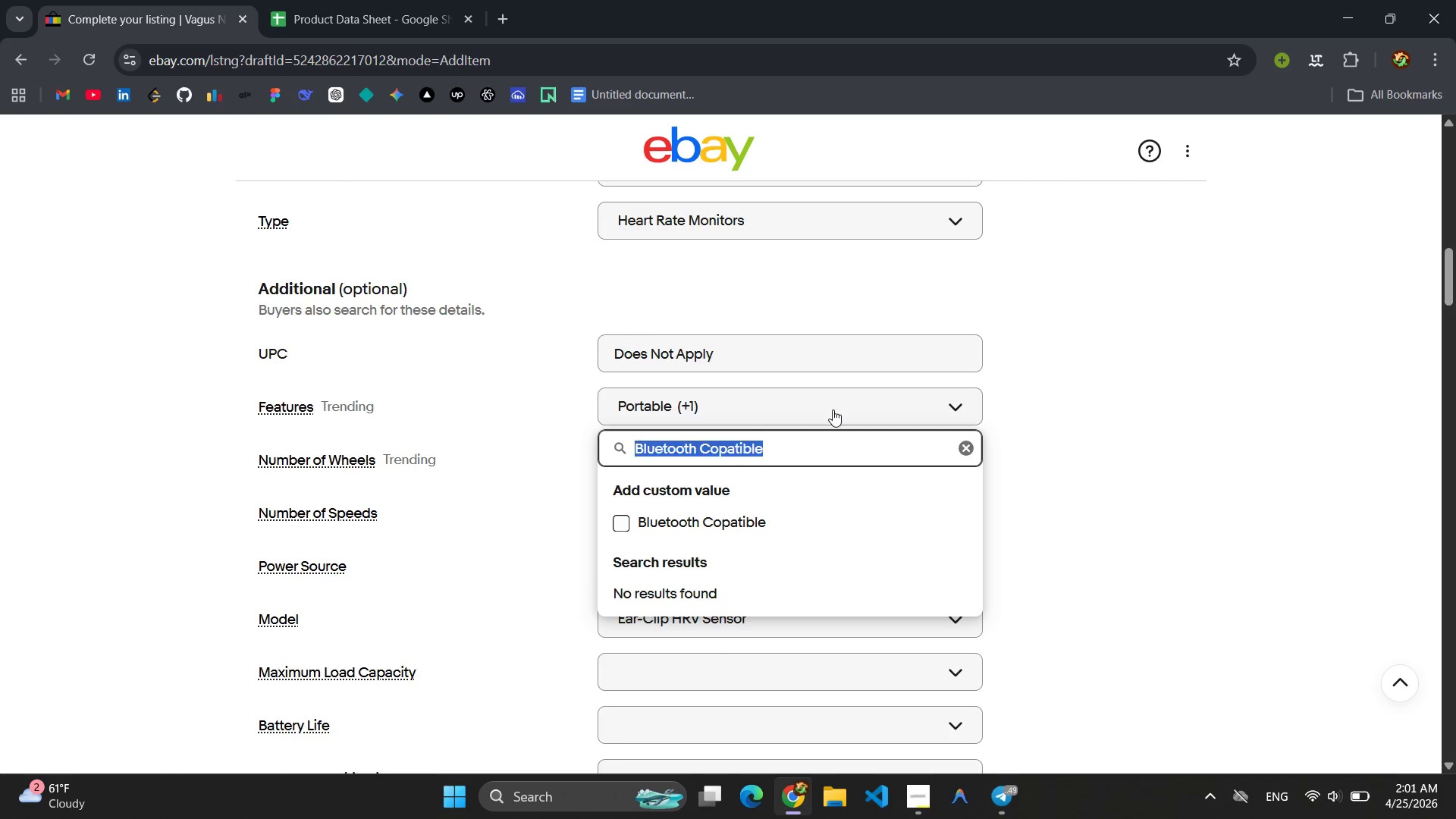 
key(Control+A)
 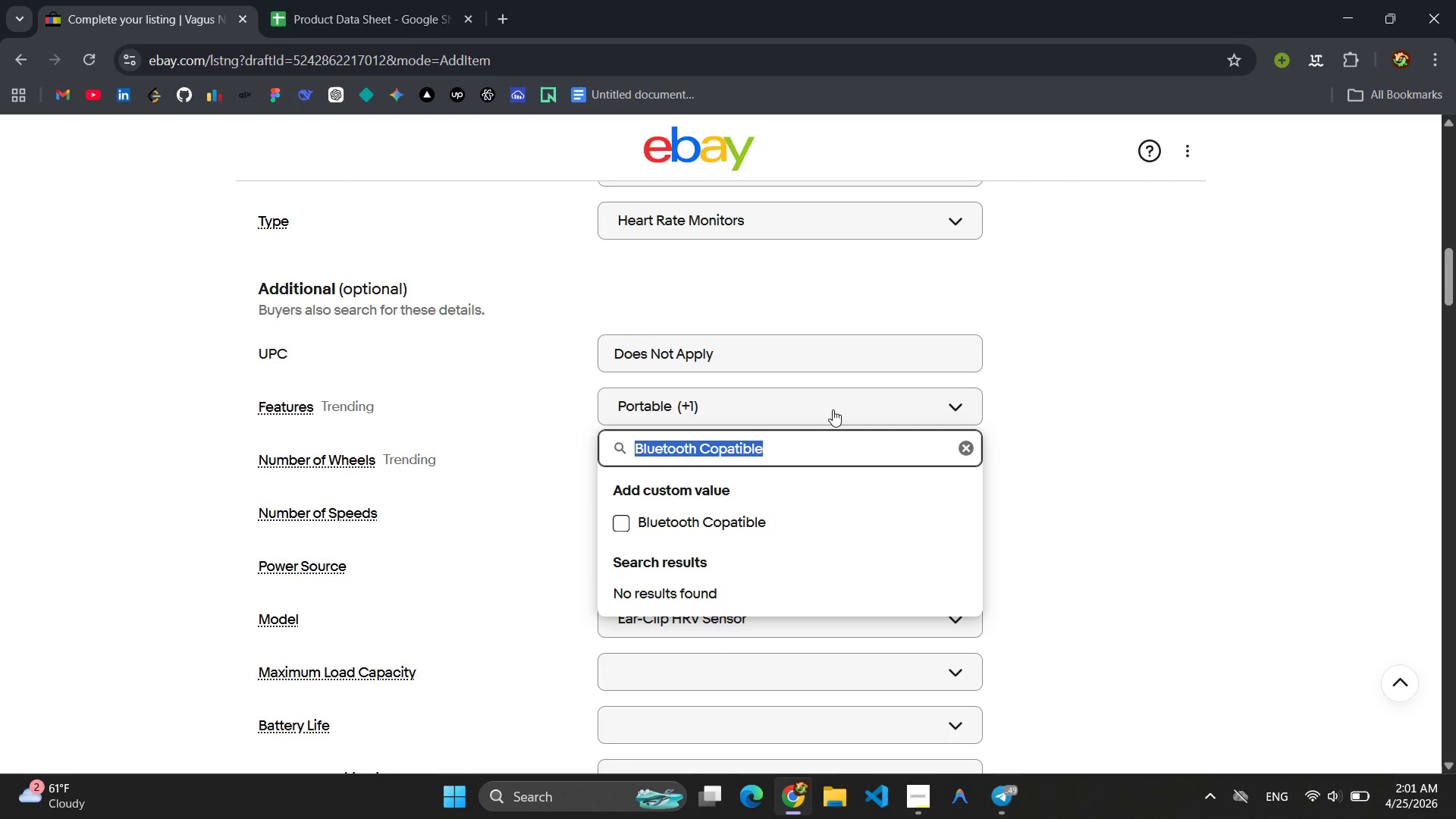 
key(Control+C)
 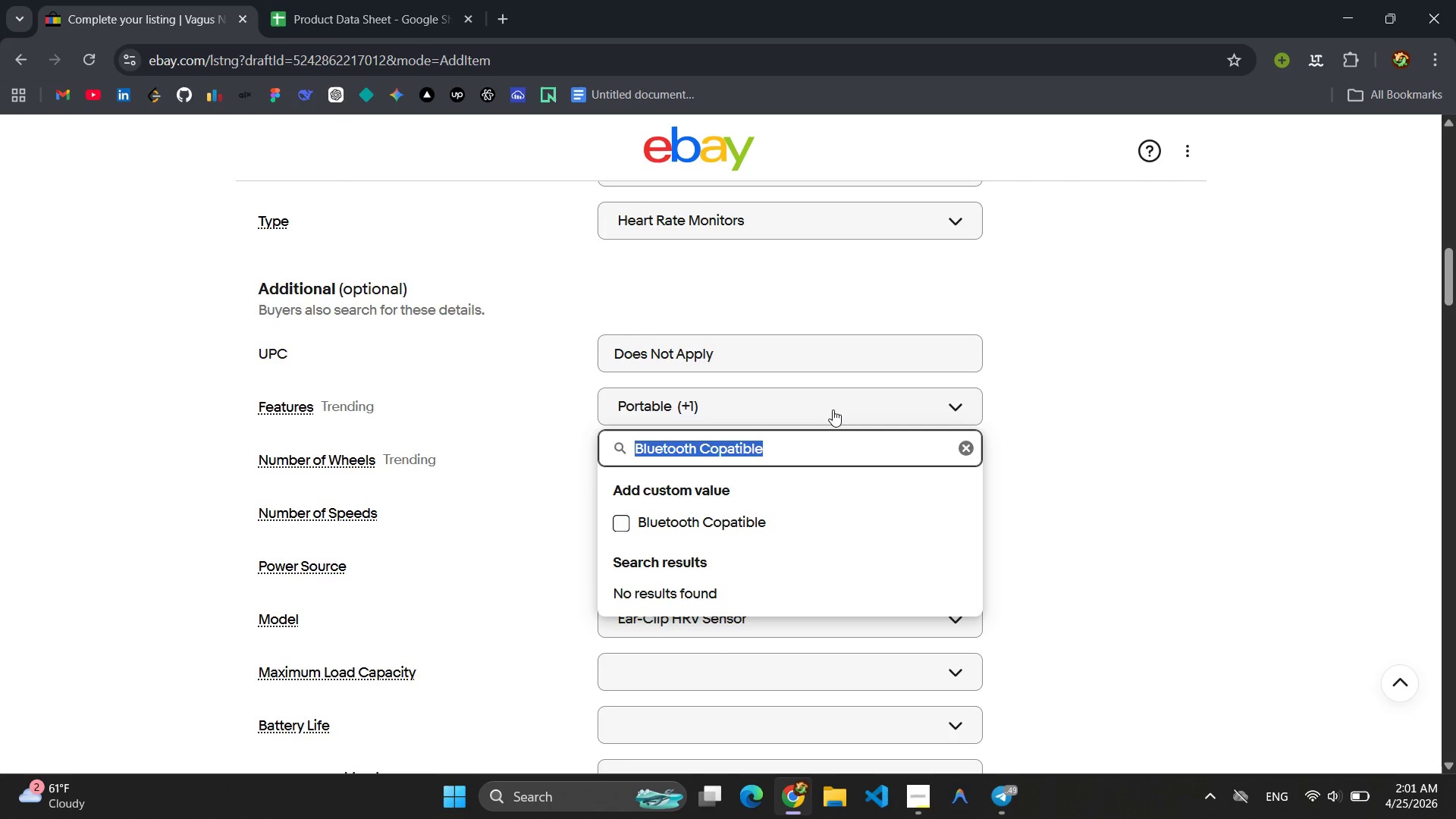 
key(Enter)
 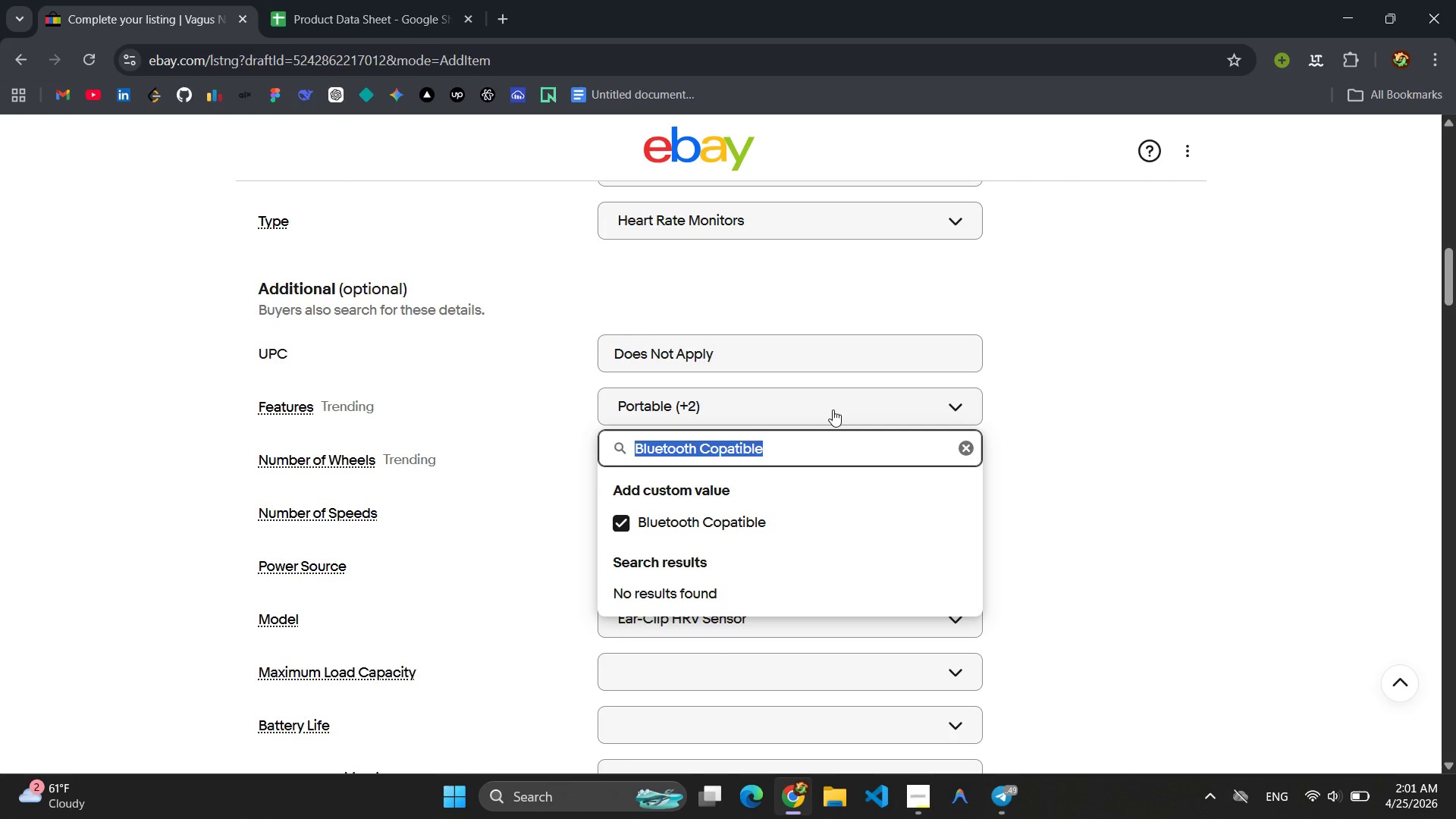 
wait(6.41)
 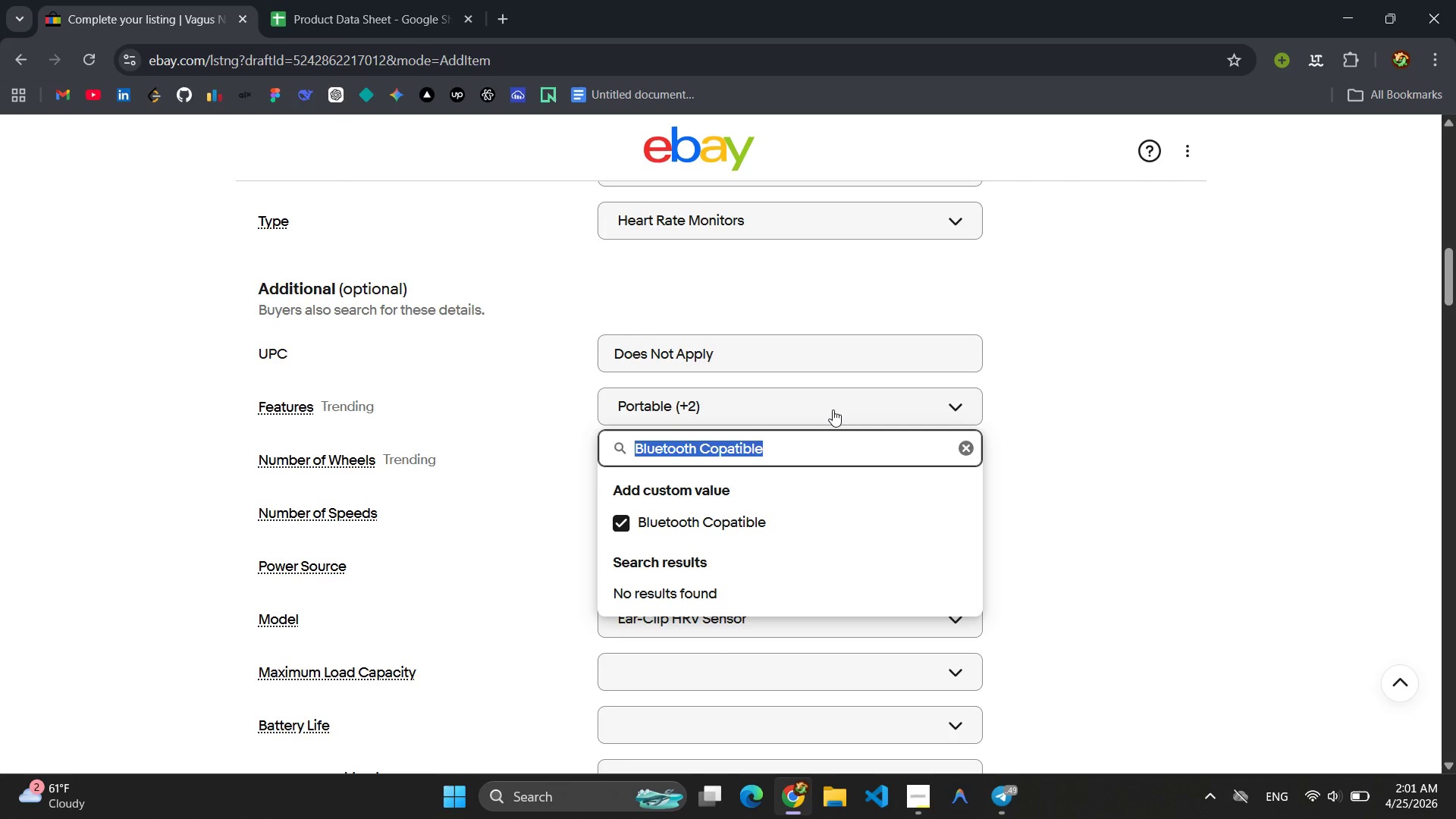 
left_click([1094, 460])
 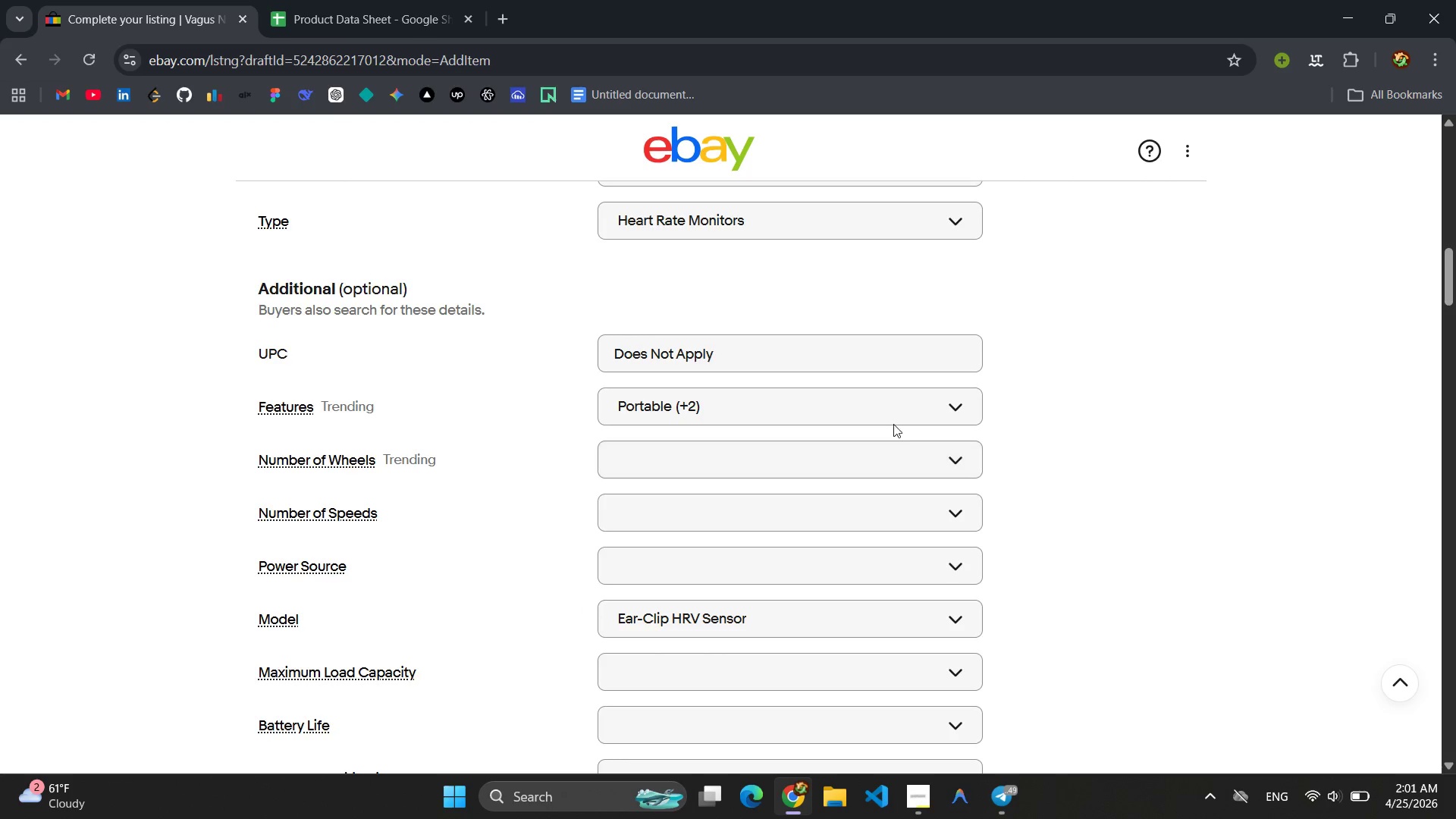 
left_click([883, 412])
 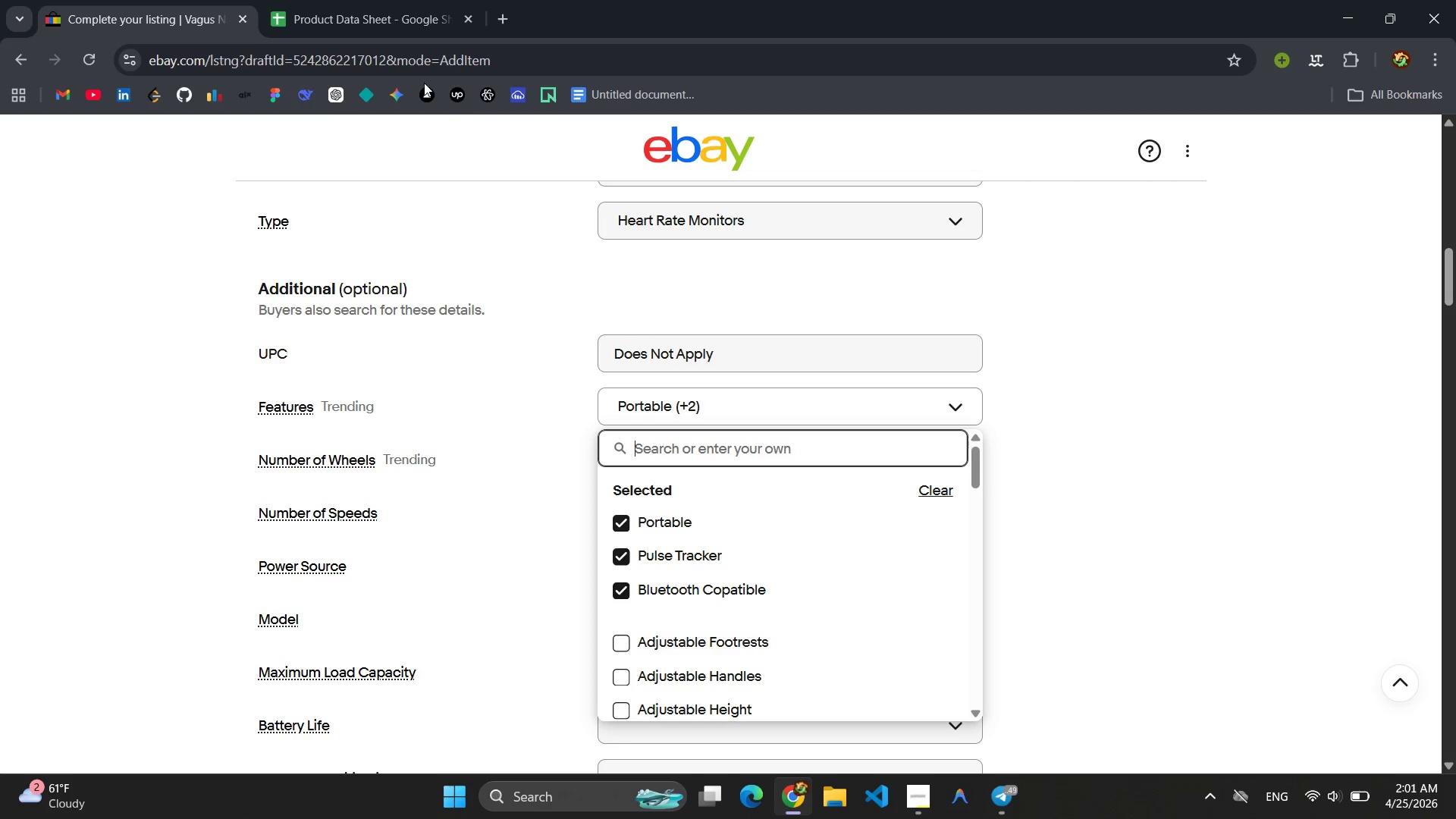 
left_click([337, 29])
 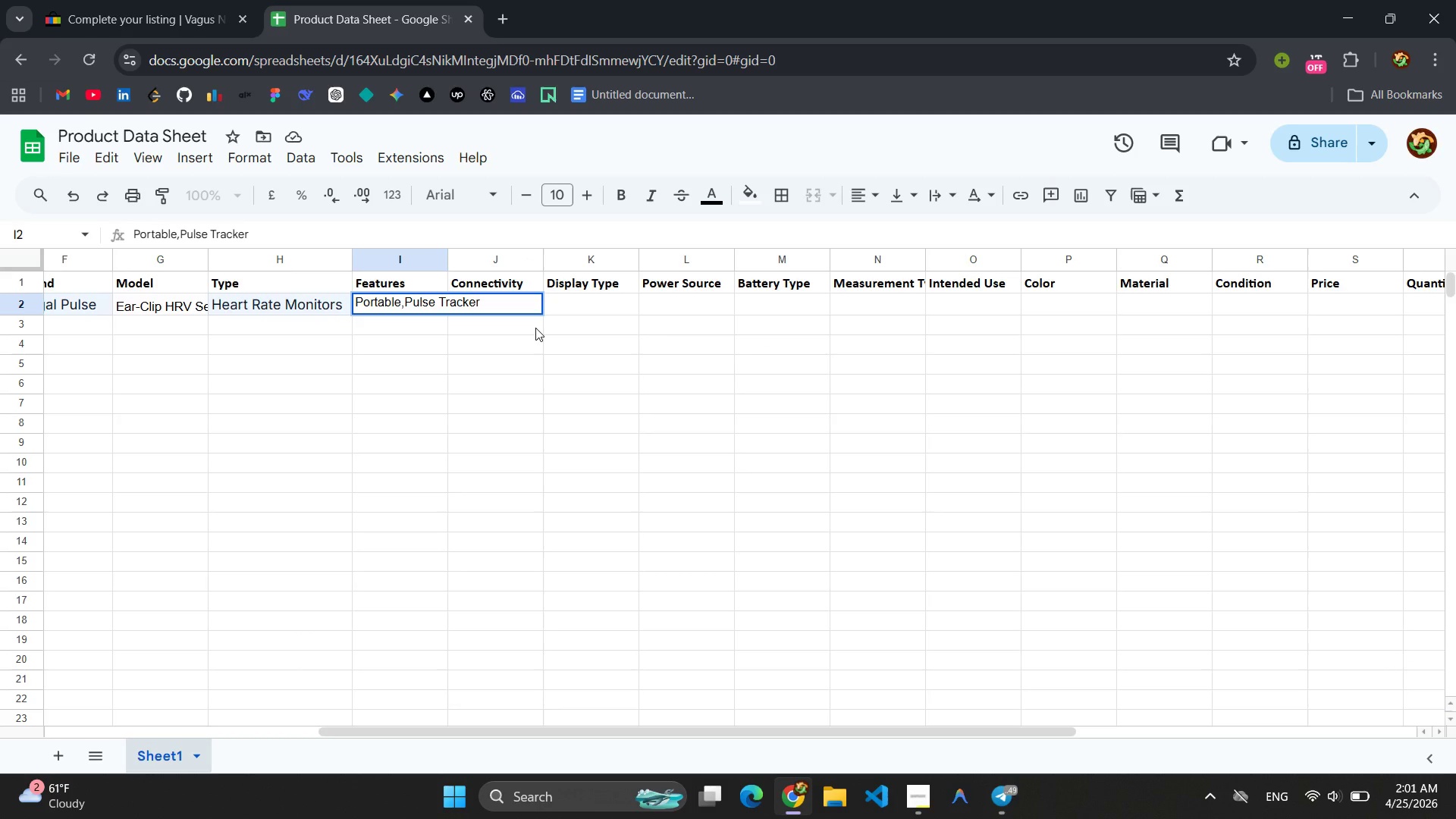 
key(Comma)
 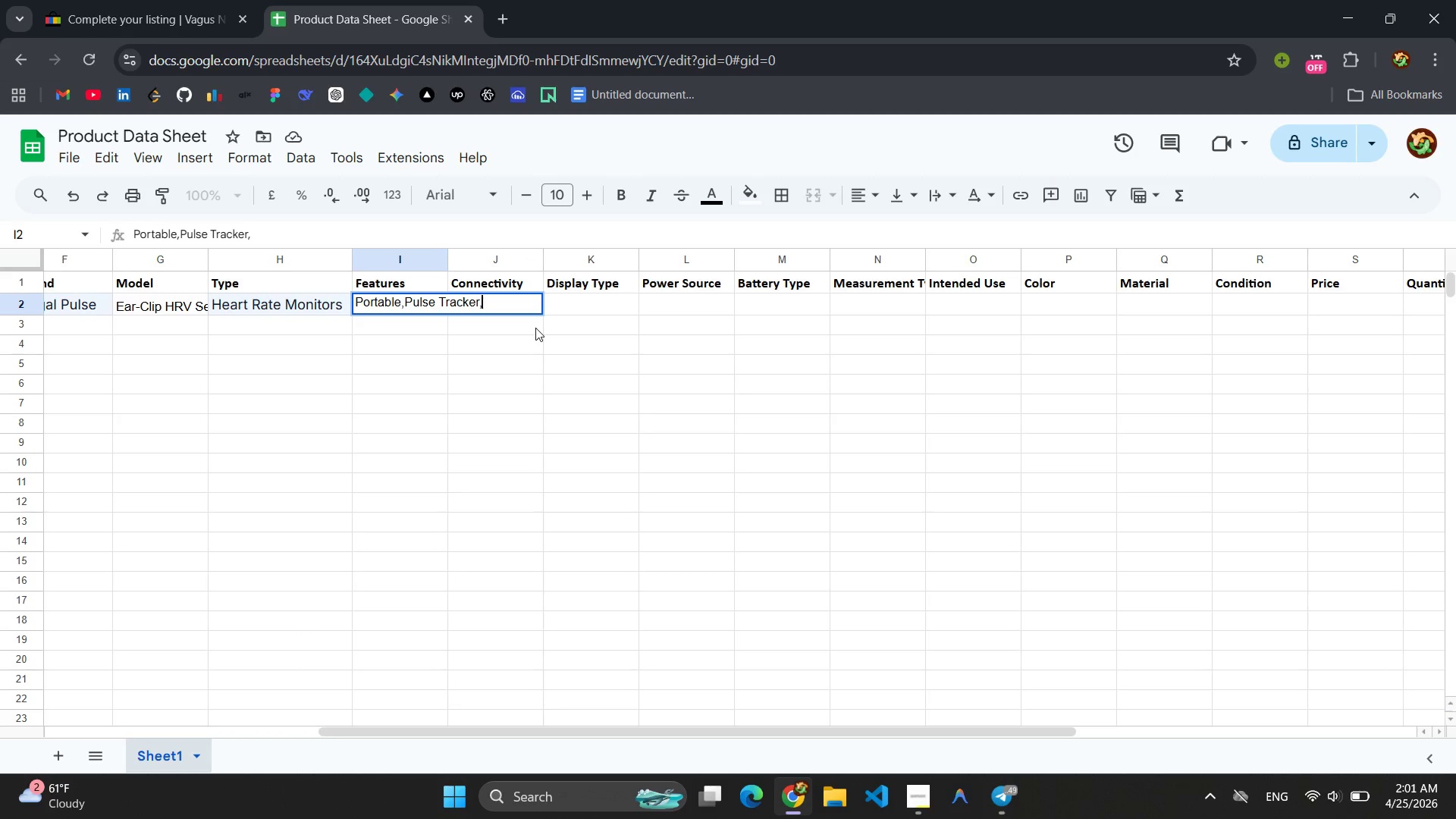 
key(Space)
 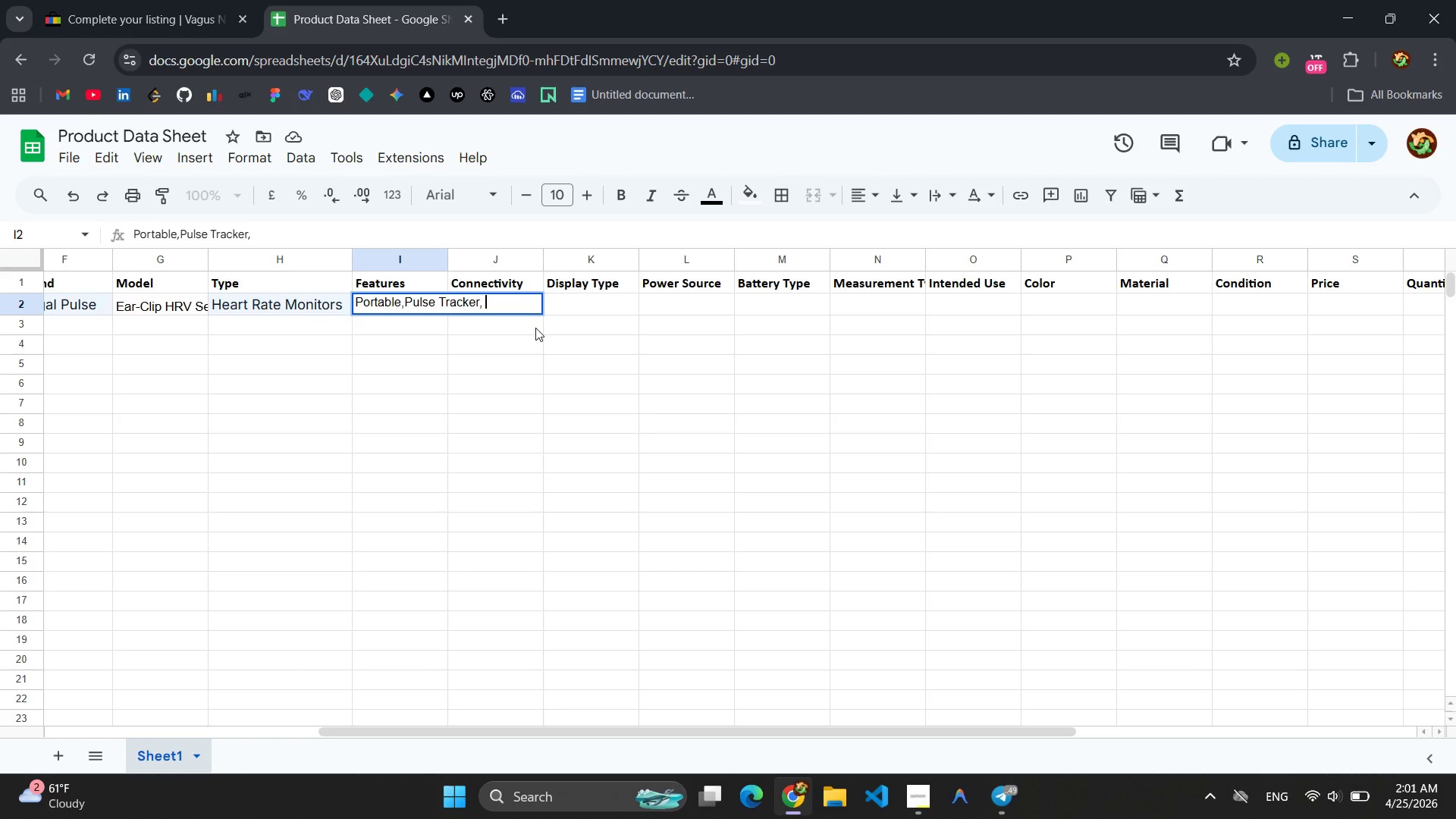 
key(Control+V)
 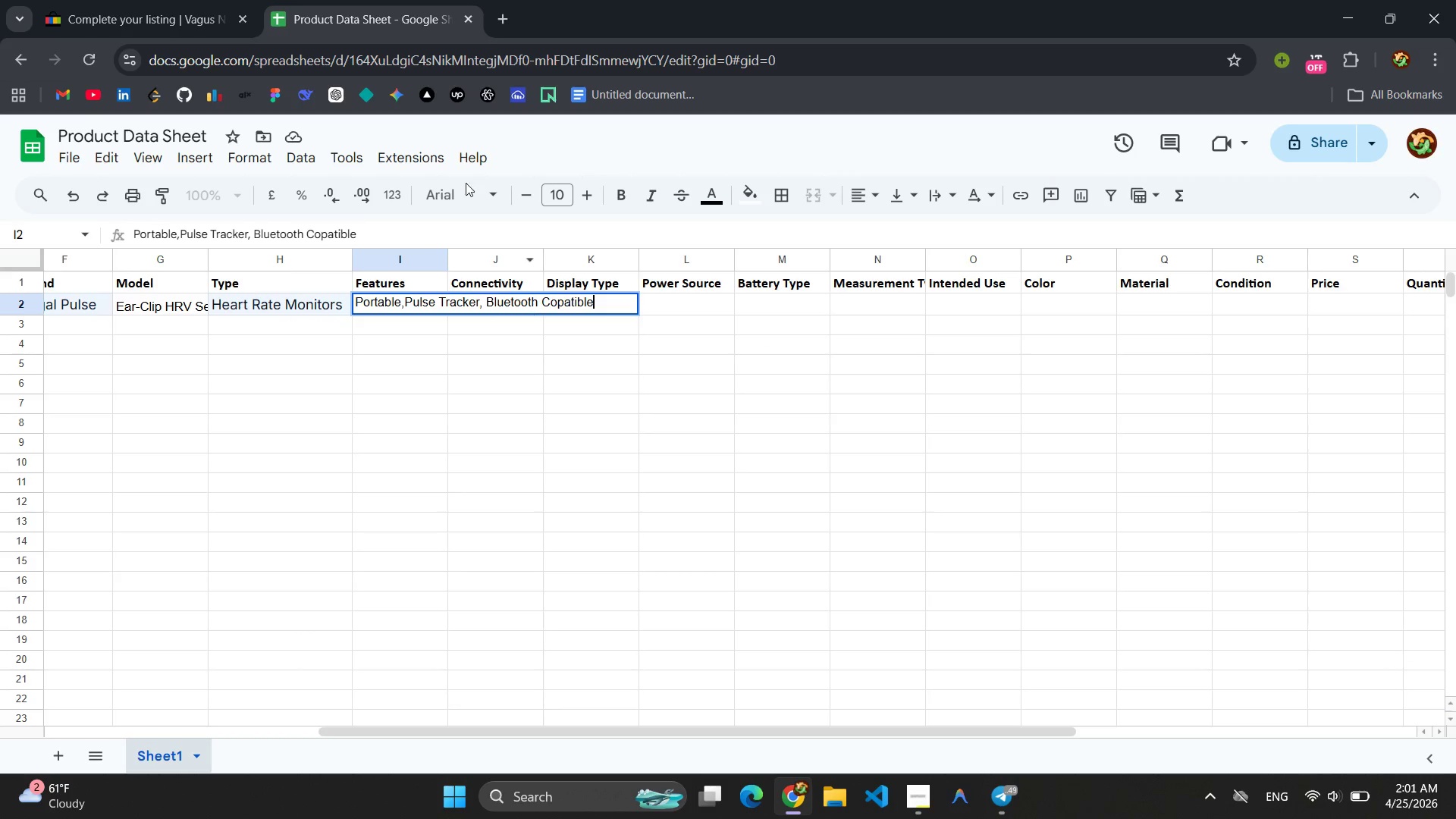 
left_click([174, 0])
 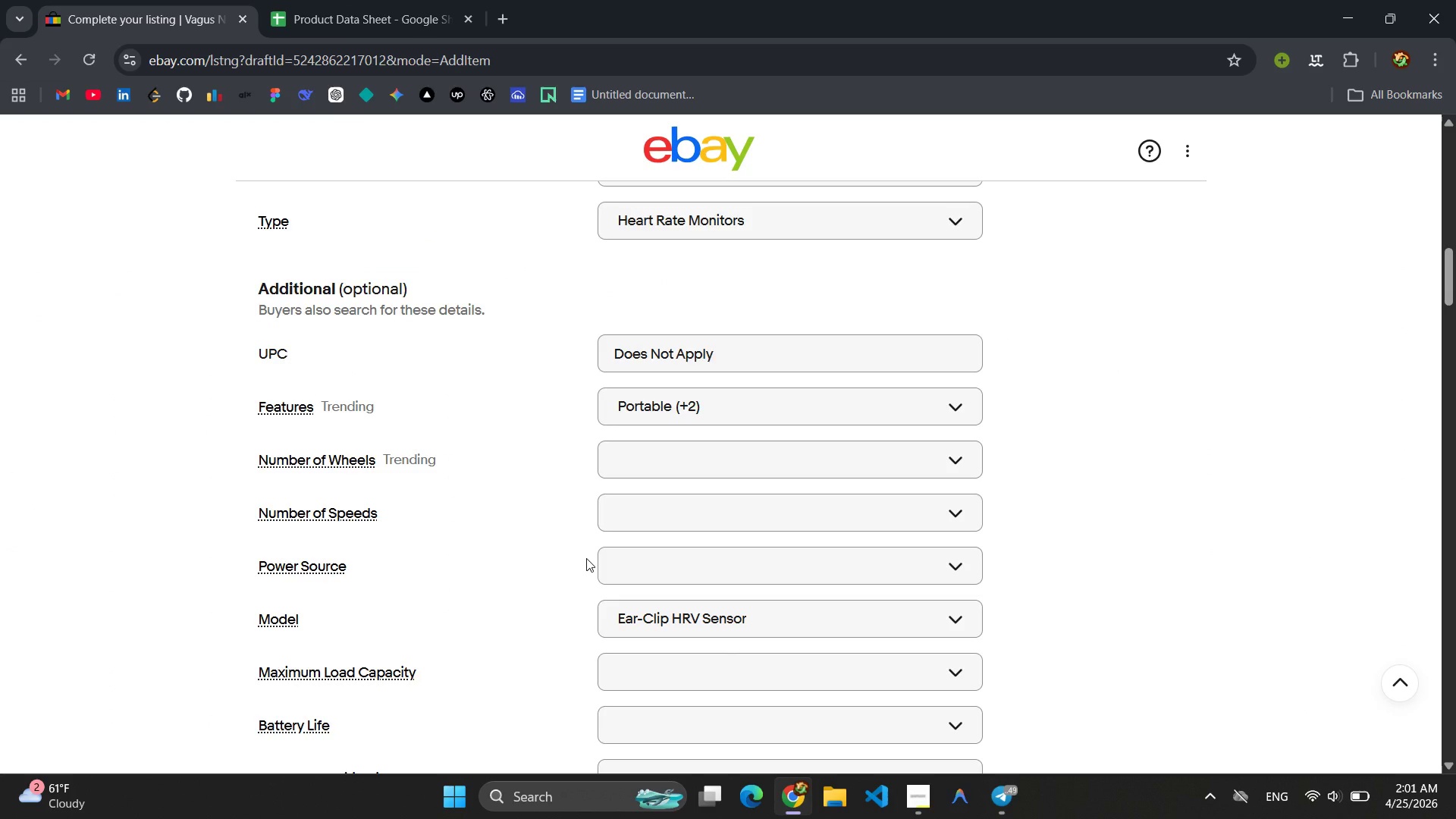 
wait(6.51)
 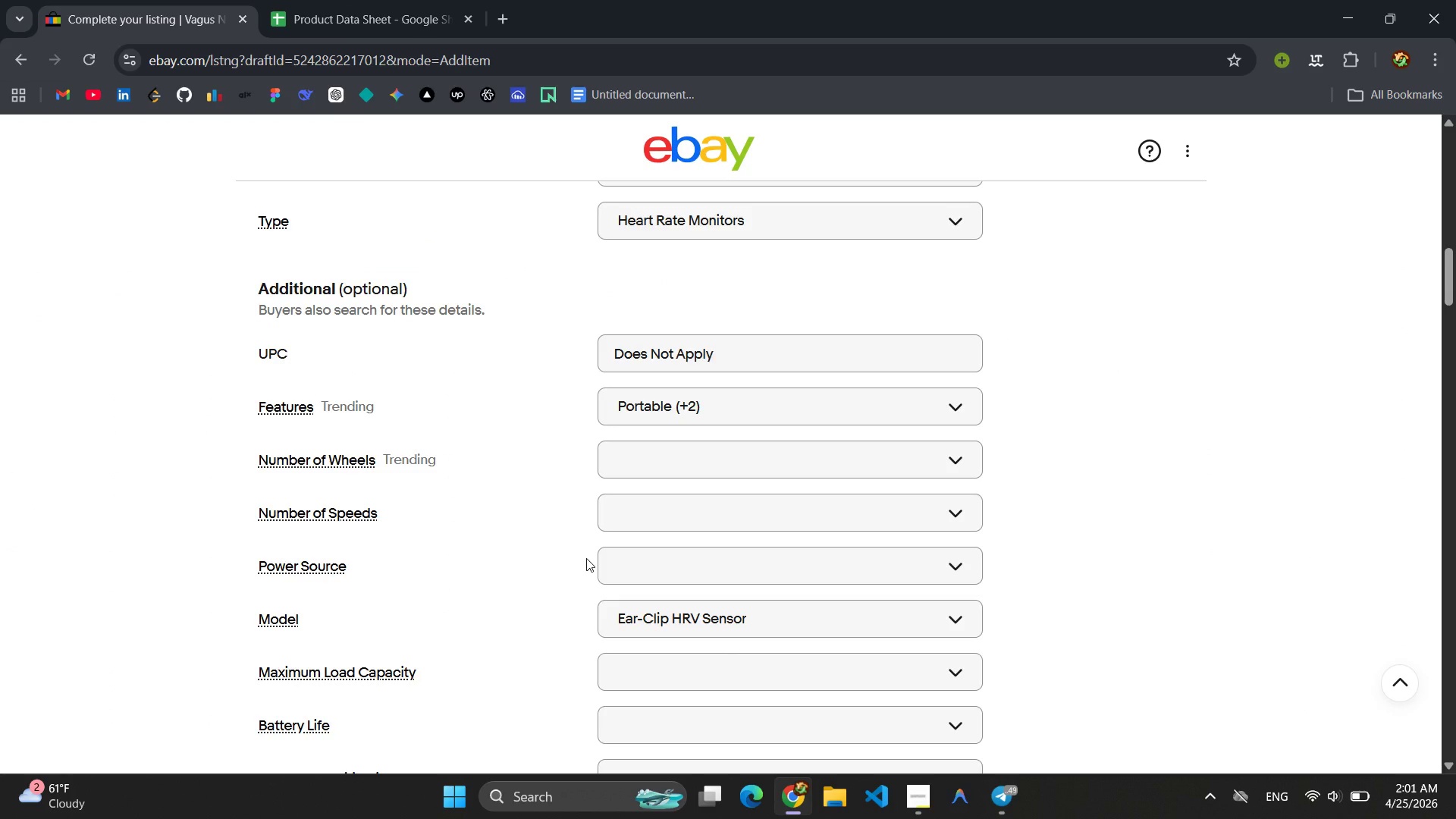 
left_click([820, 399])
 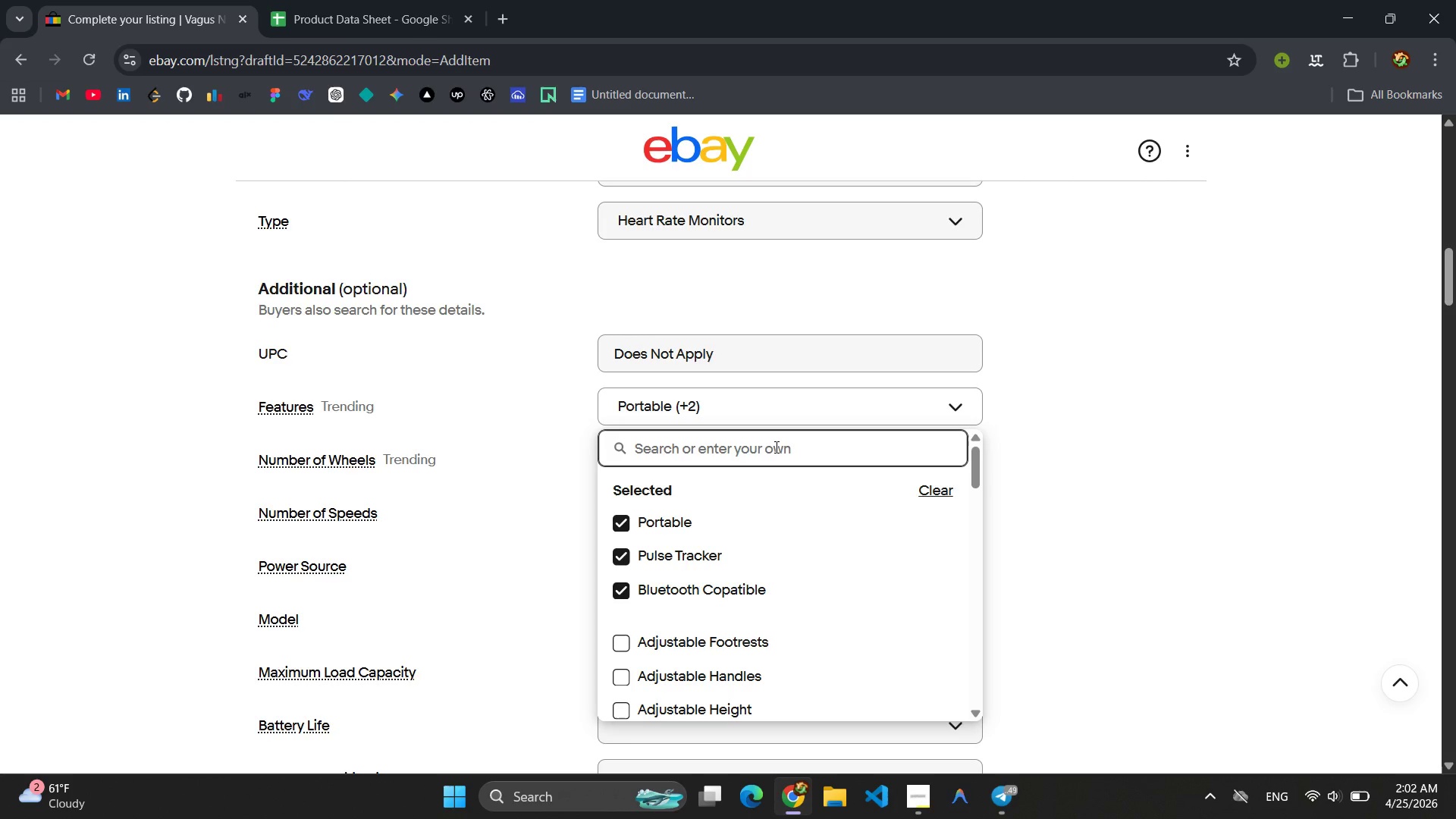 
type(Reac)
key(Backspace)
key(Backspace)
type(chargeable)
 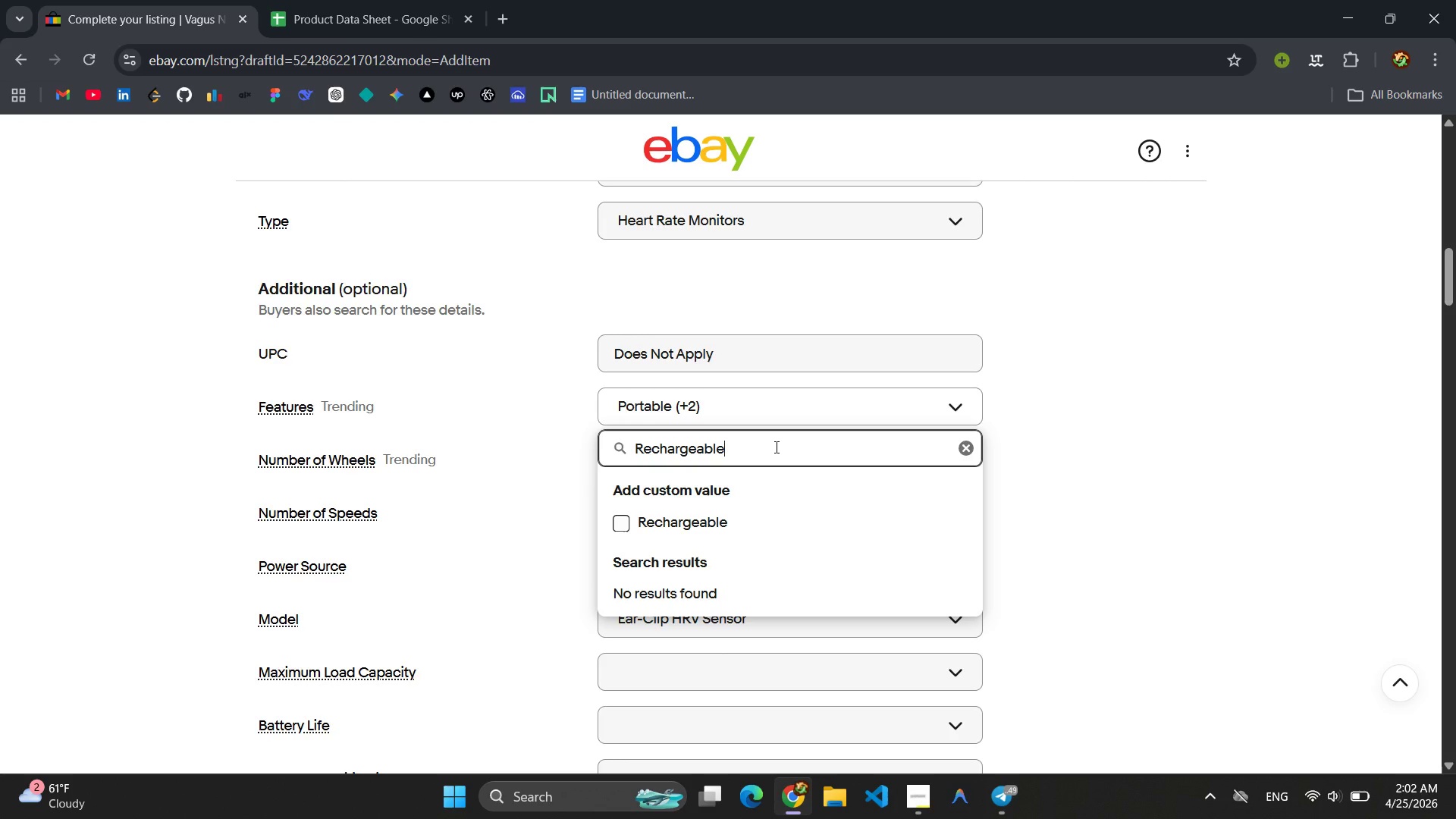 
key(Control+C)
 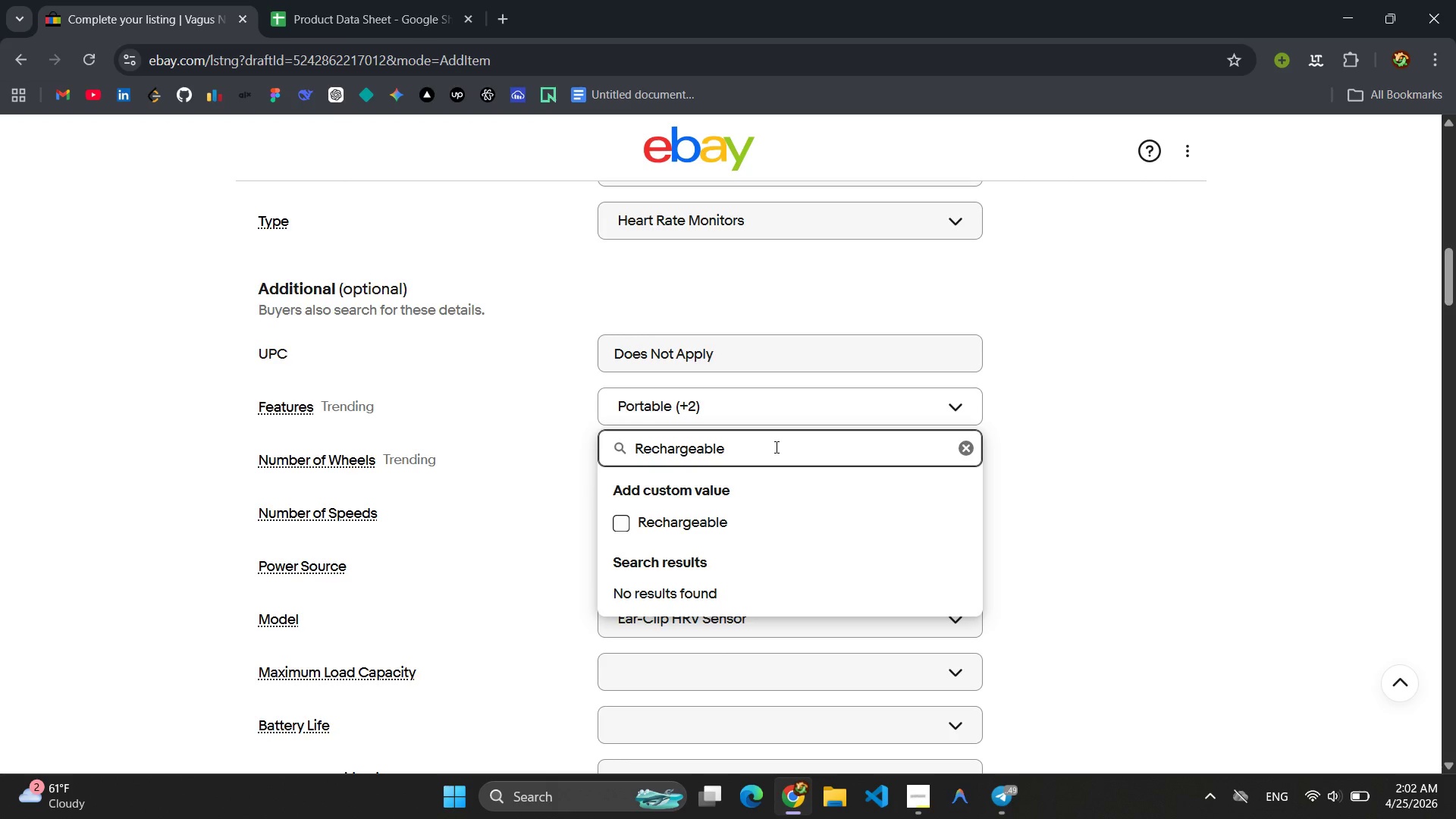 
key(Control+A)
 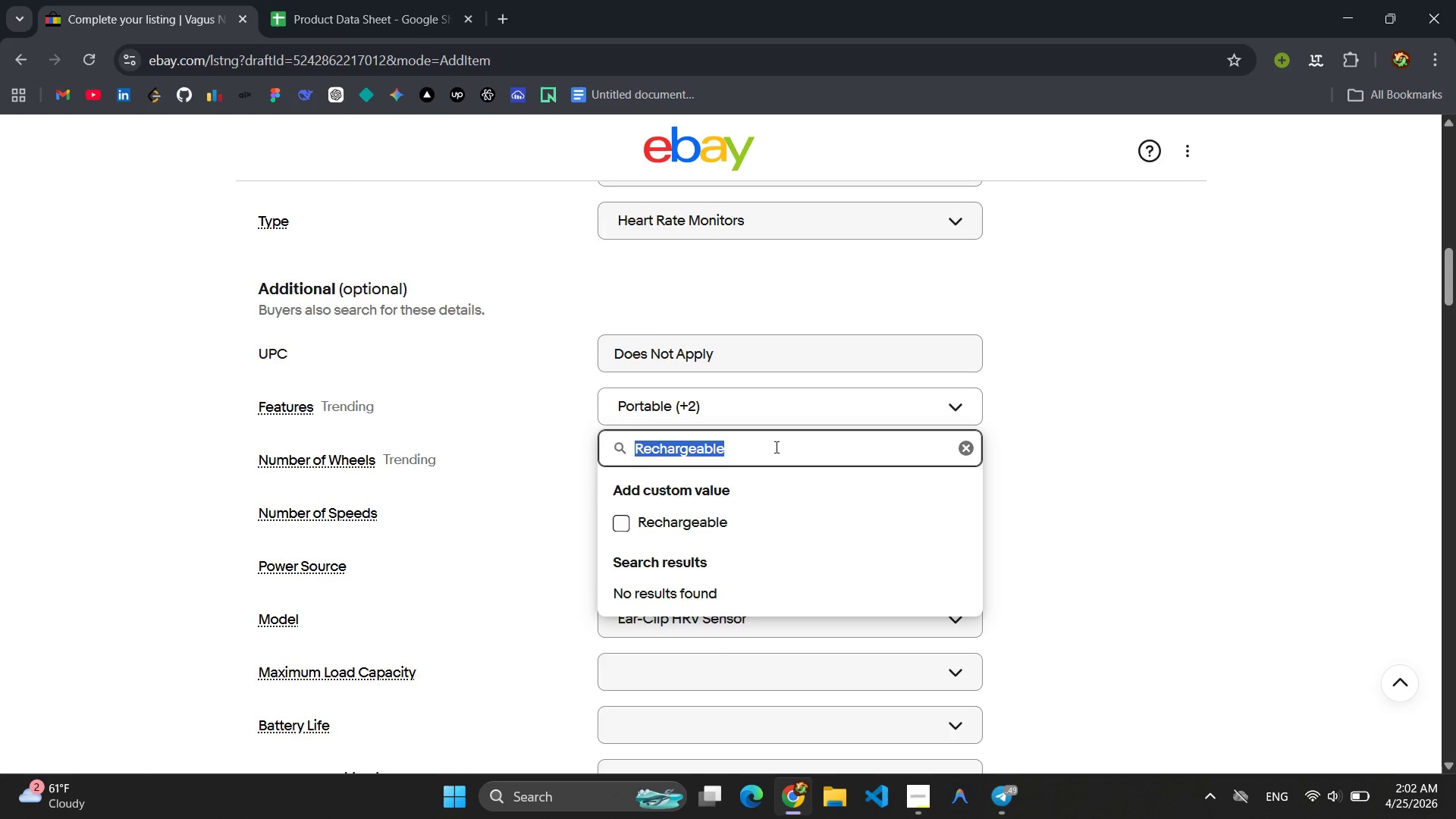 
key(Control+C)
 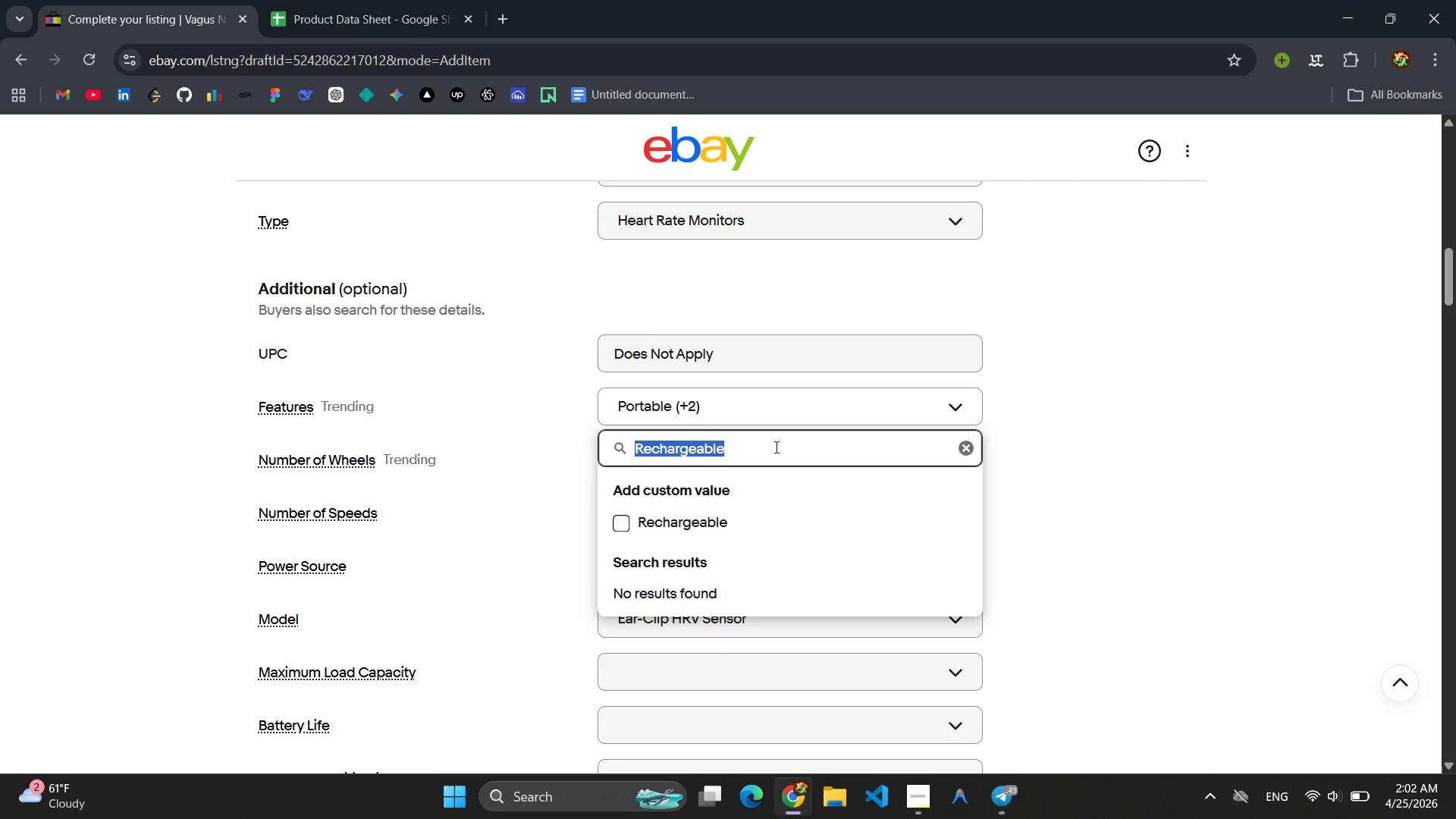 
key(Enter)
 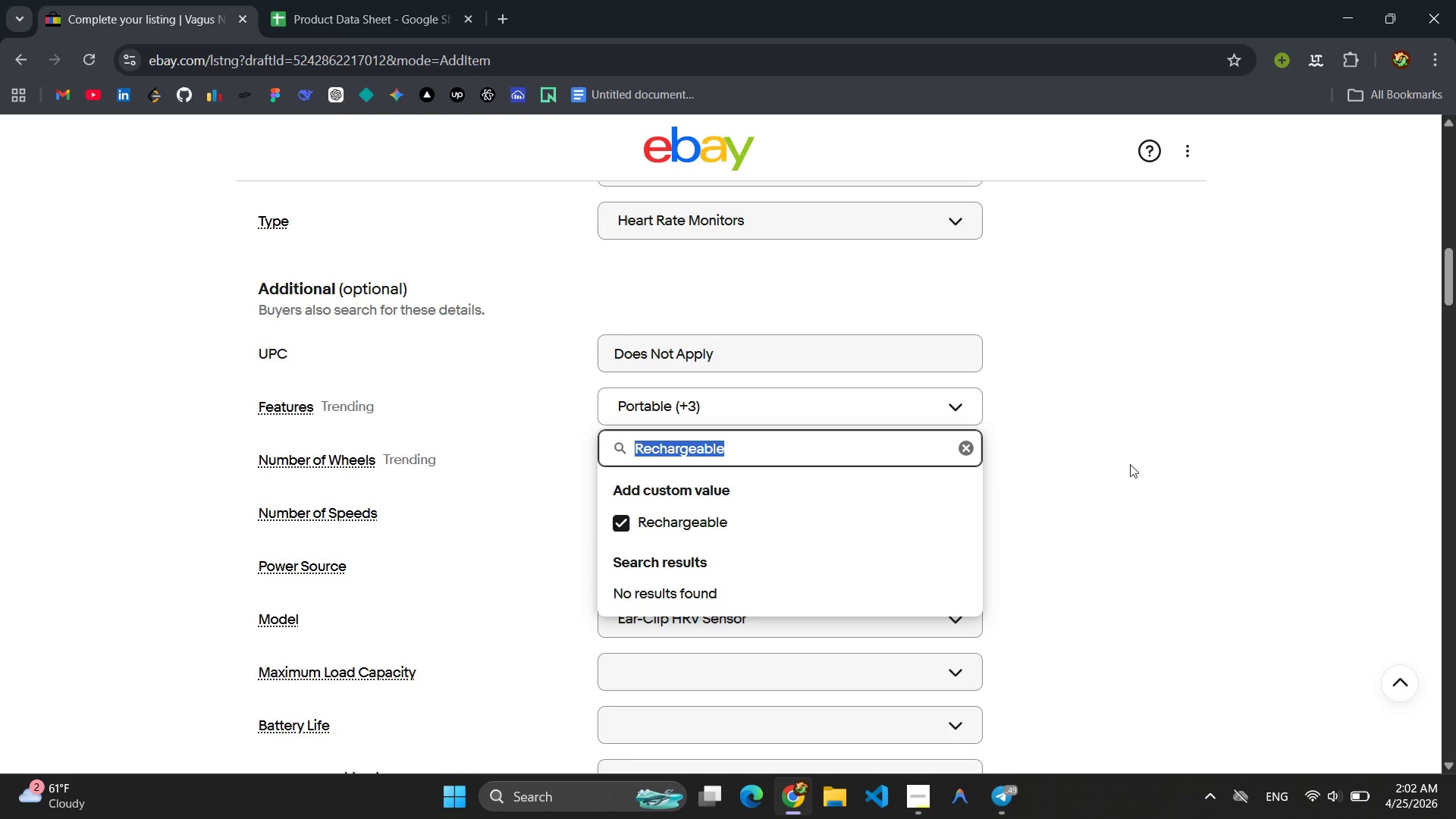 
left_click([1133, 463])
 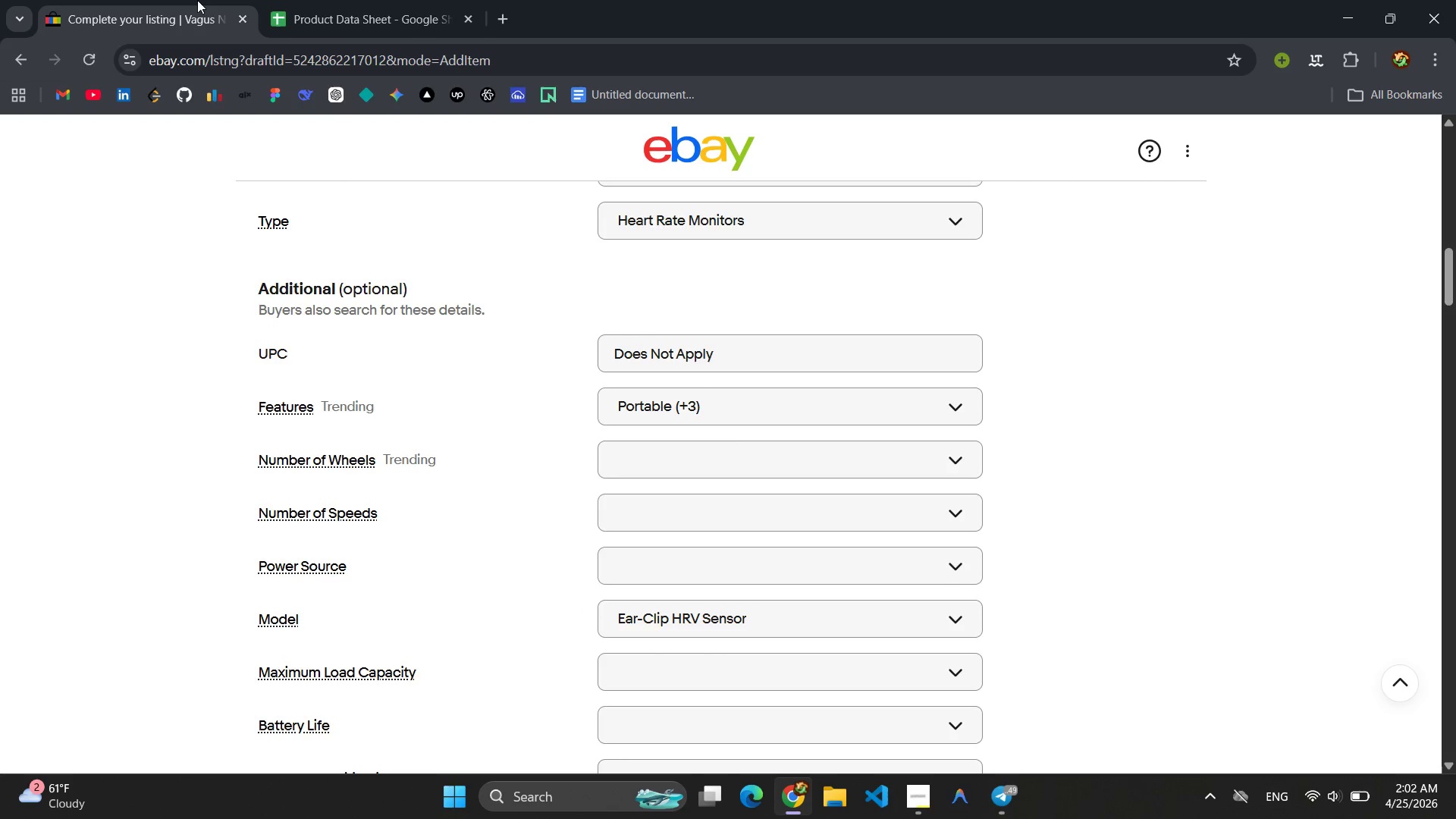 
left_click([339, 14])
 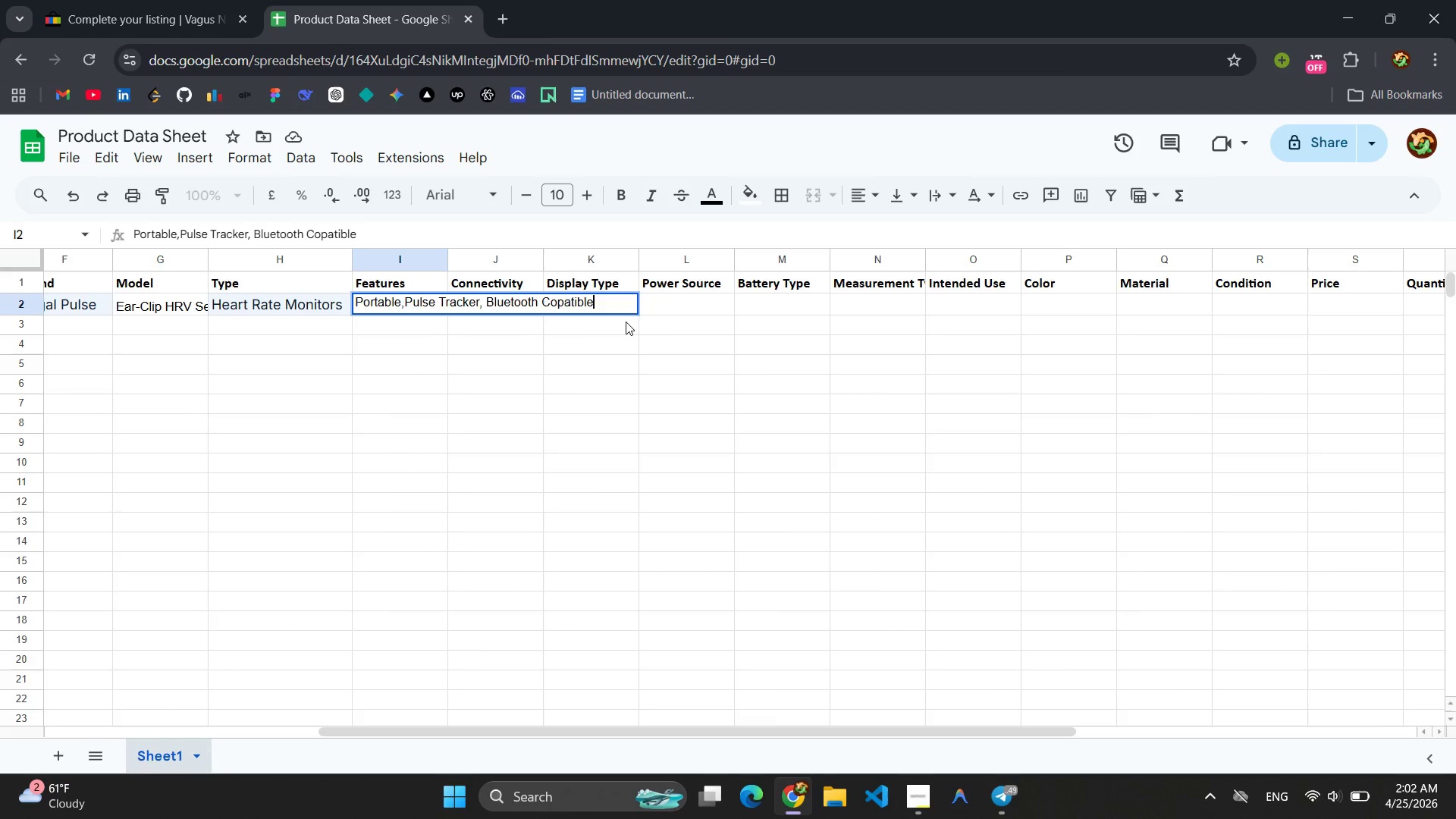 
key(Comma)
 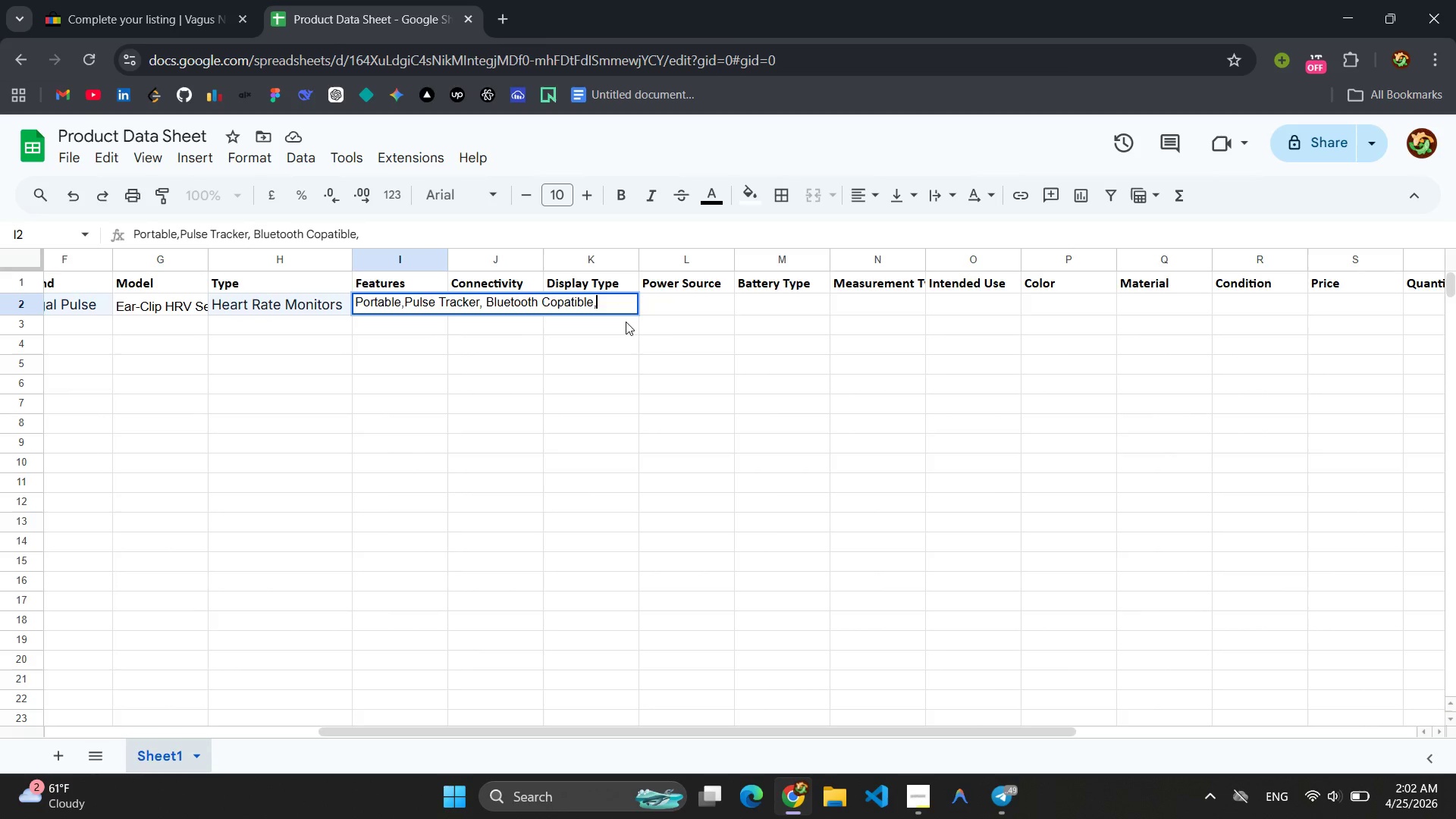 
key(Control+V)
 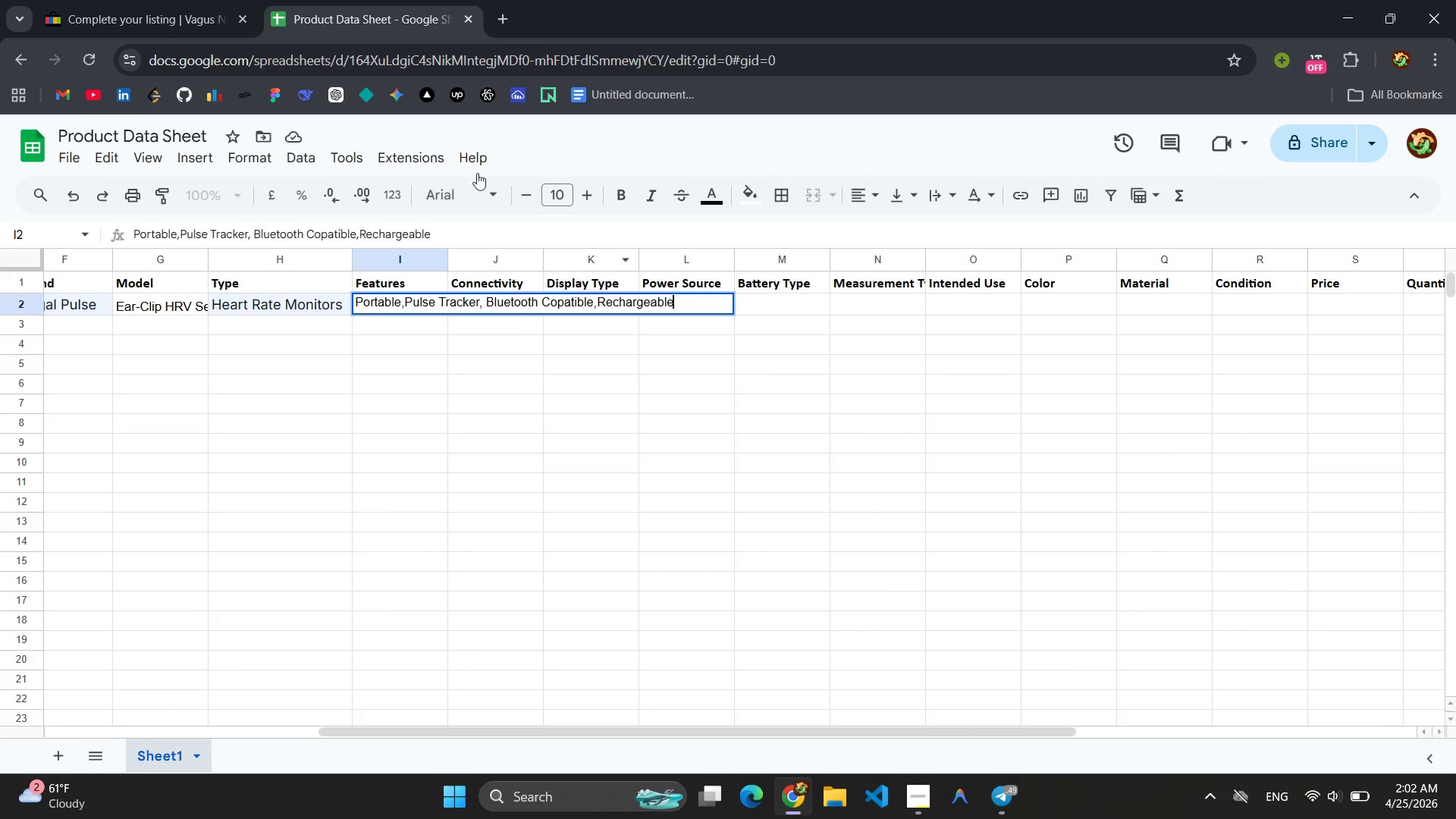 
left_click([140, 3])
 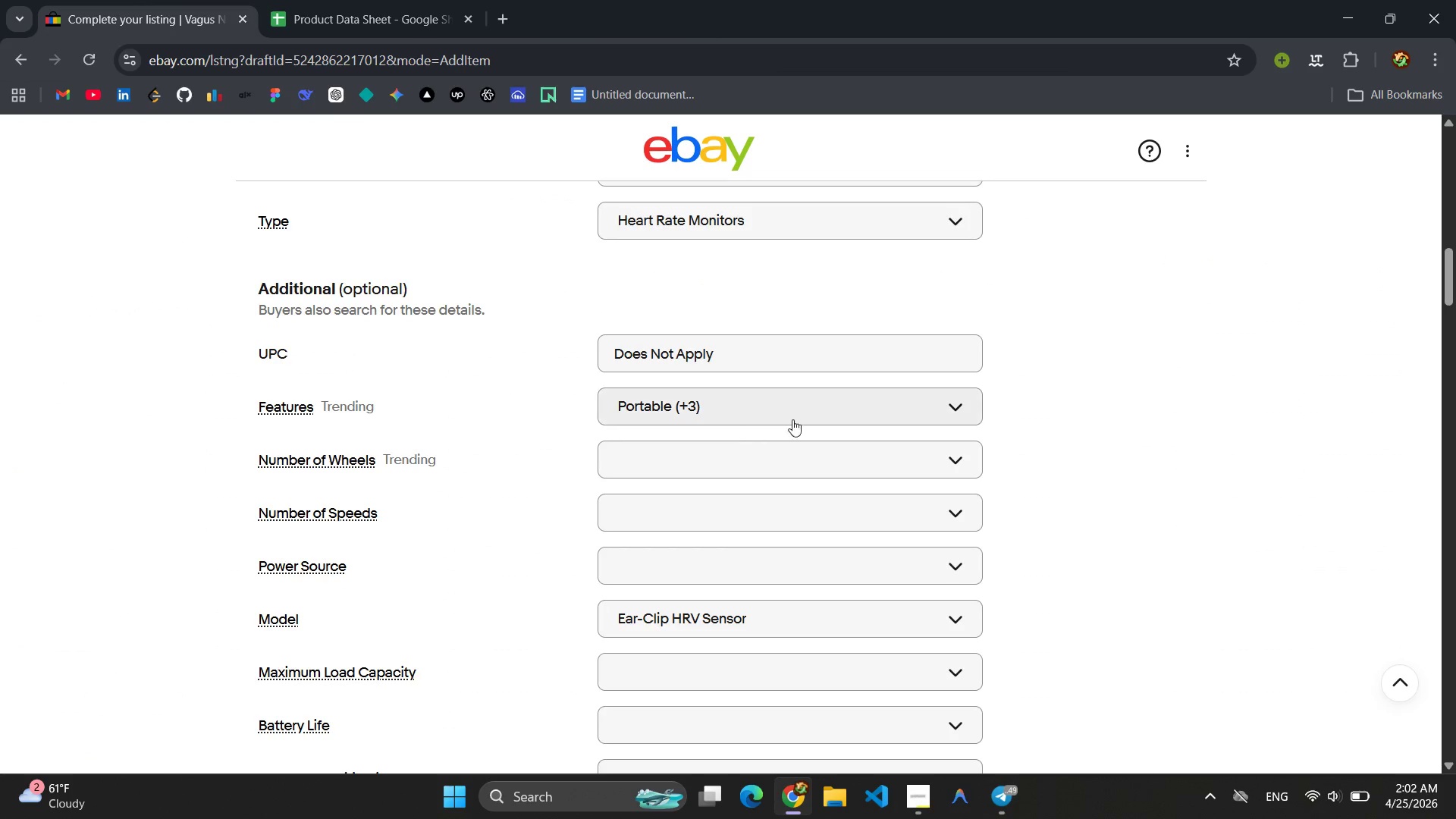 
left_click([795, 399])
 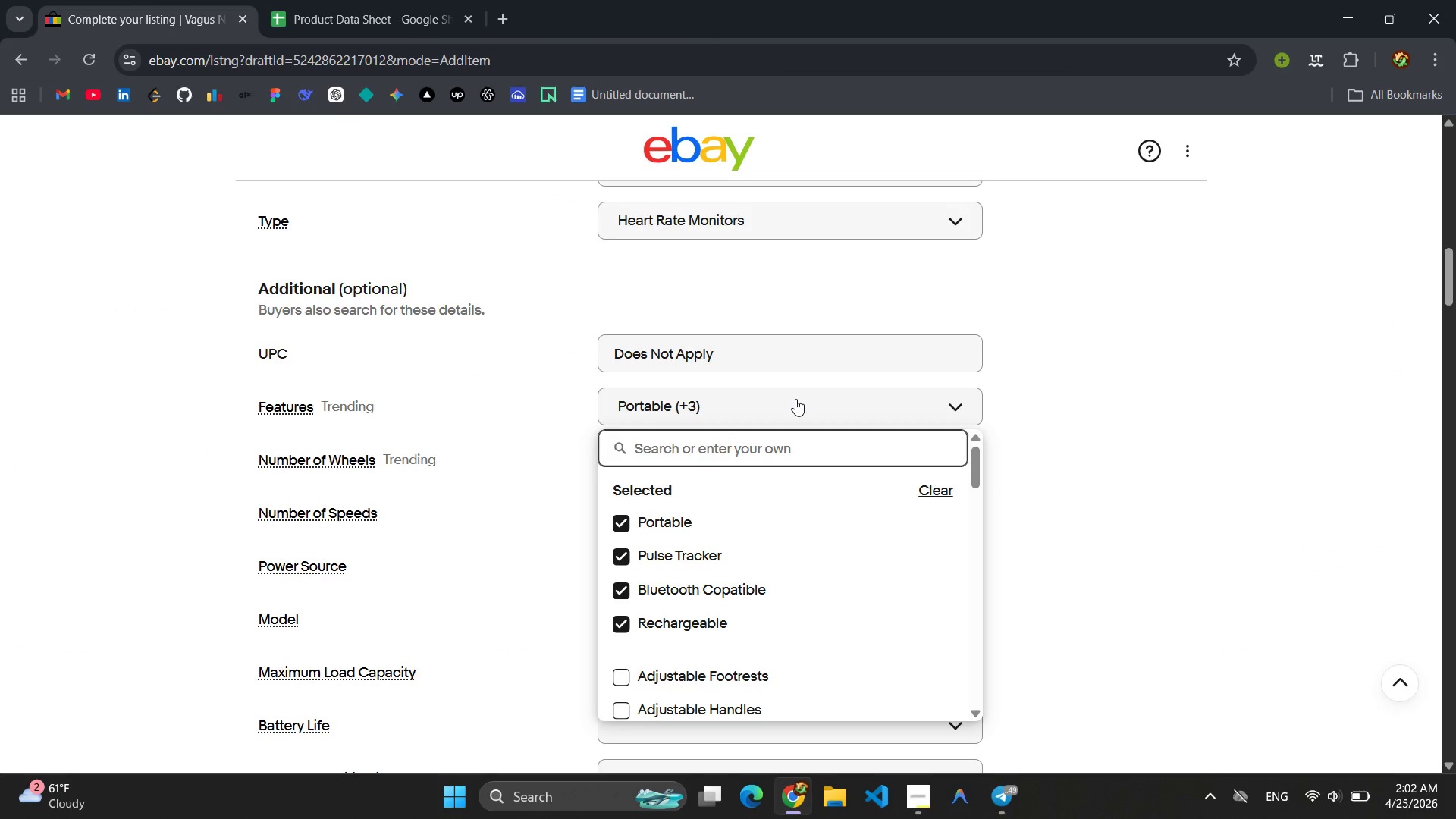 
type(App Compatibel)
key(Backspace)
key(Backspace)
type(le )
 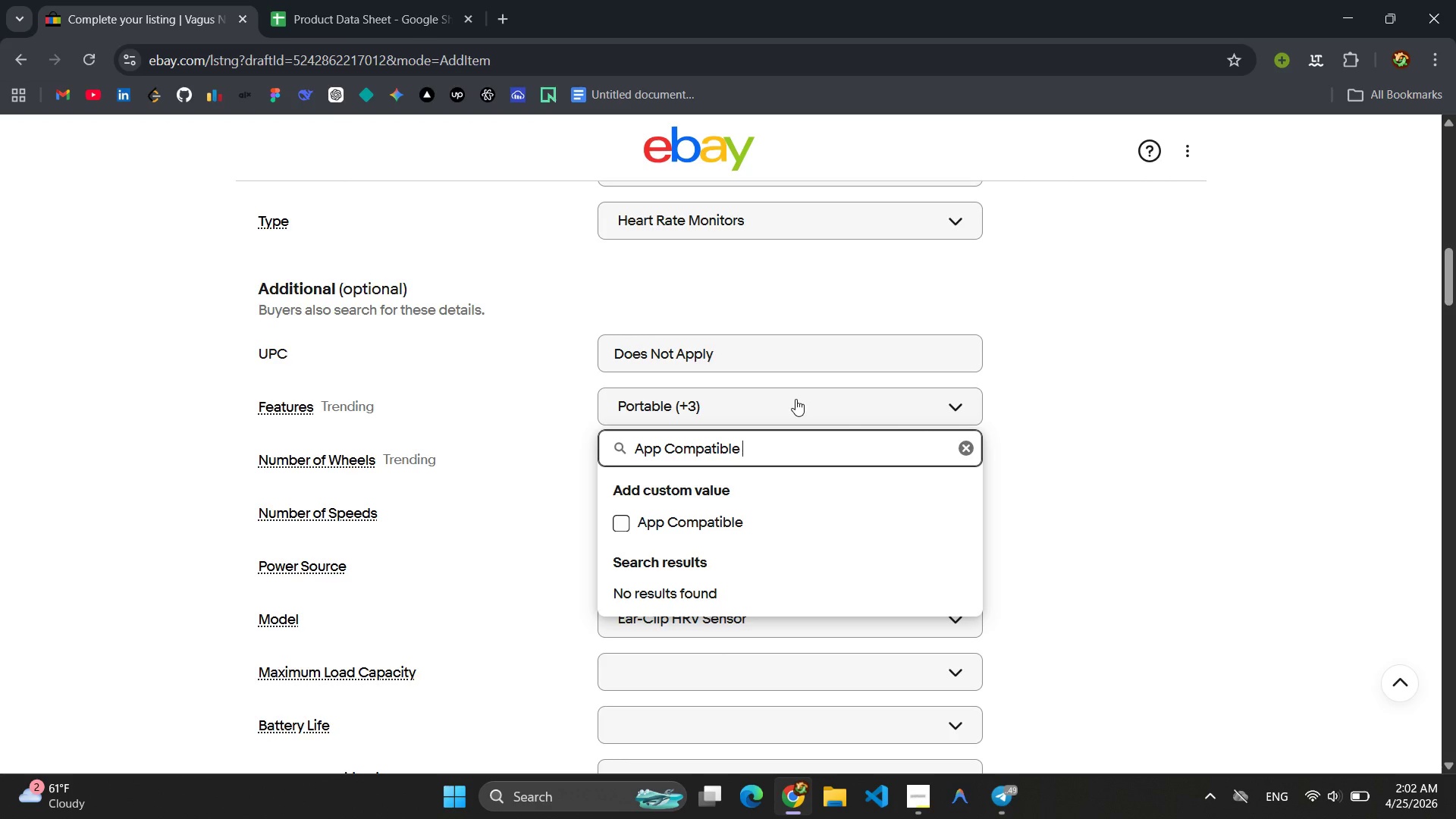 
key(Control+A)
 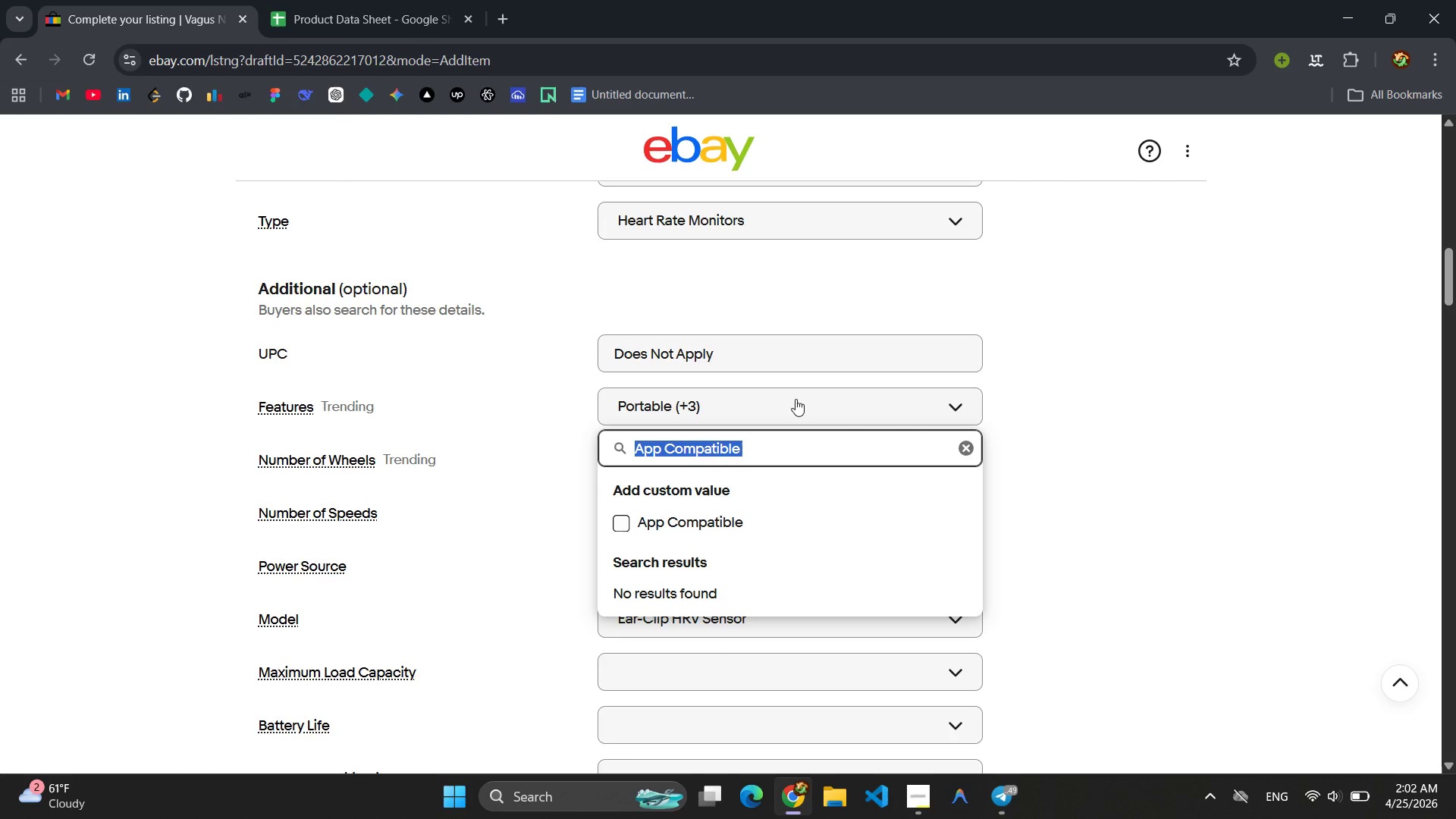 
key(Control+C)
 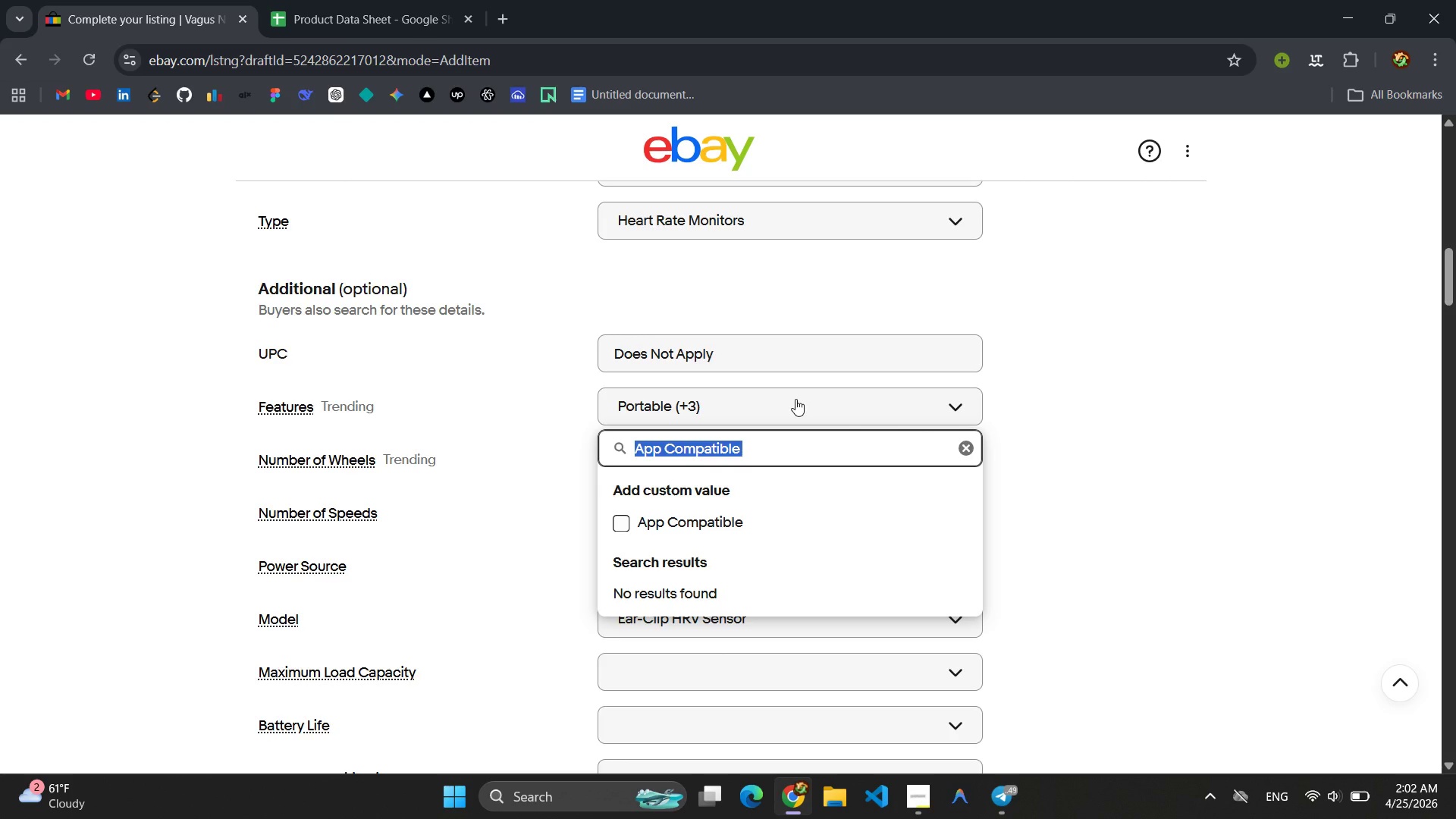 
key(Enter)
 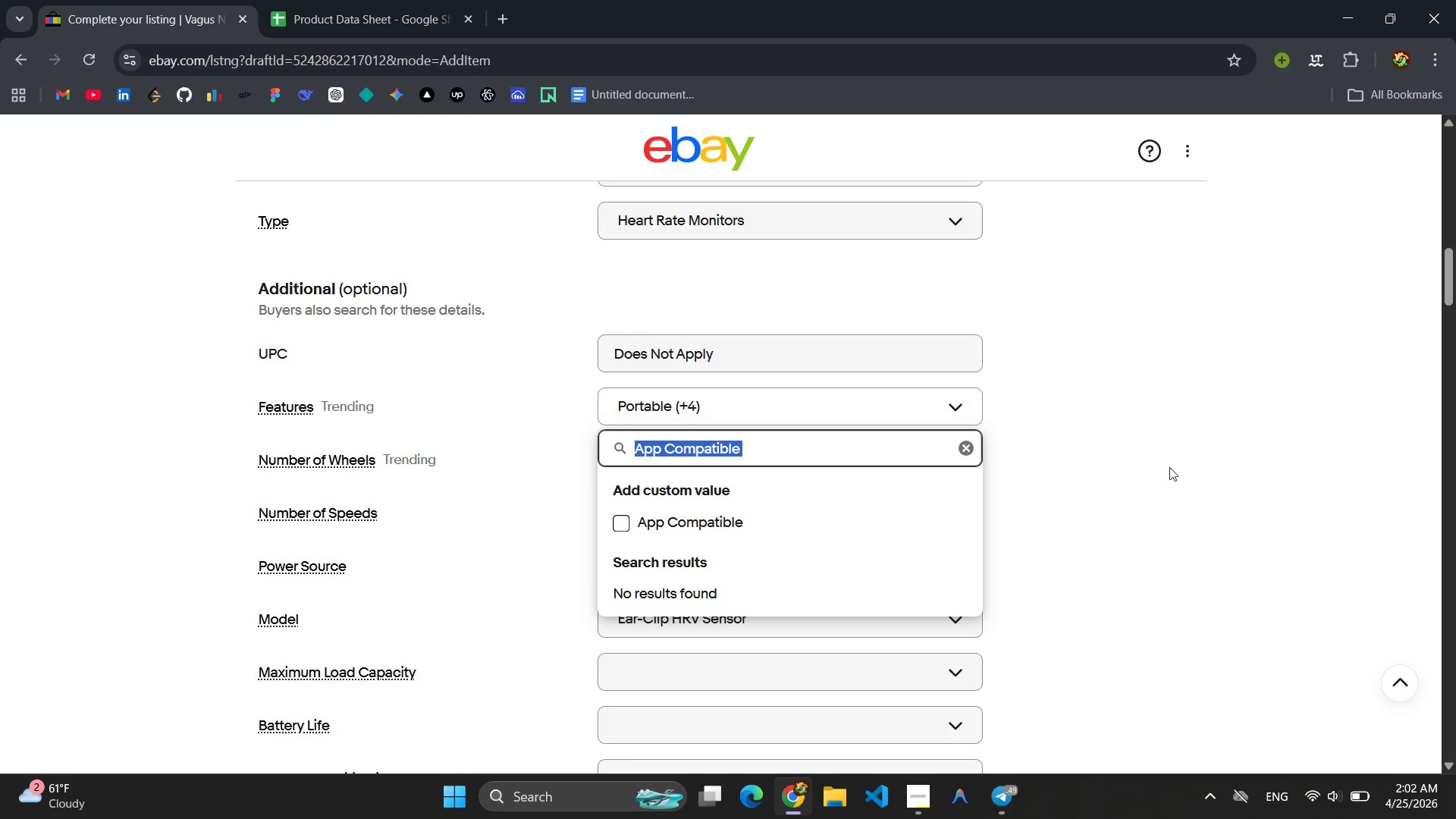 
left_click([1174, 469])
 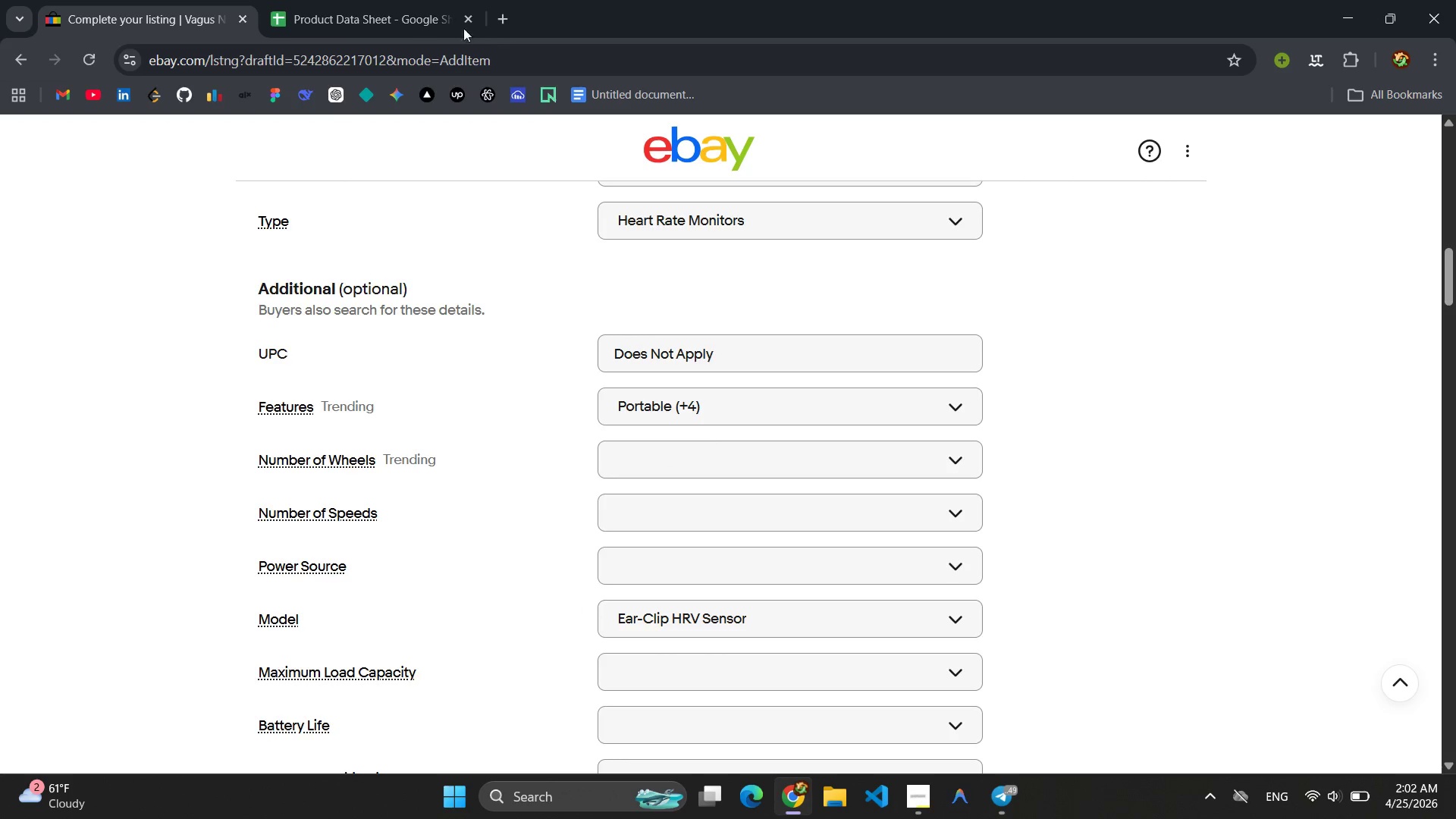 
left_click([393, 0])
 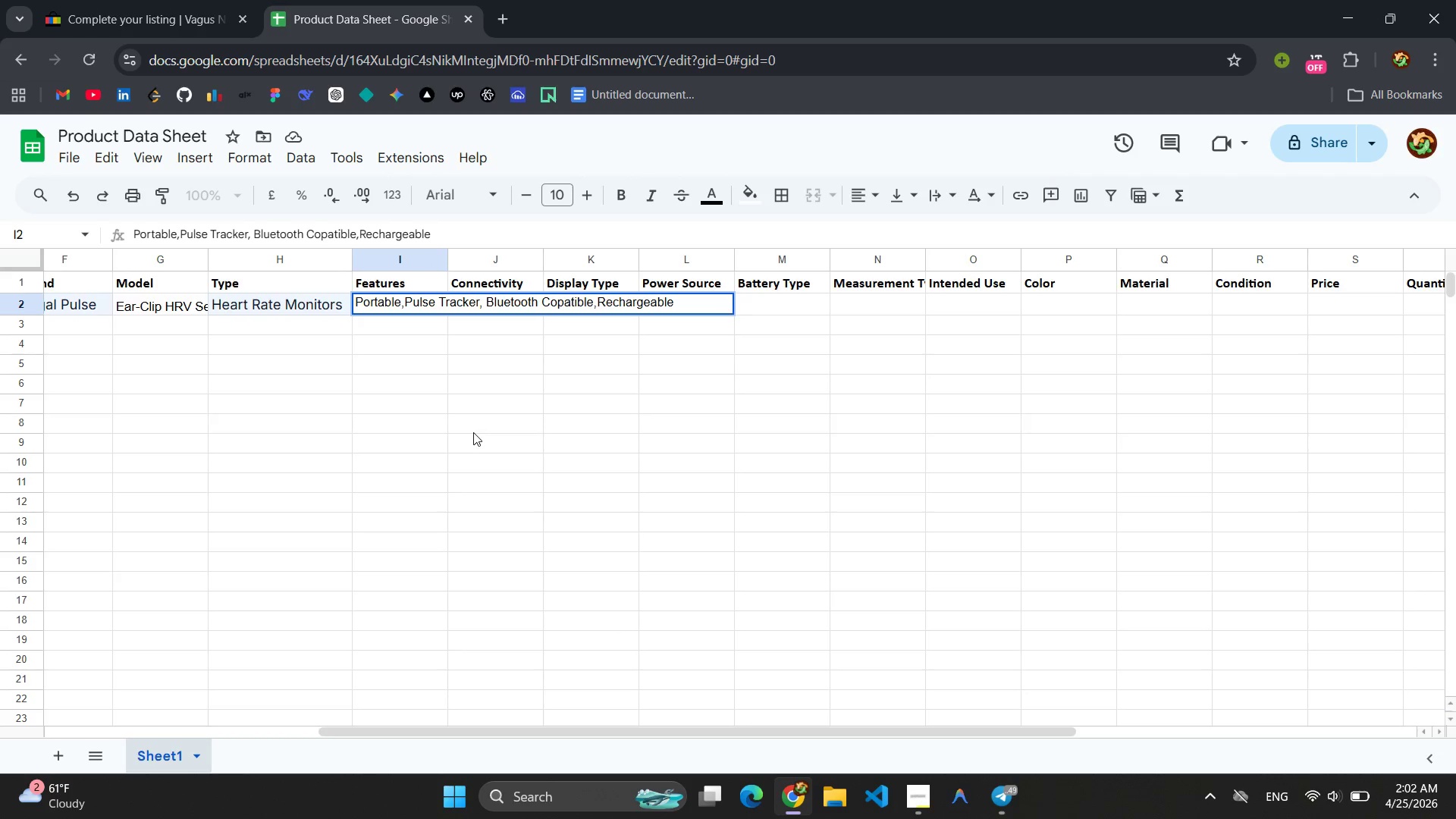 
key(Comma)
 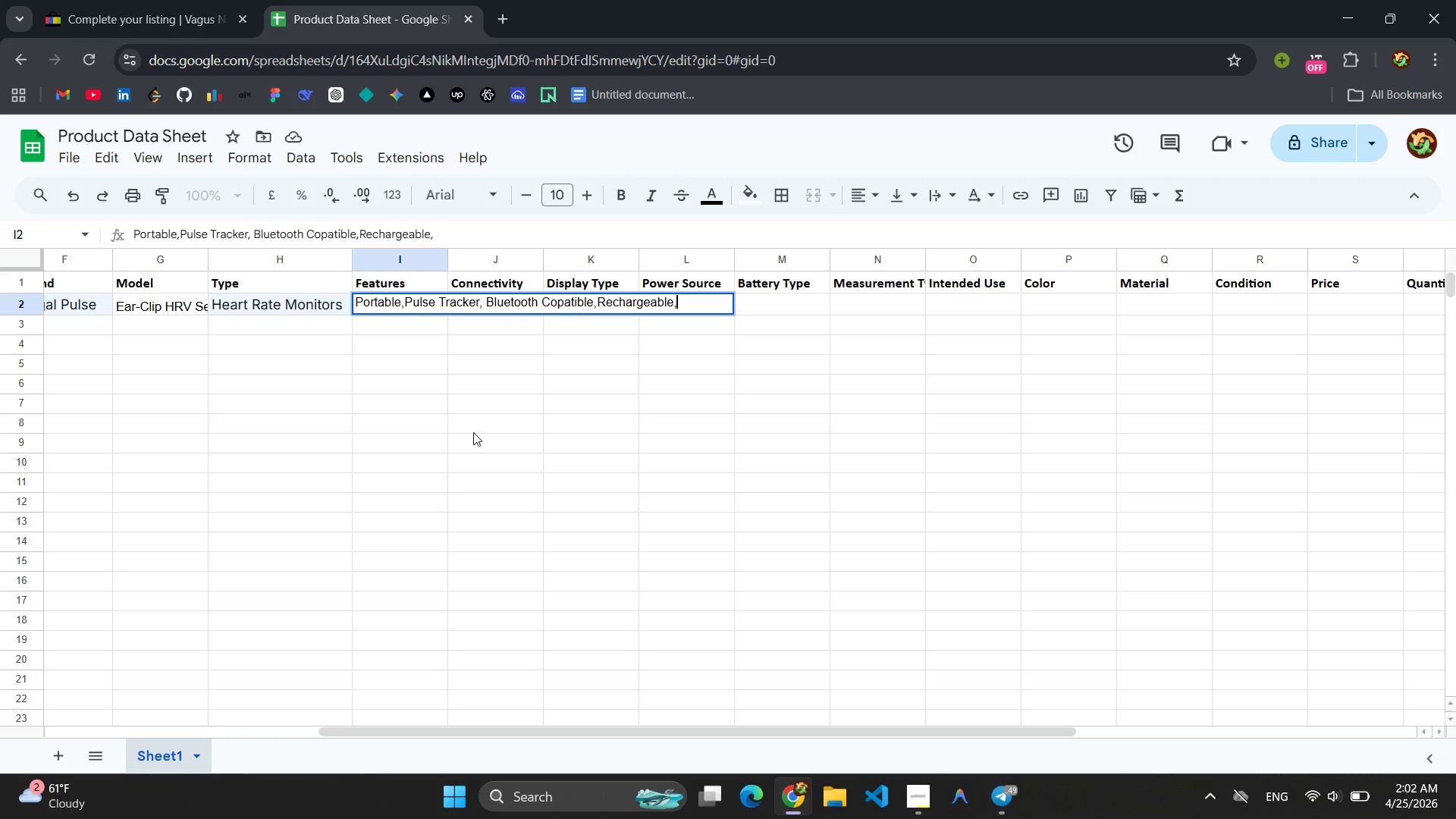 
key(Space)
 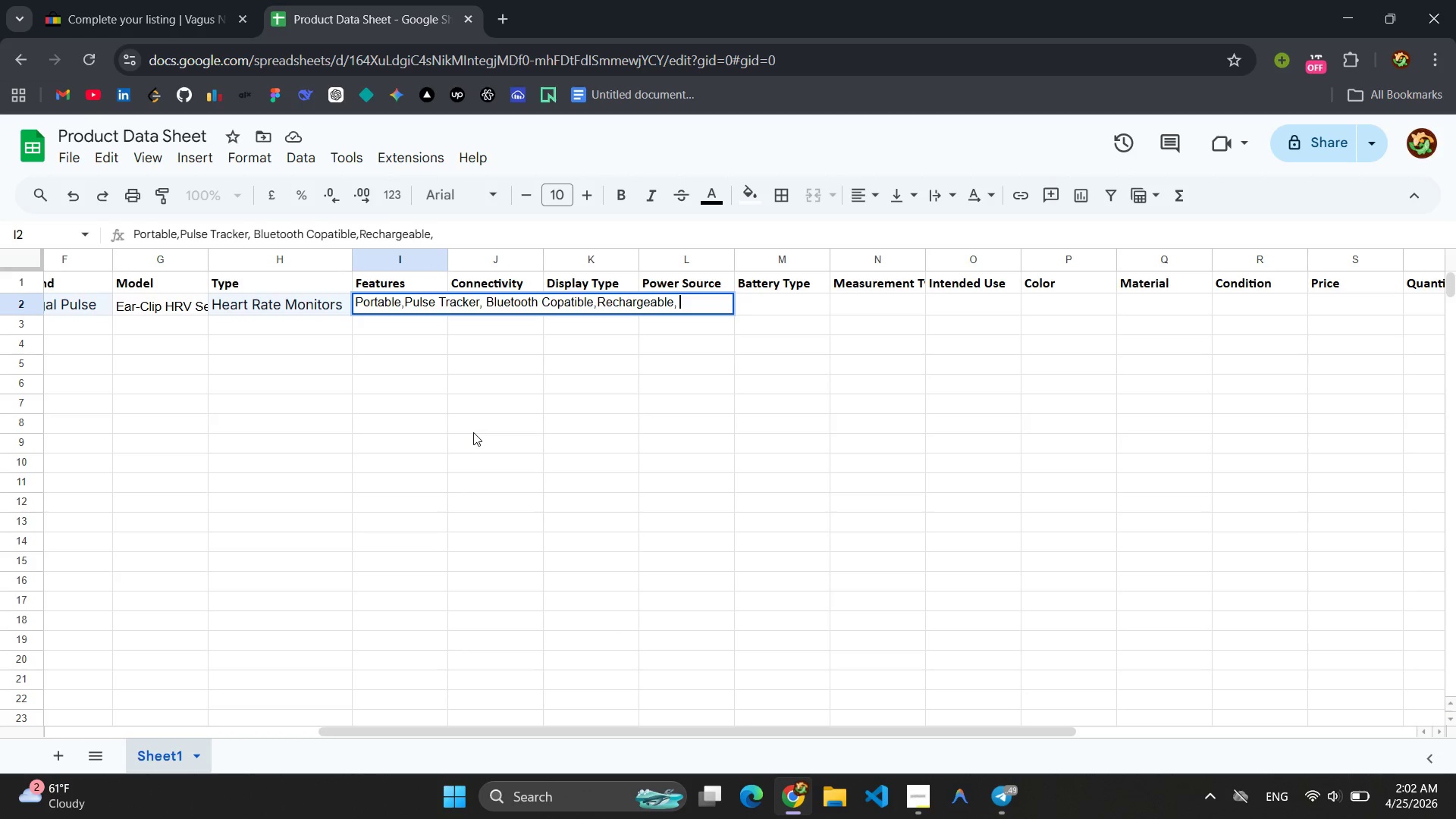 
key(Control+ControlLeft)
 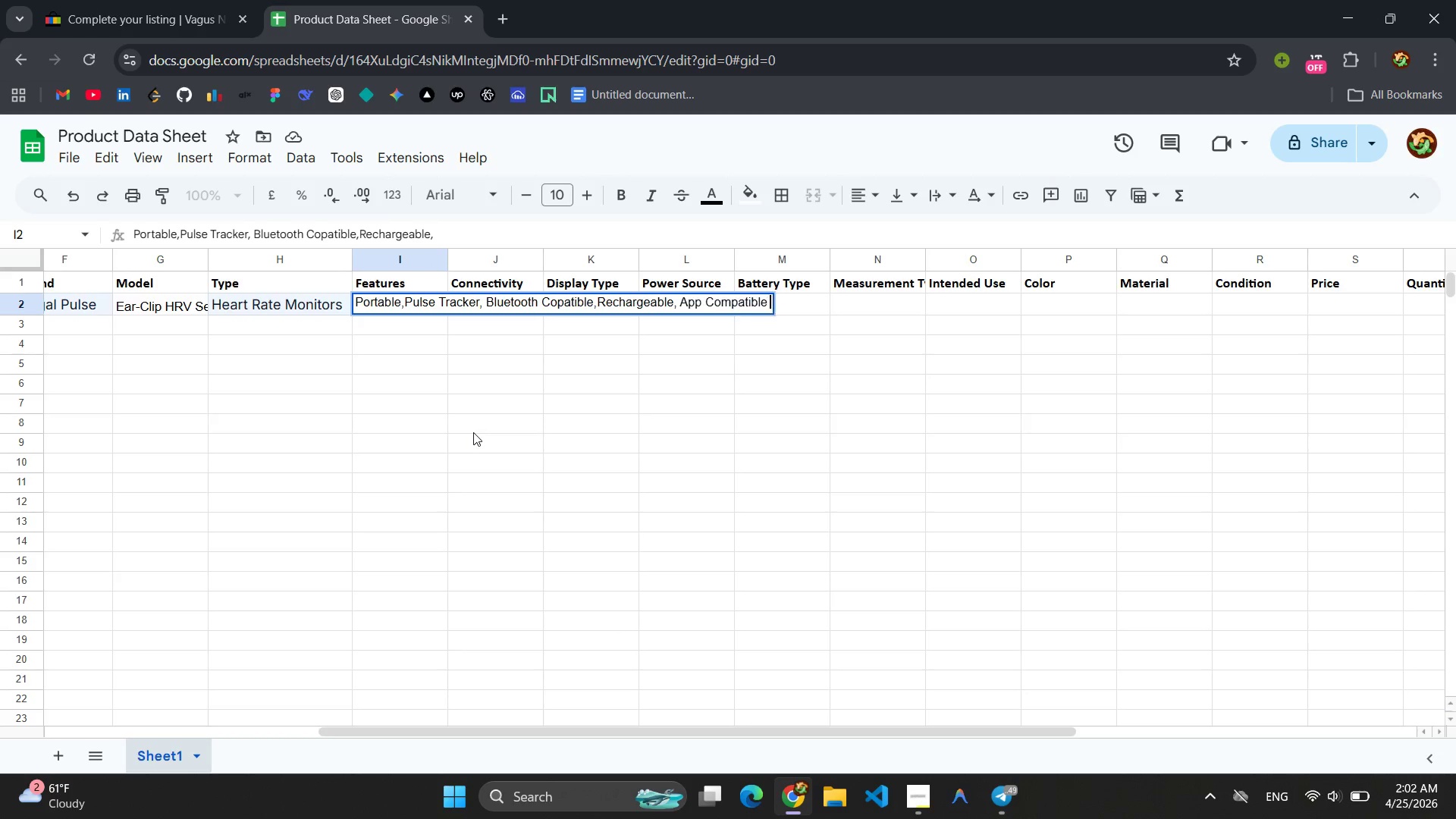 
key(Control+V)
 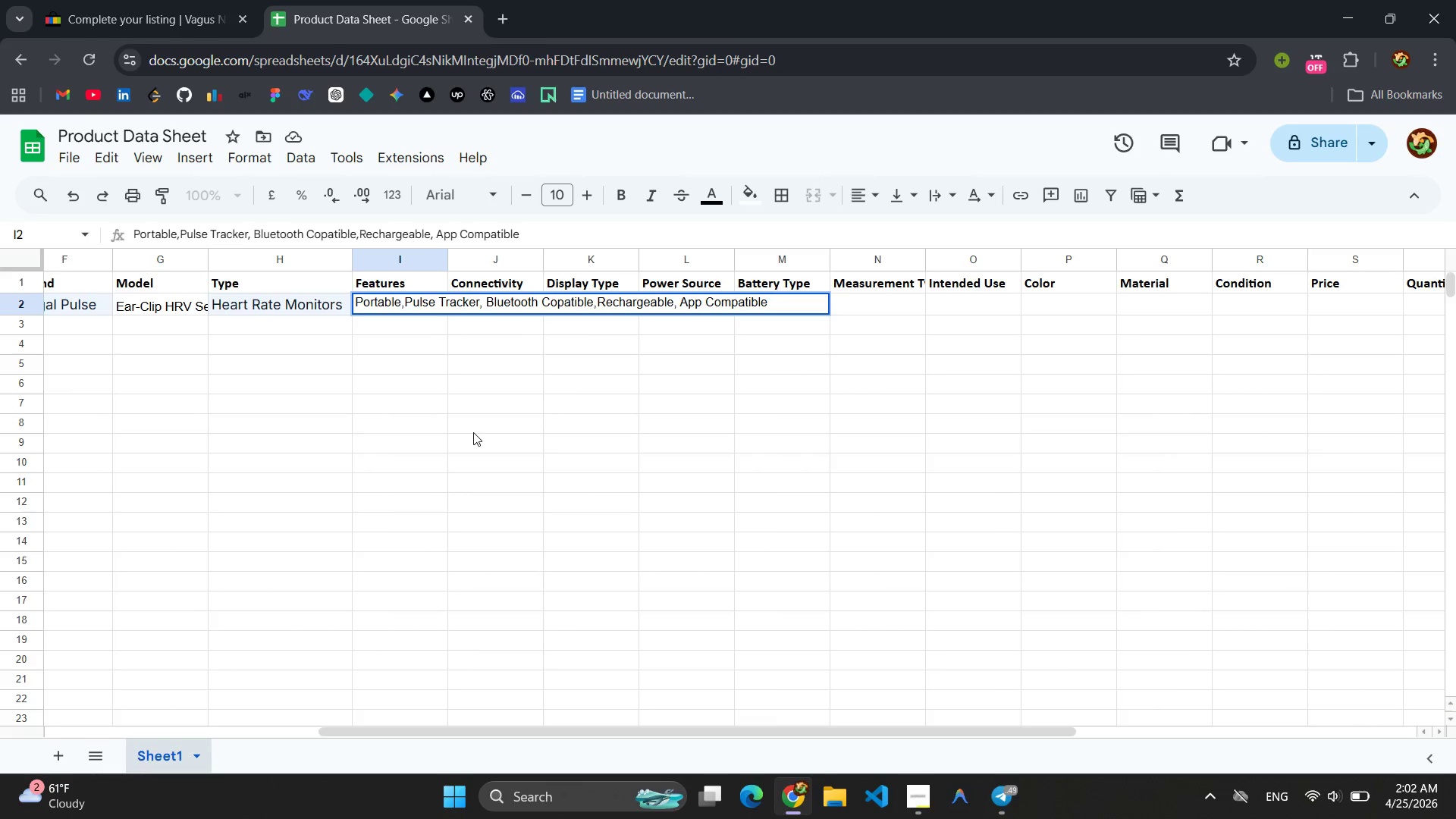 
wait(7.75)
 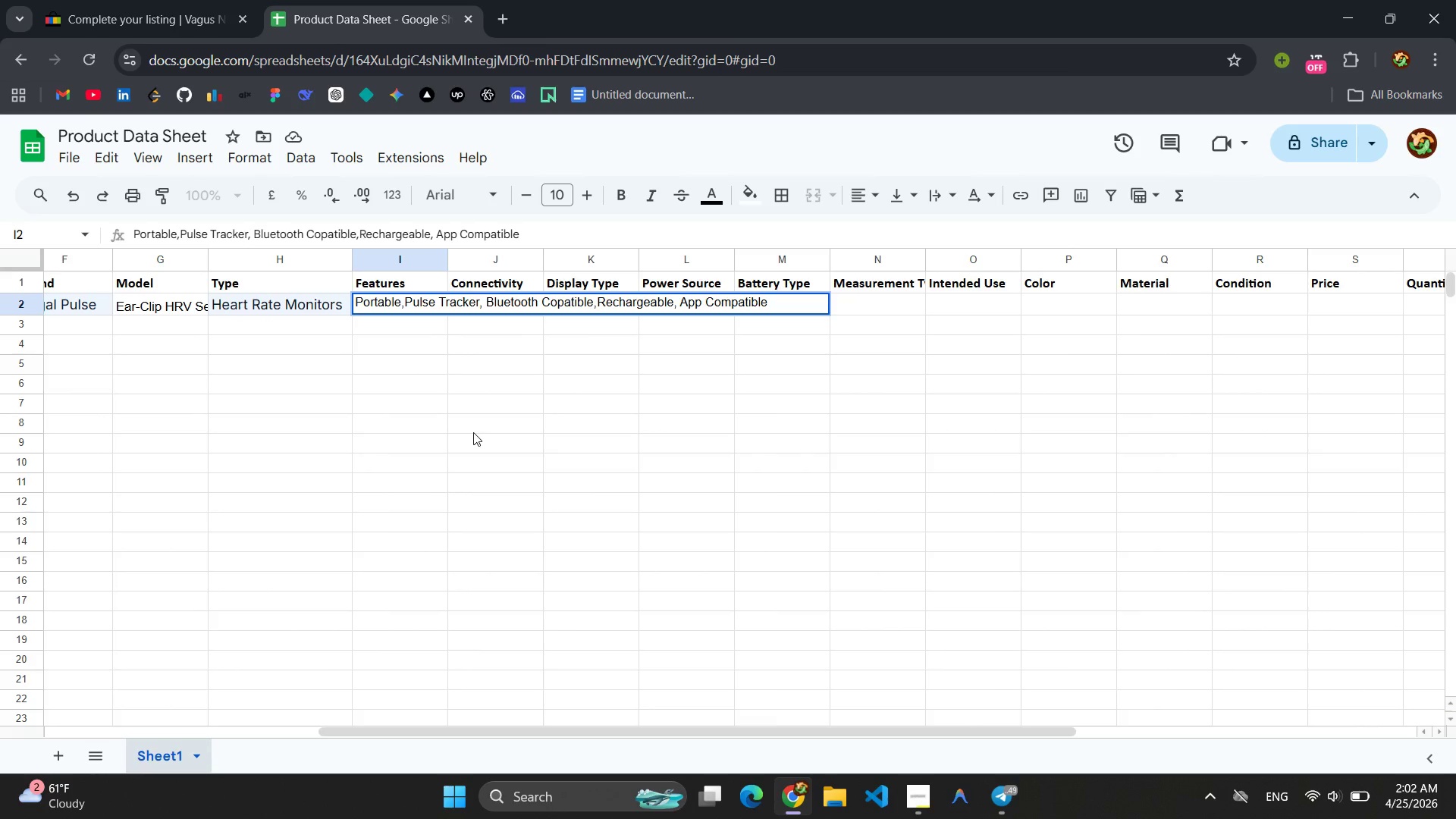 
key(Backspace)
 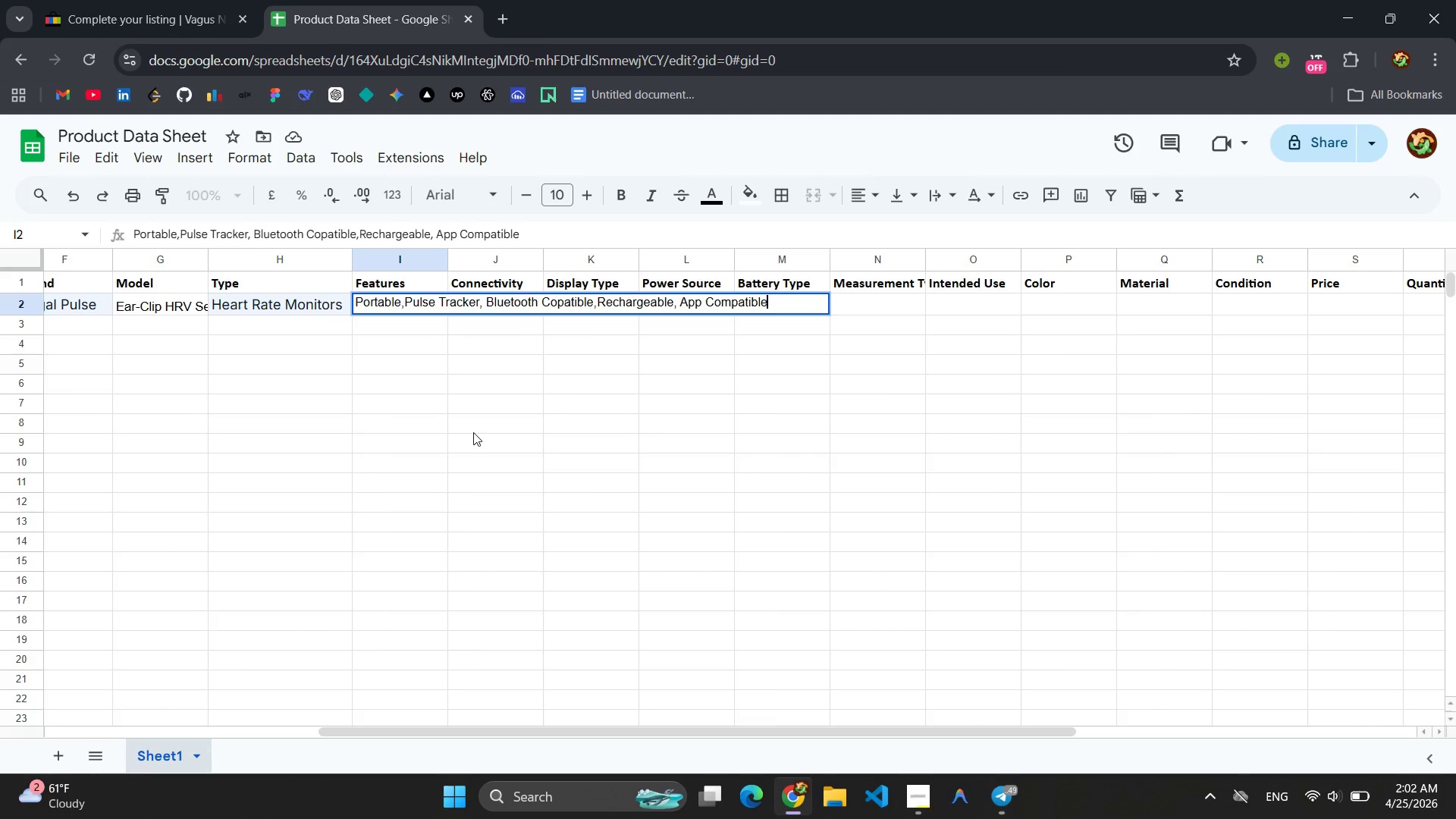 
key(Comma)
 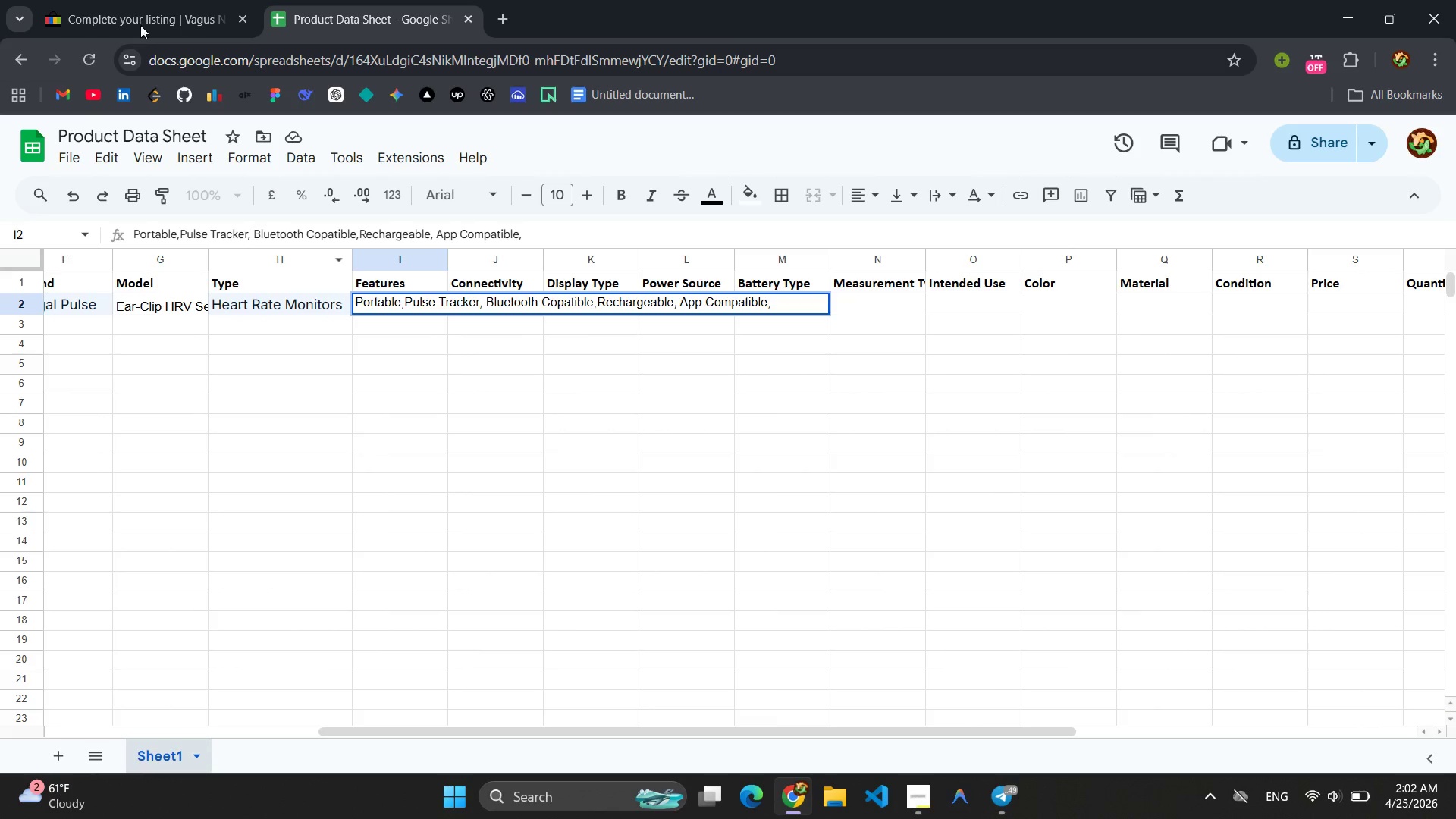 
left_click([106, 0])
 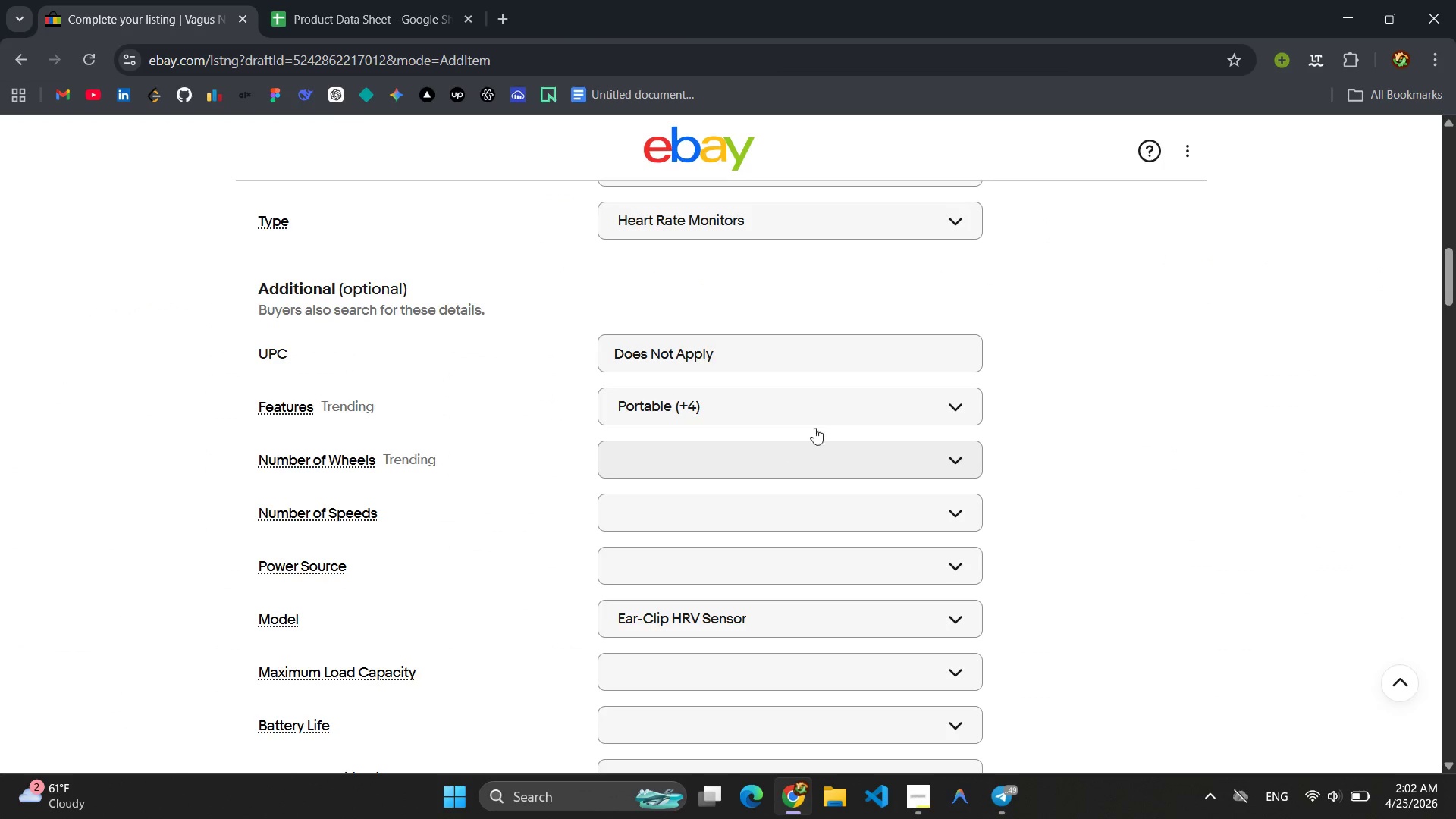 
left_click([816, 419])
 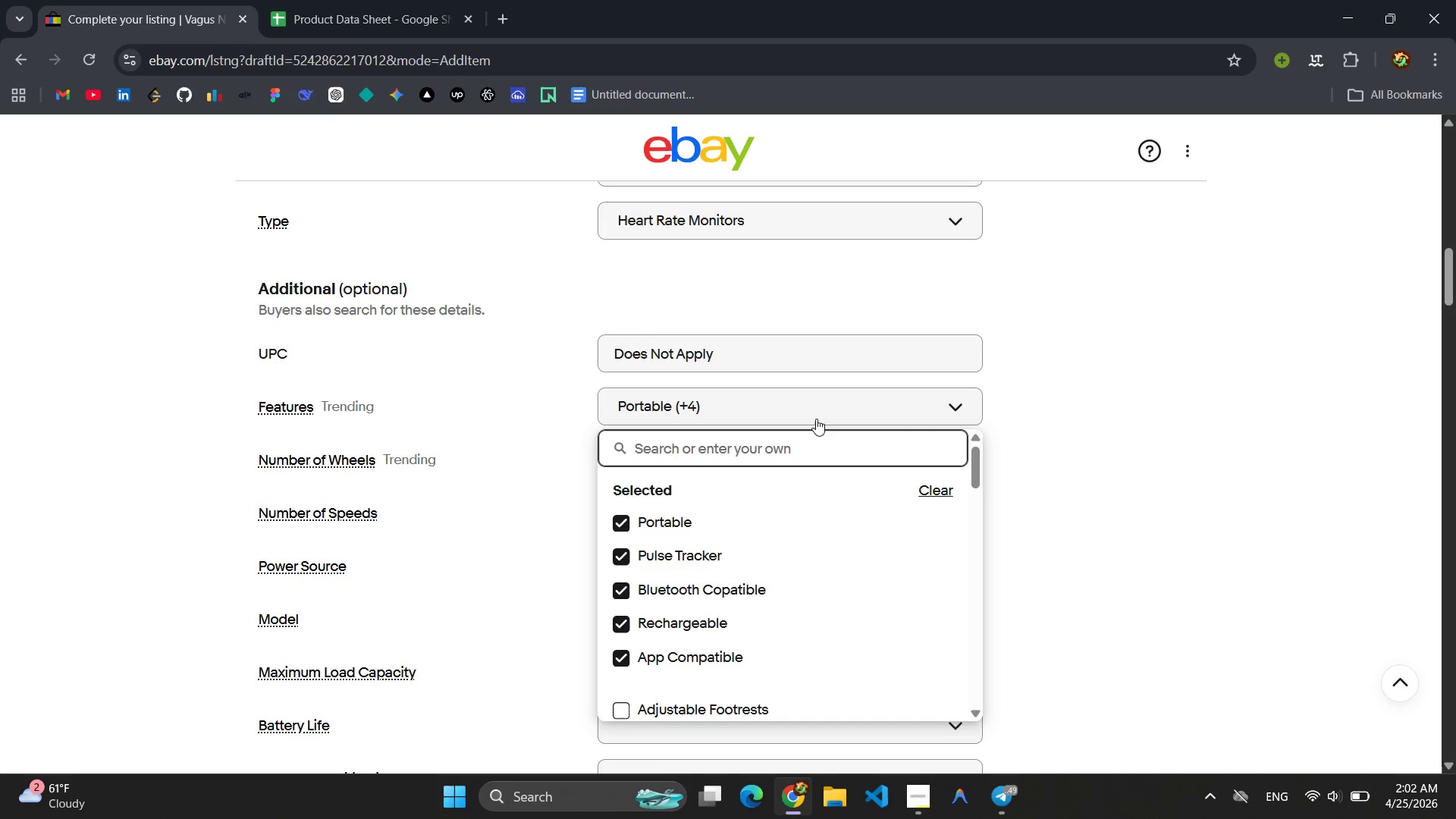 
type(Real-Tie)
key(Backspace)
type(me Feedback)
 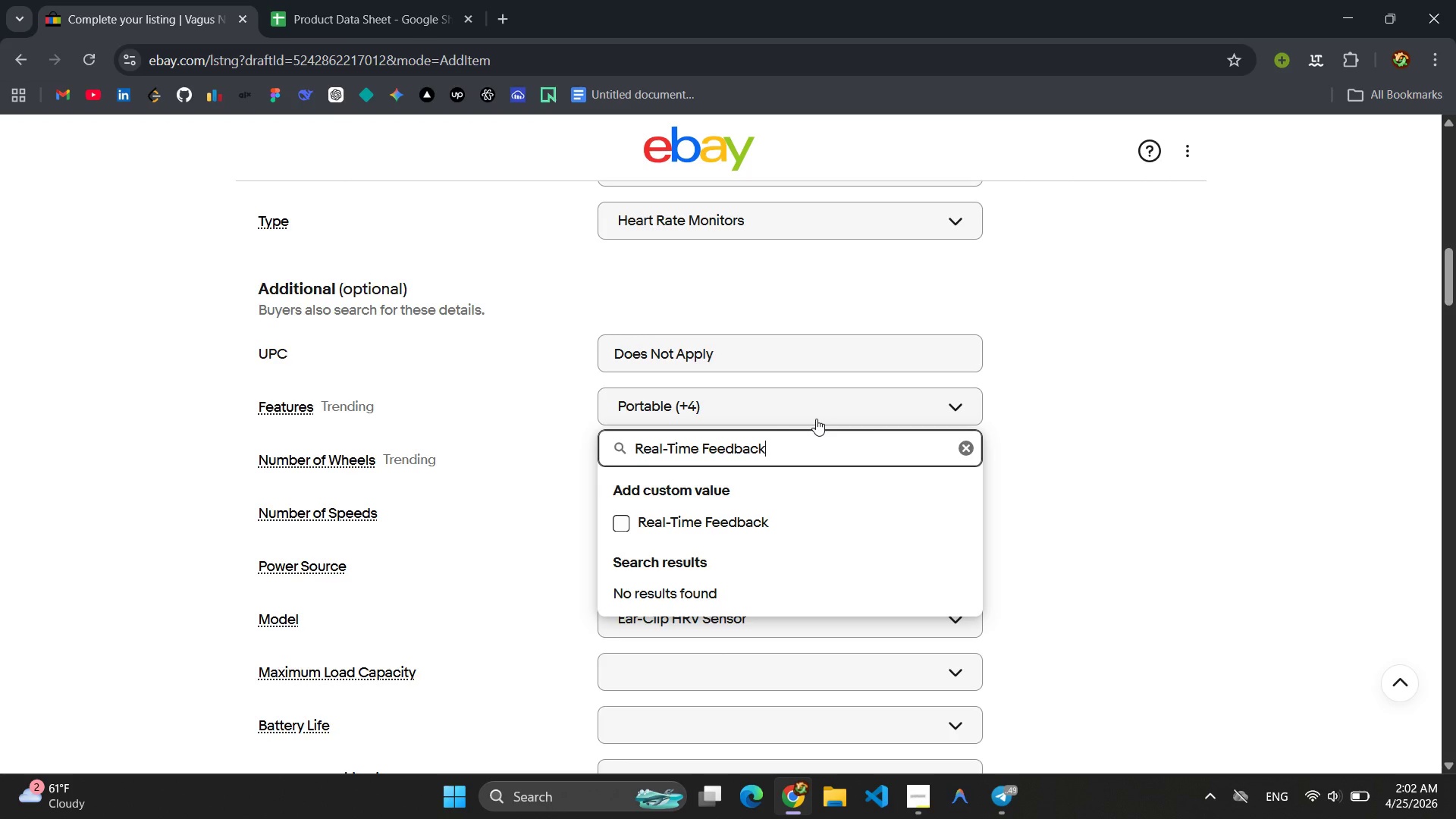 
key(Control+A)
 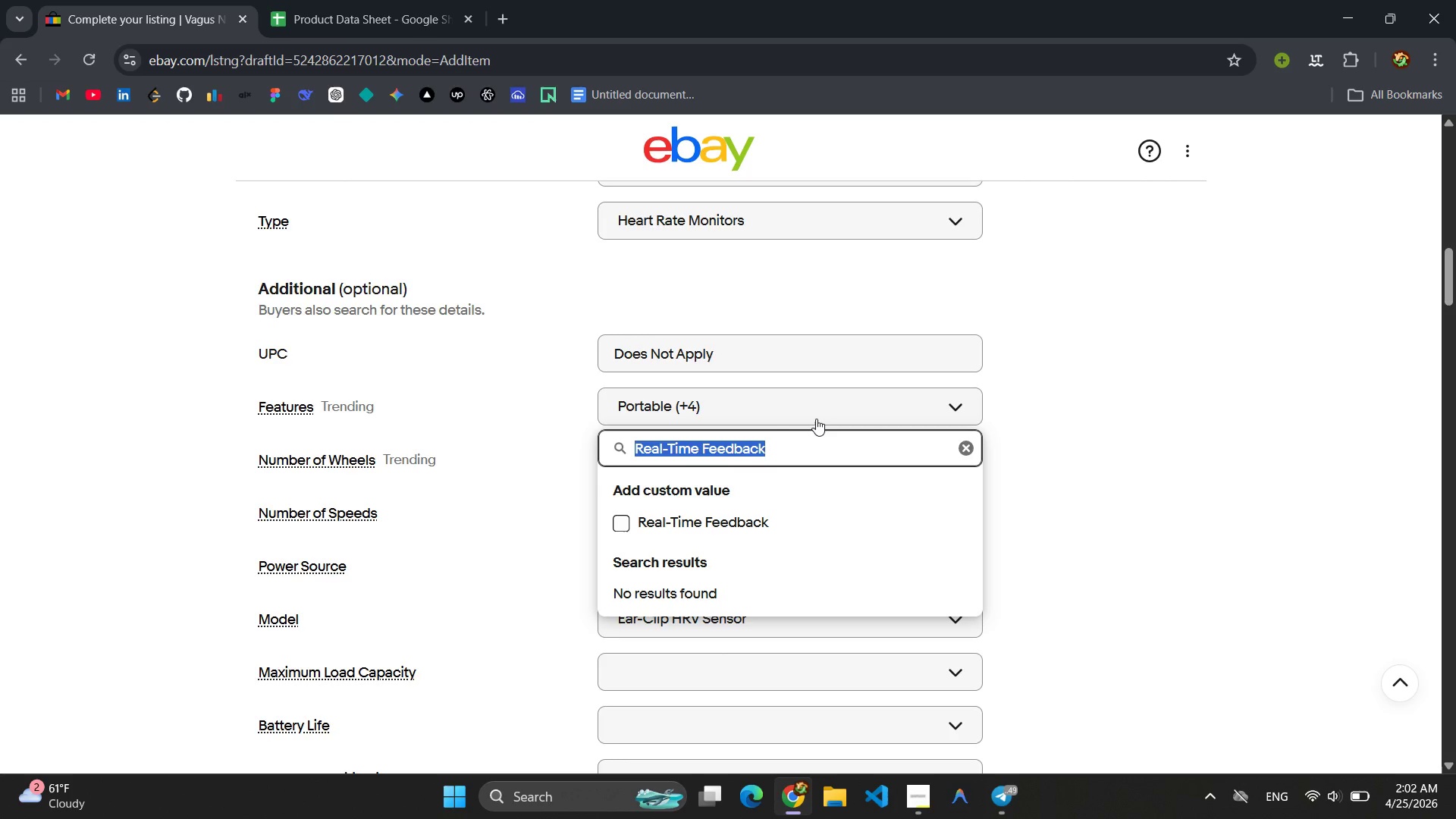 
key(Control+C)
 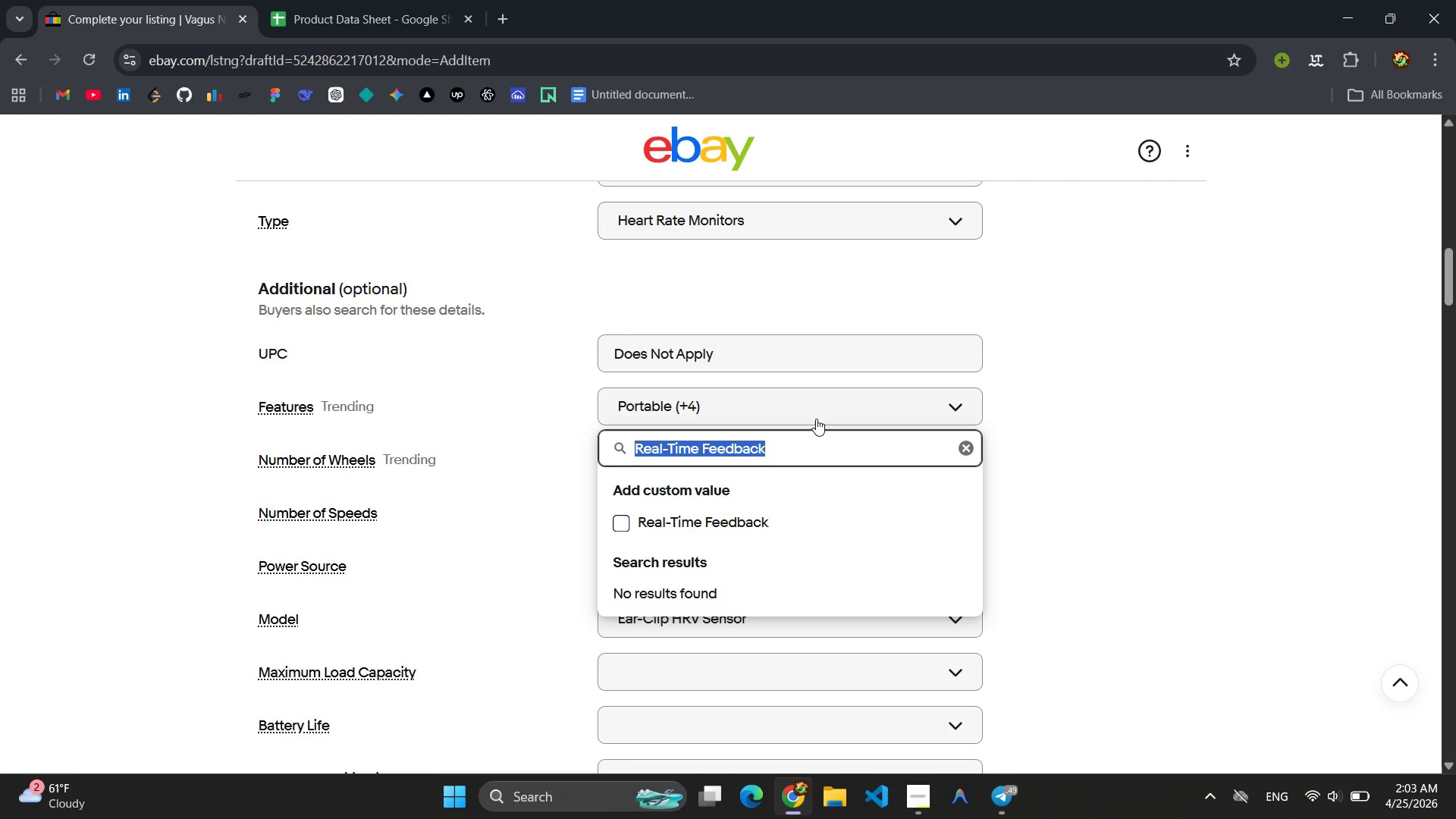 
key(Enter)
 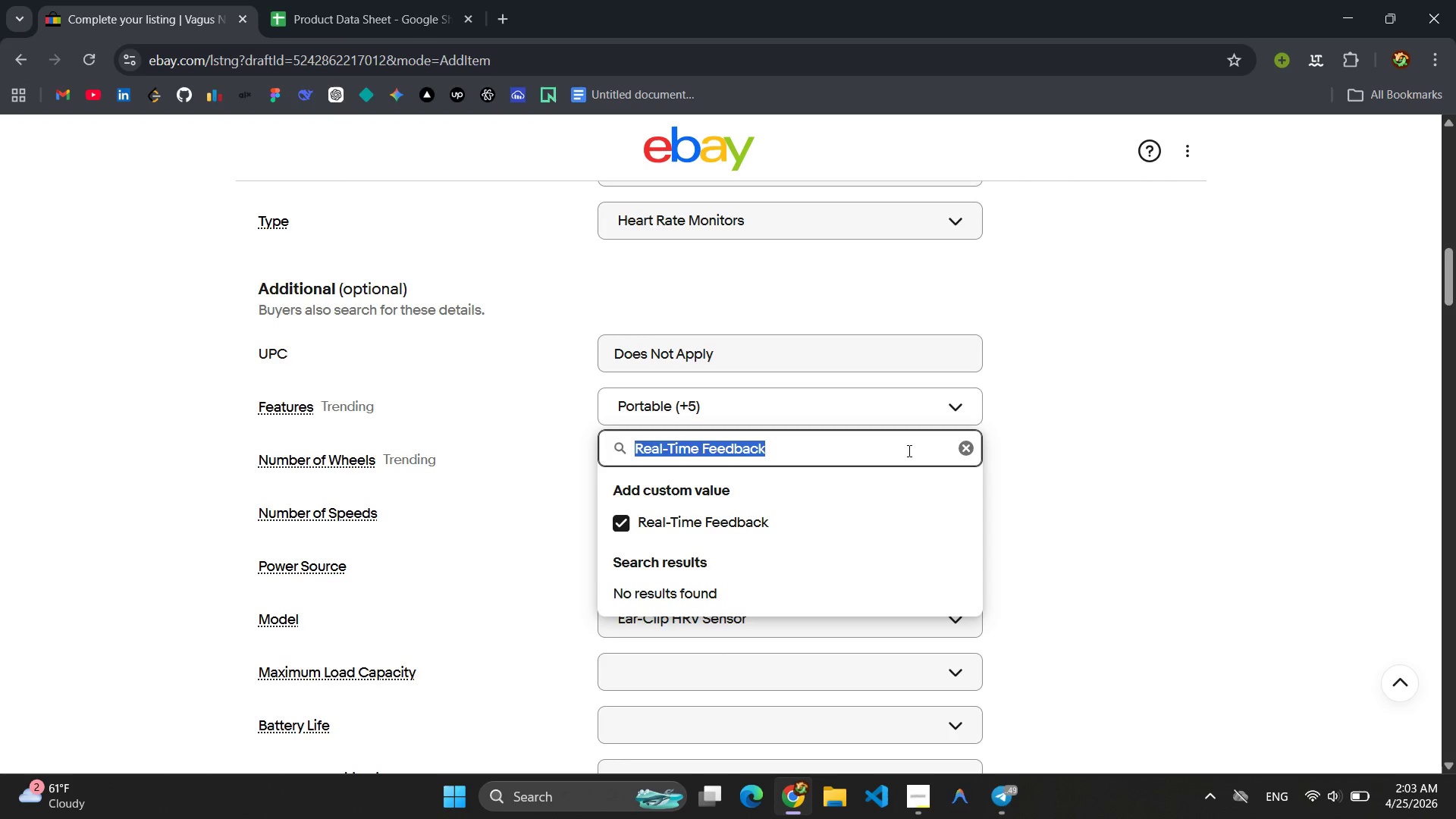 
left_click([1138, 471])
 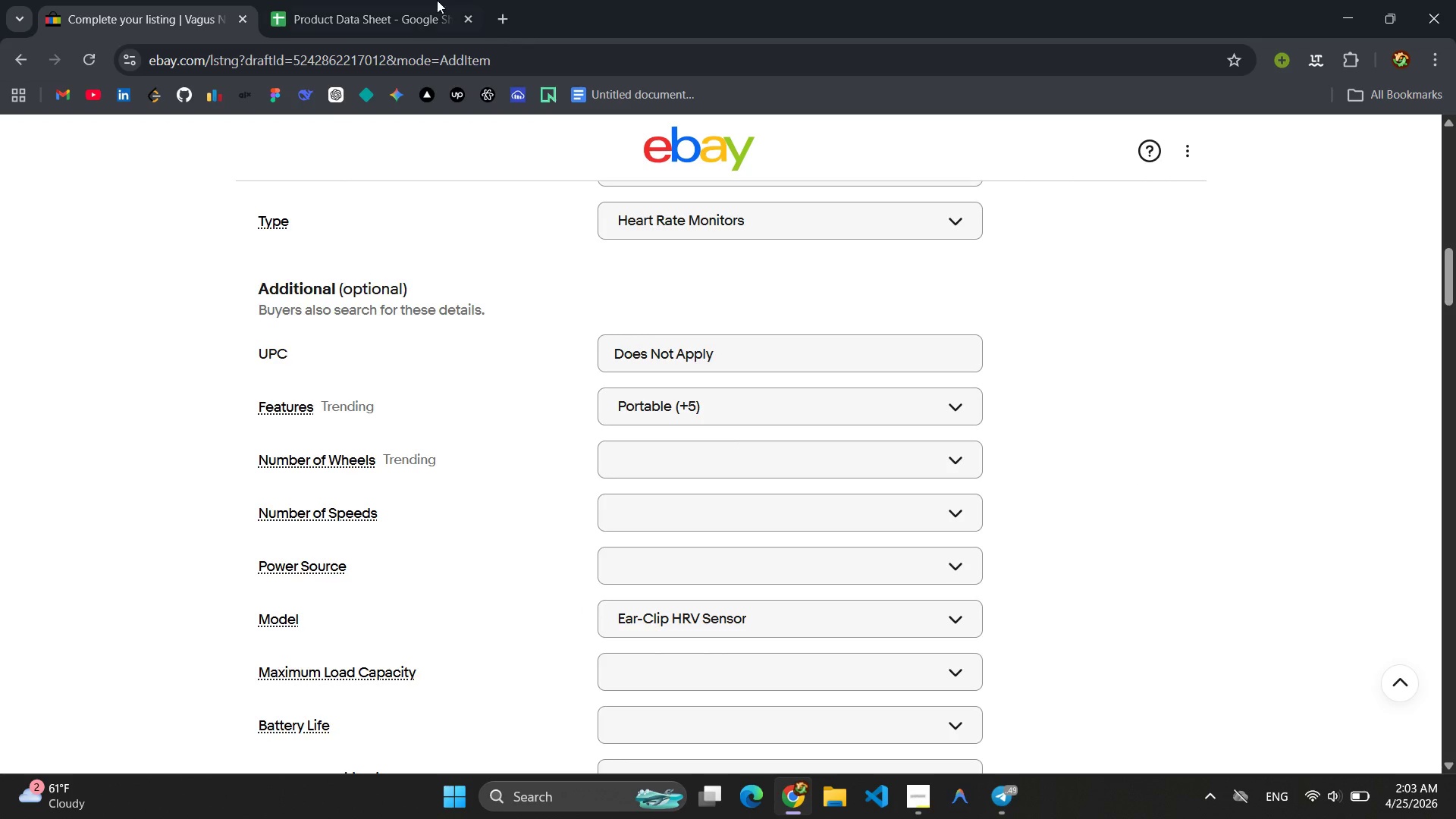 
left_click([384, 0])
 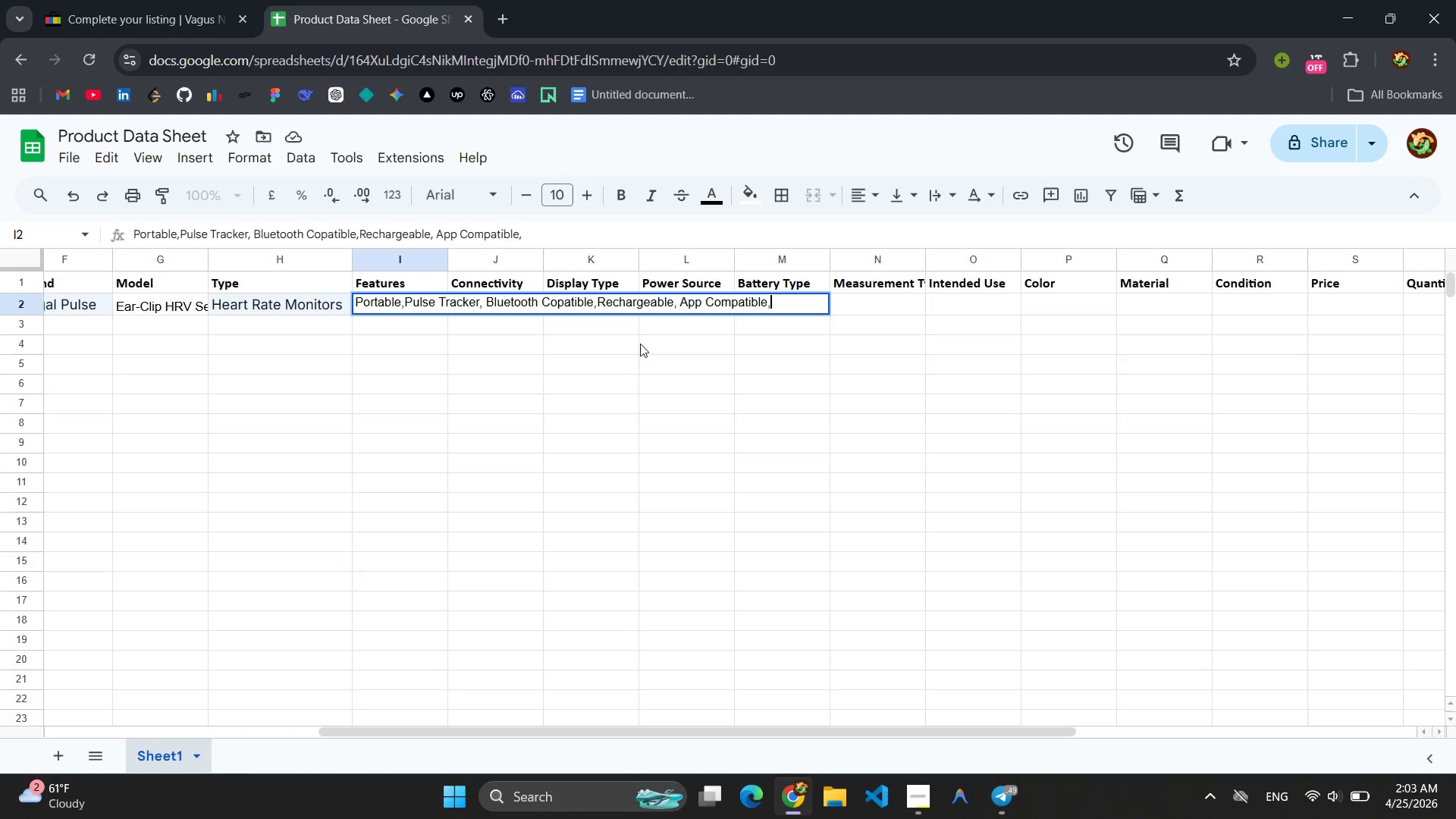 
key(Space)
 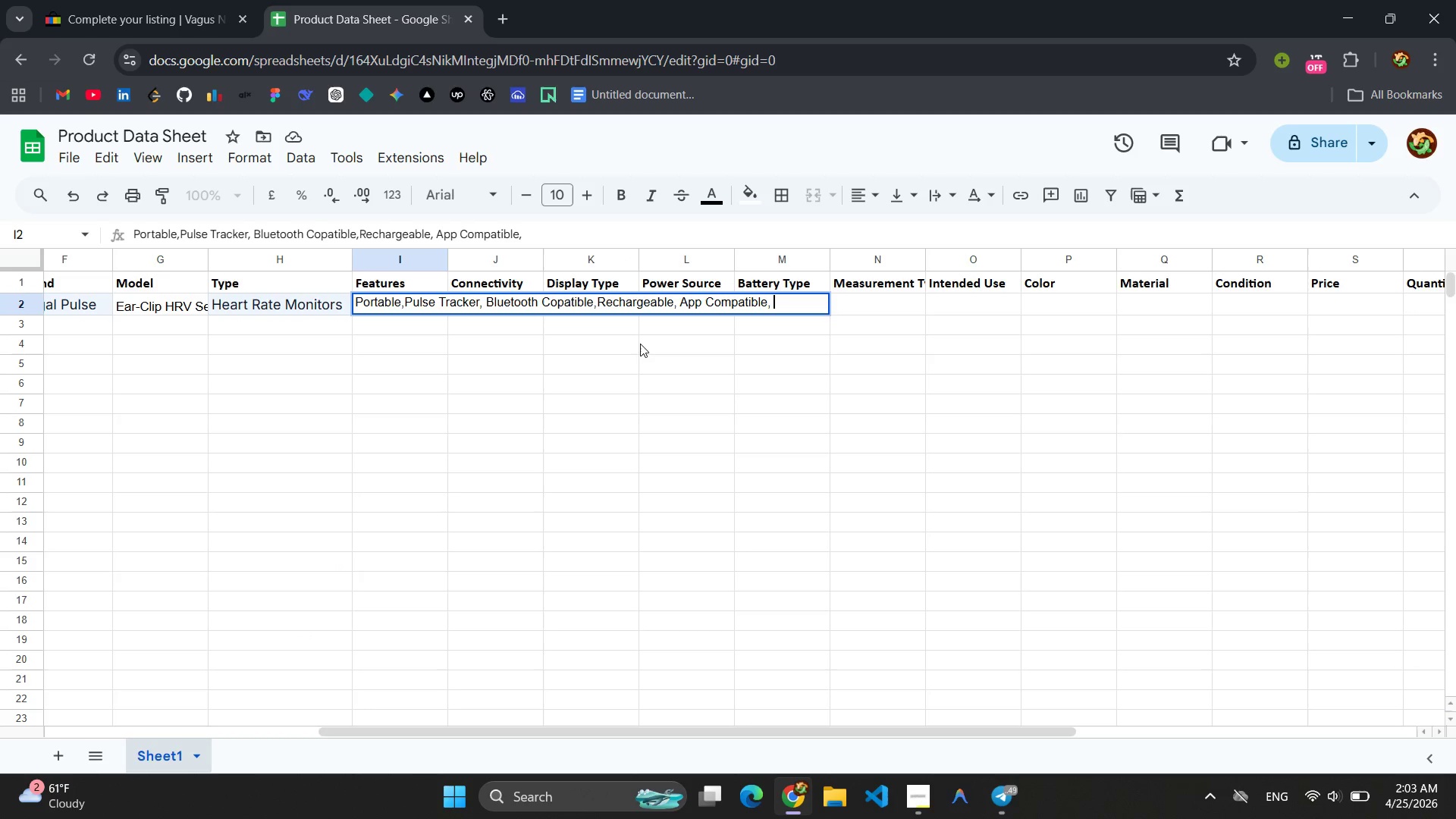 
key(Control+ControlLeft)
 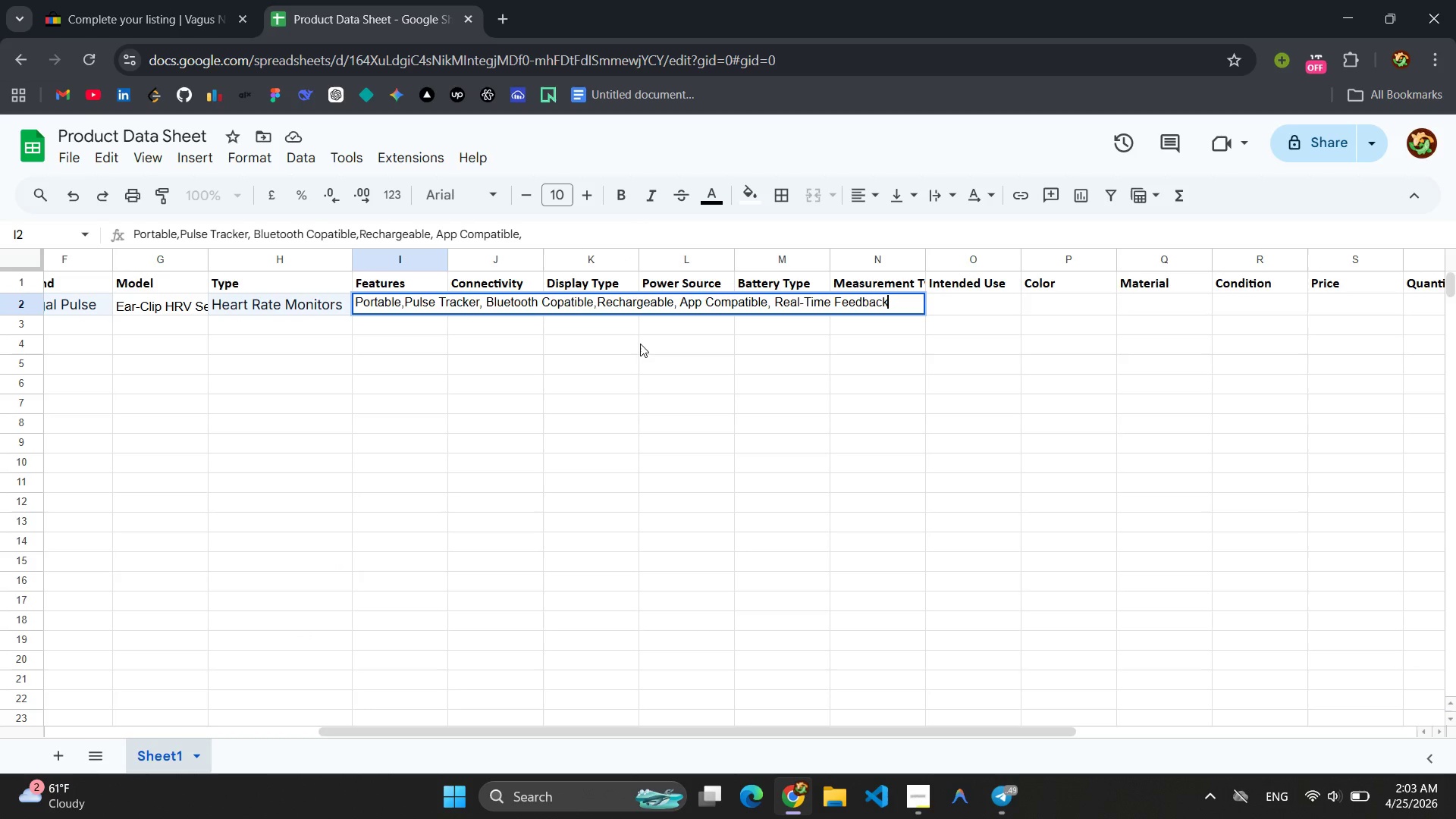 
key(Control+V)
 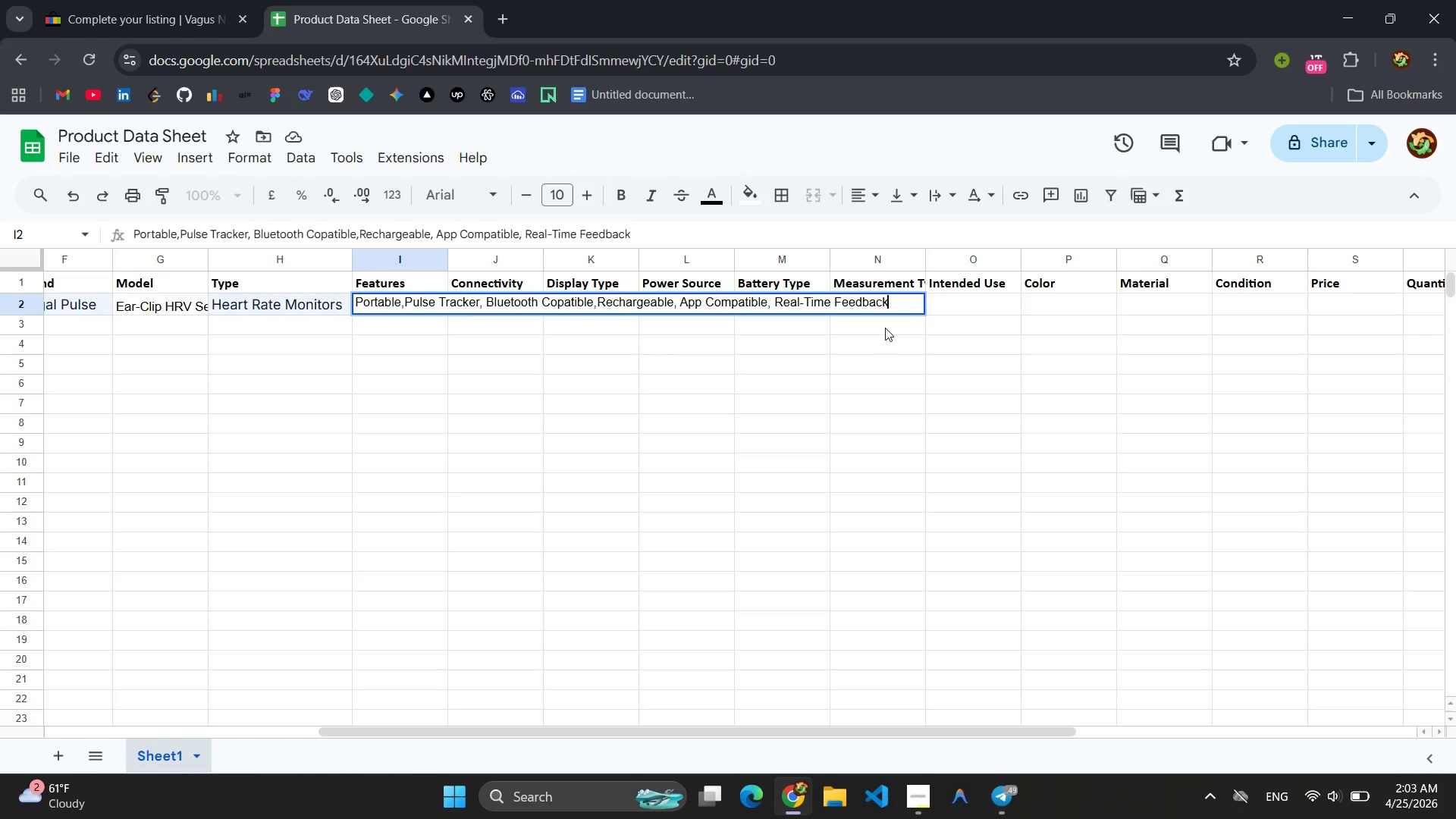 
left_click([540, 356])
 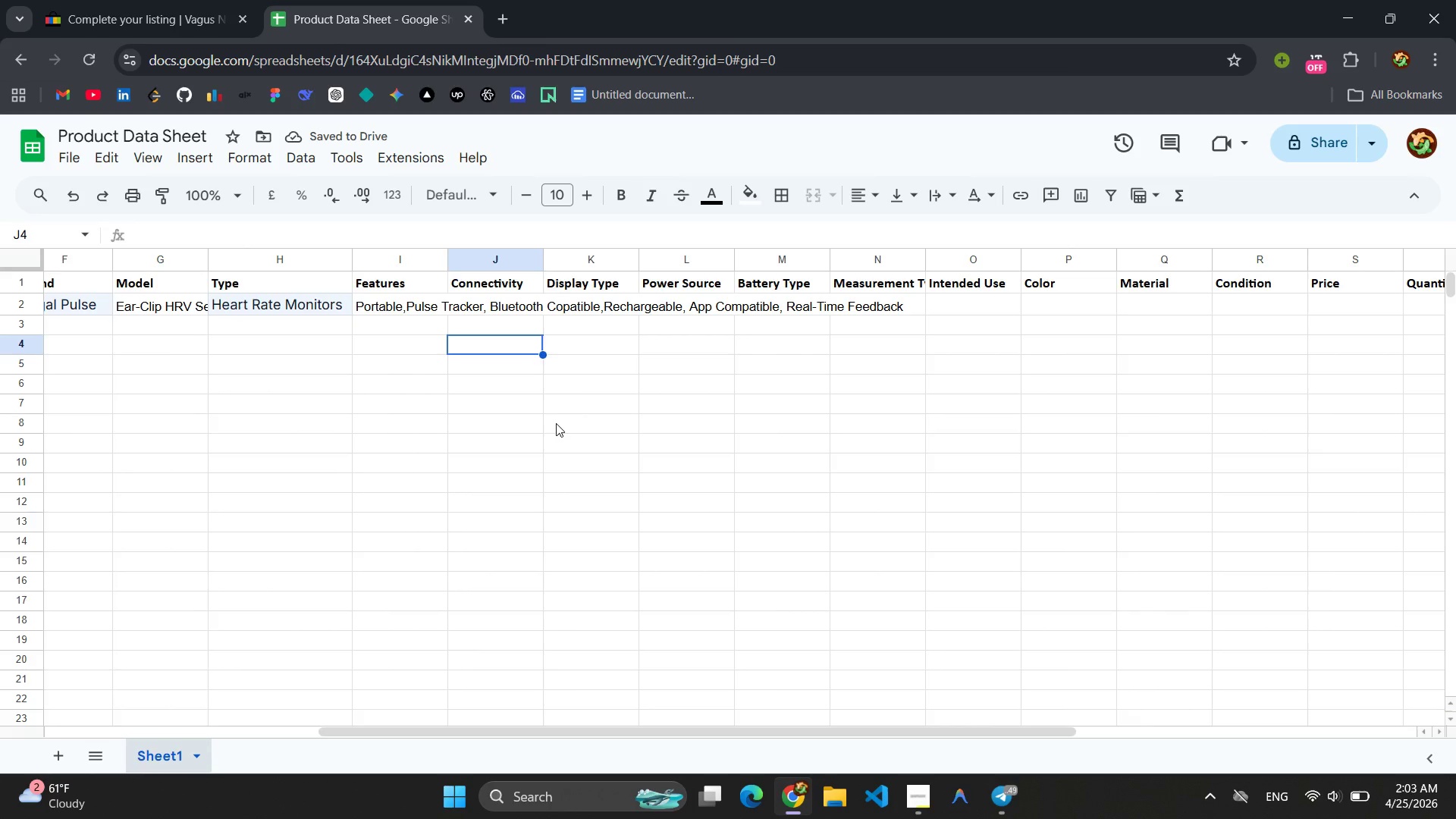 
left_click([417, 310])
 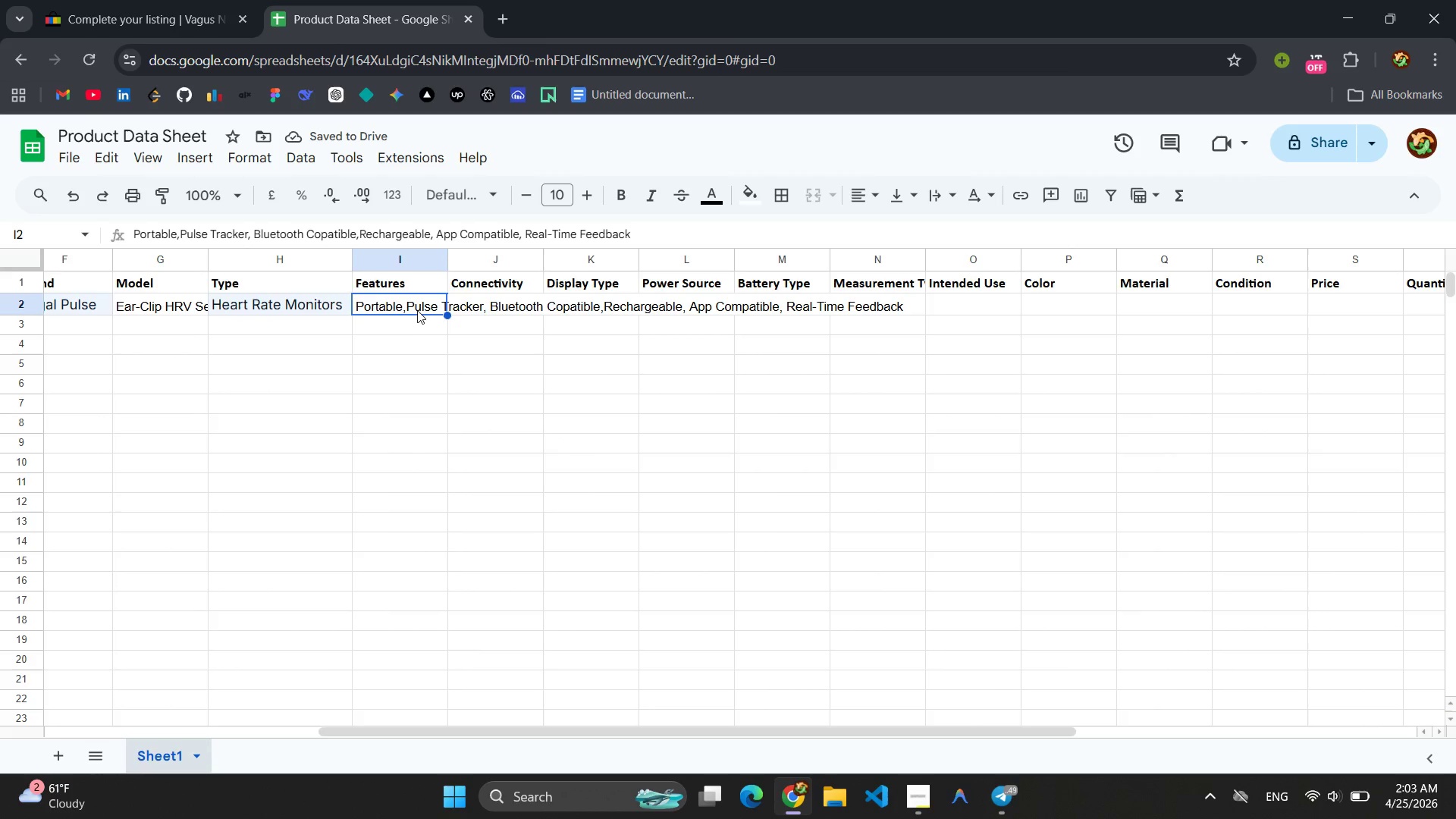 
double_click([417, 309])
 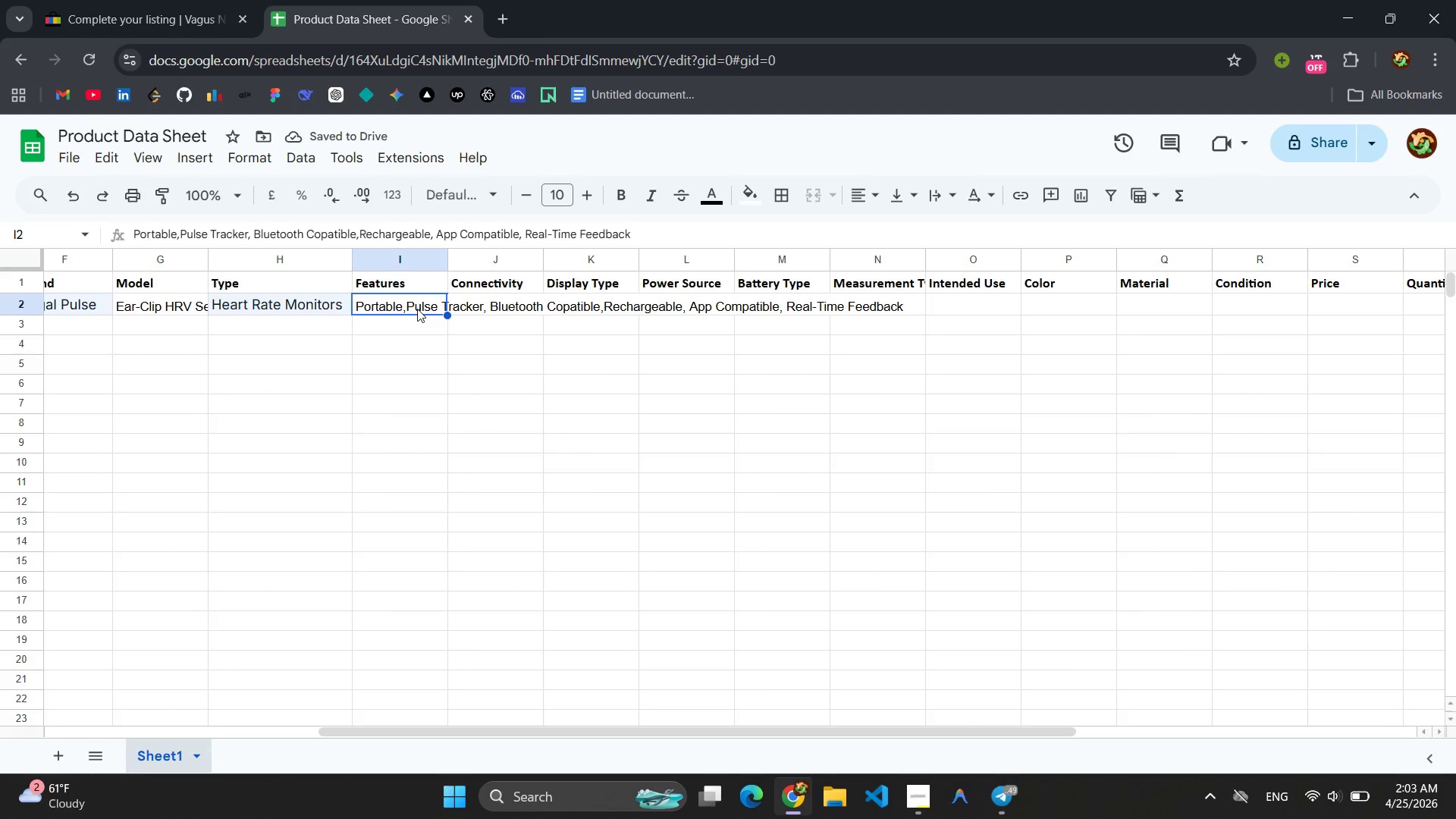 
triple_click([417, 309])
 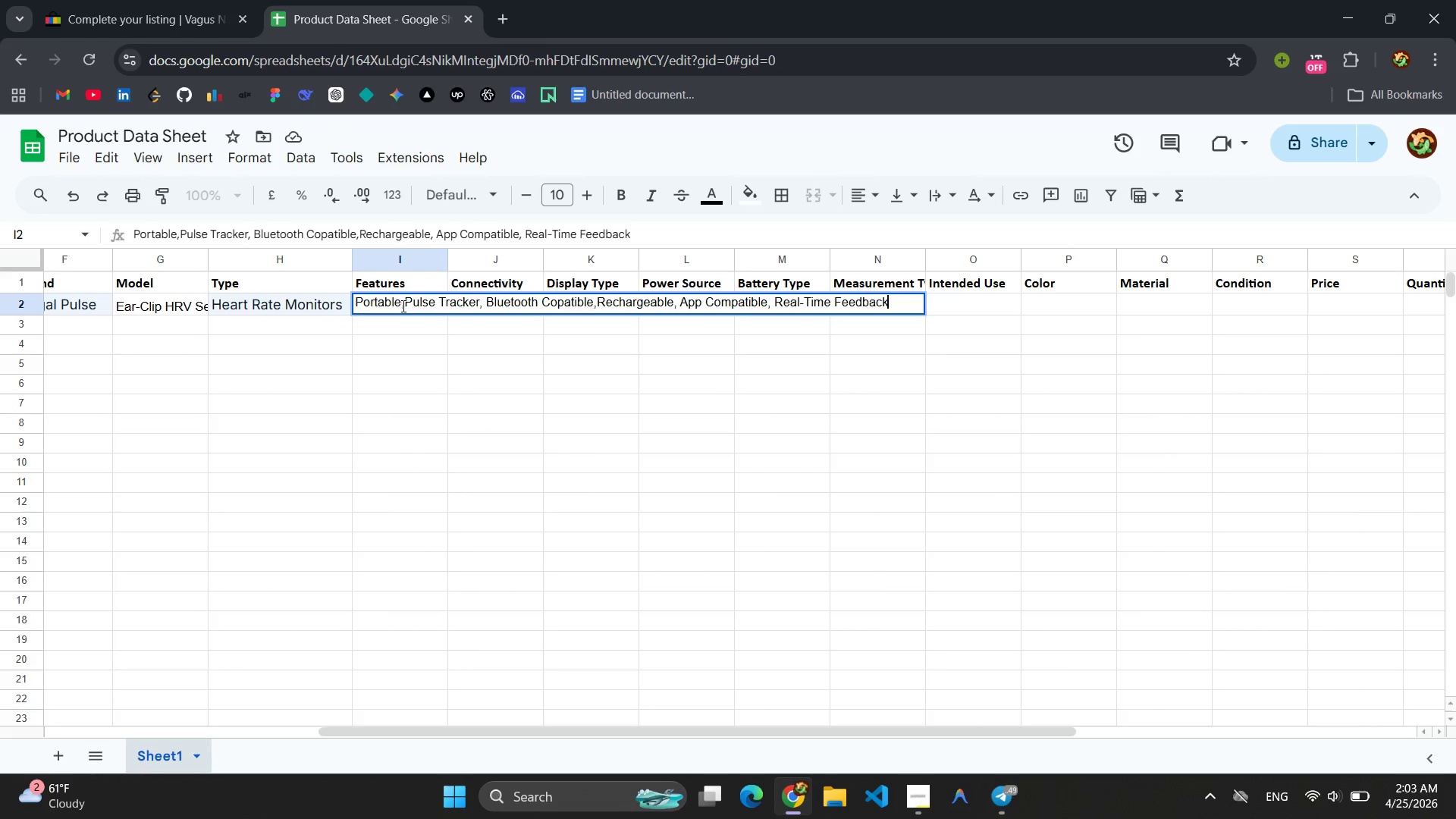 
left_click([406, 303])
 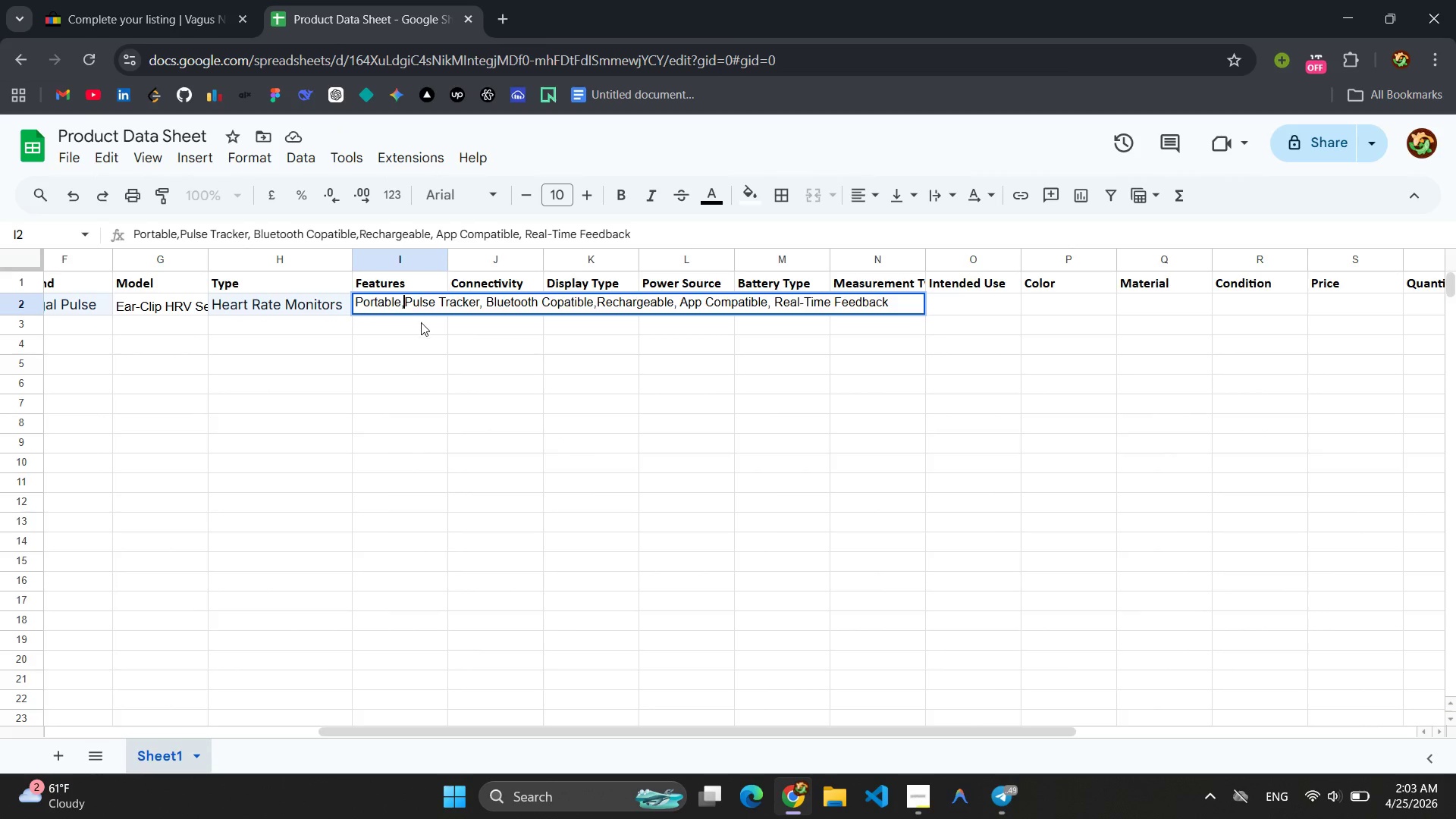 
key(Space)
 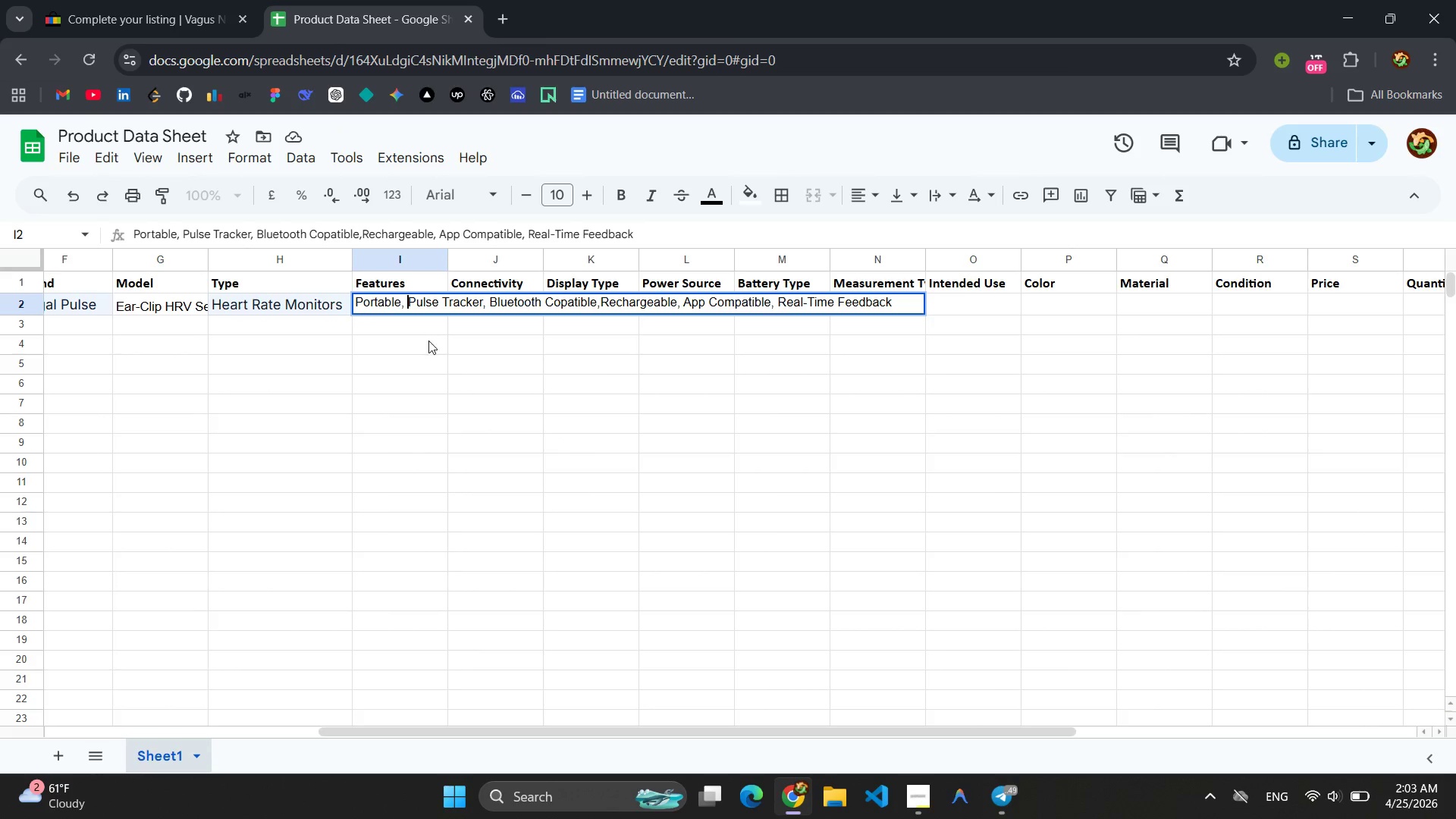 
left_click([428, 340])
 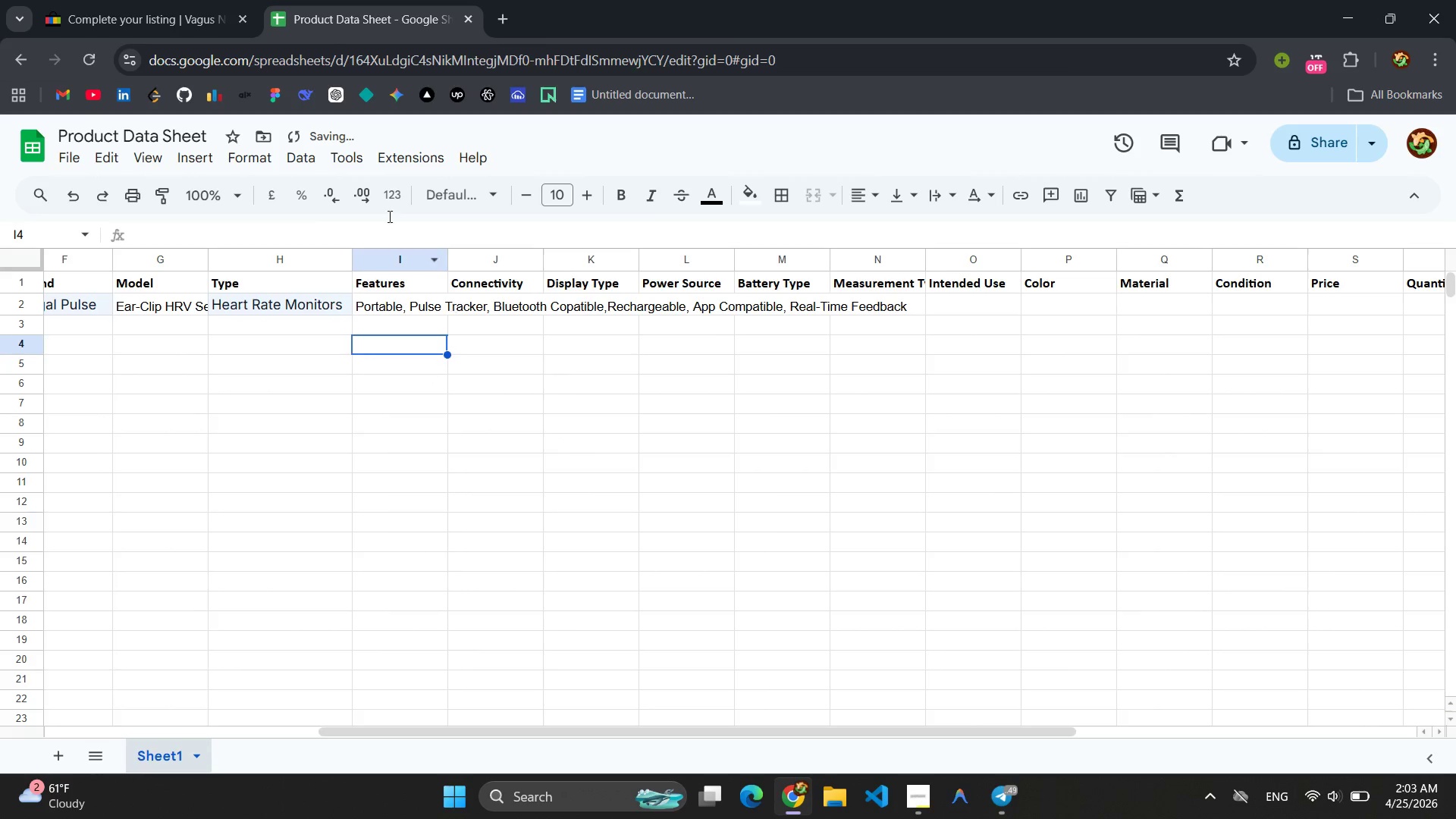 
left_click([111, 0])
 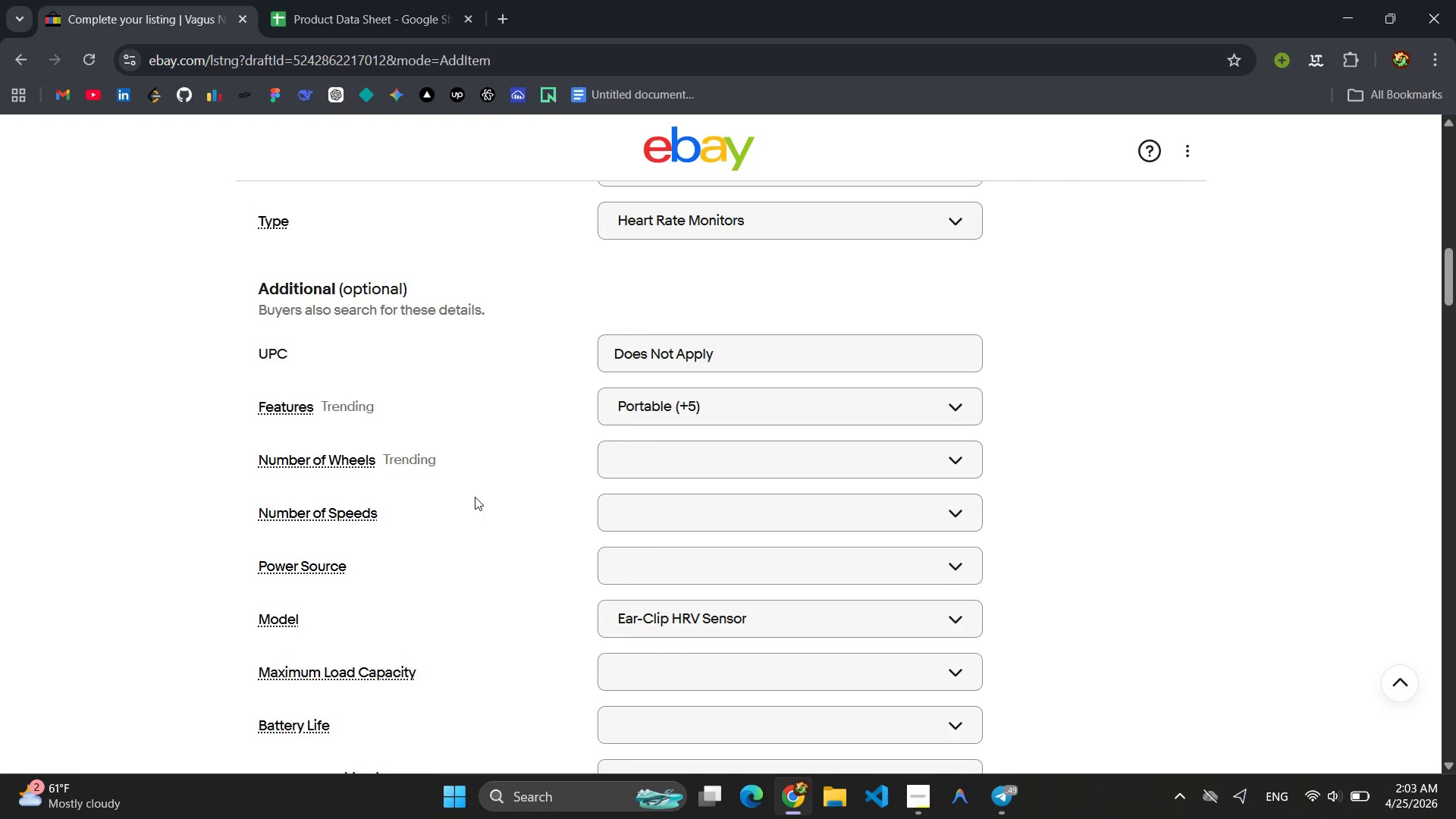 
wait(7.59)
 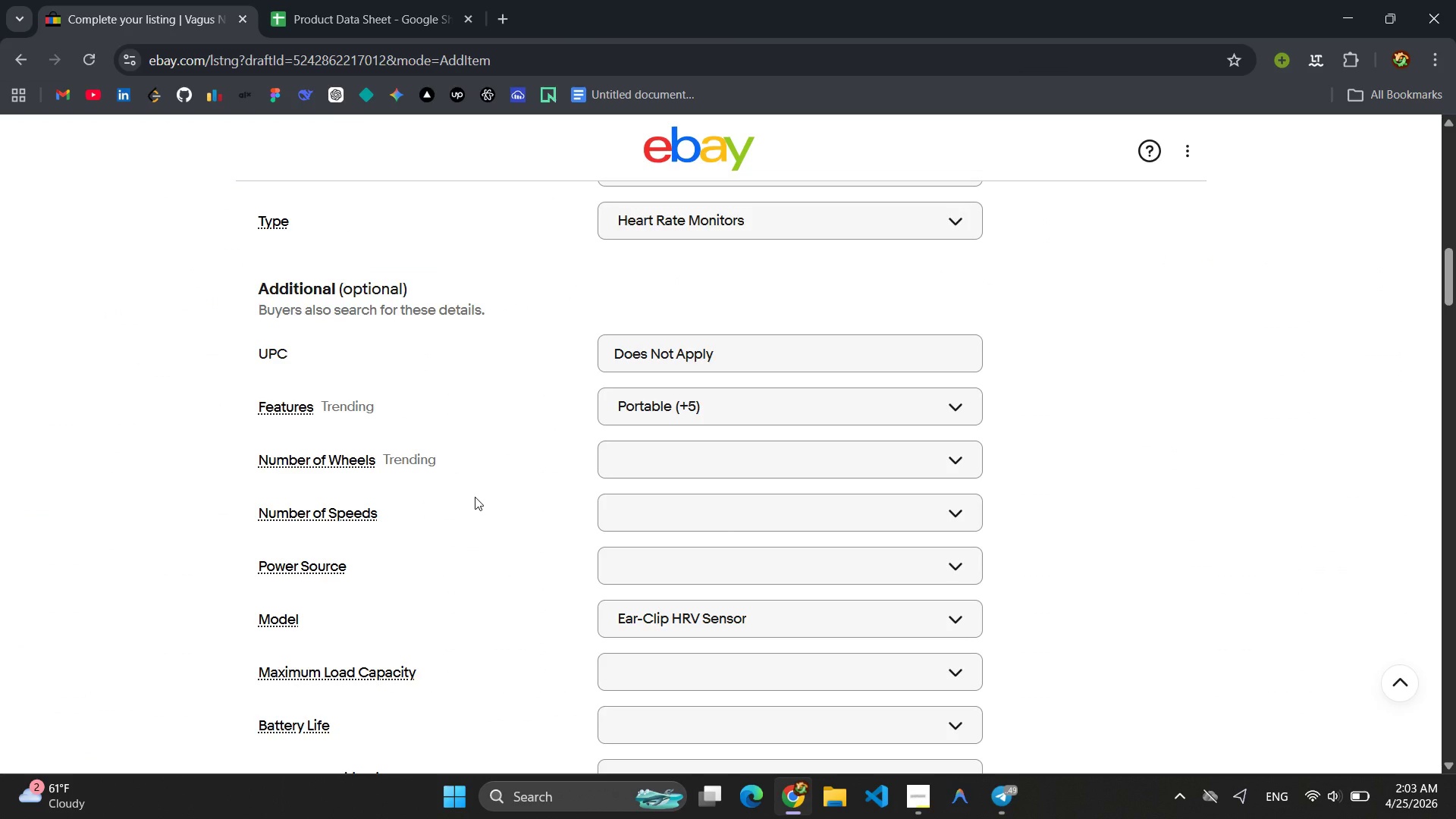 
scroll: coordinate [475, 497], scroll_direction: down, amount: 5.0
 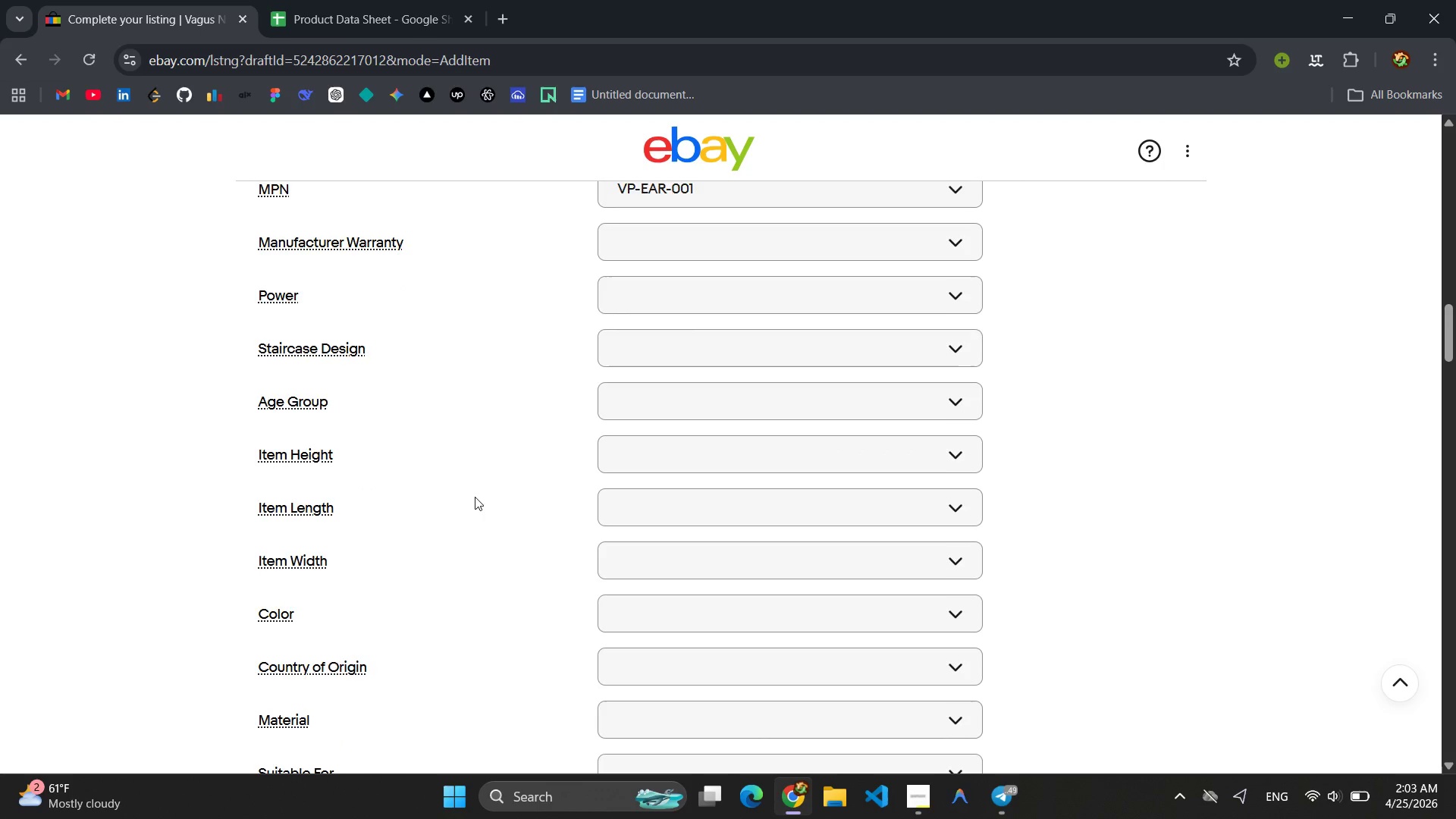 
scroll: coordinate [475, 497], scroll_direction: up, amount: 2.0
 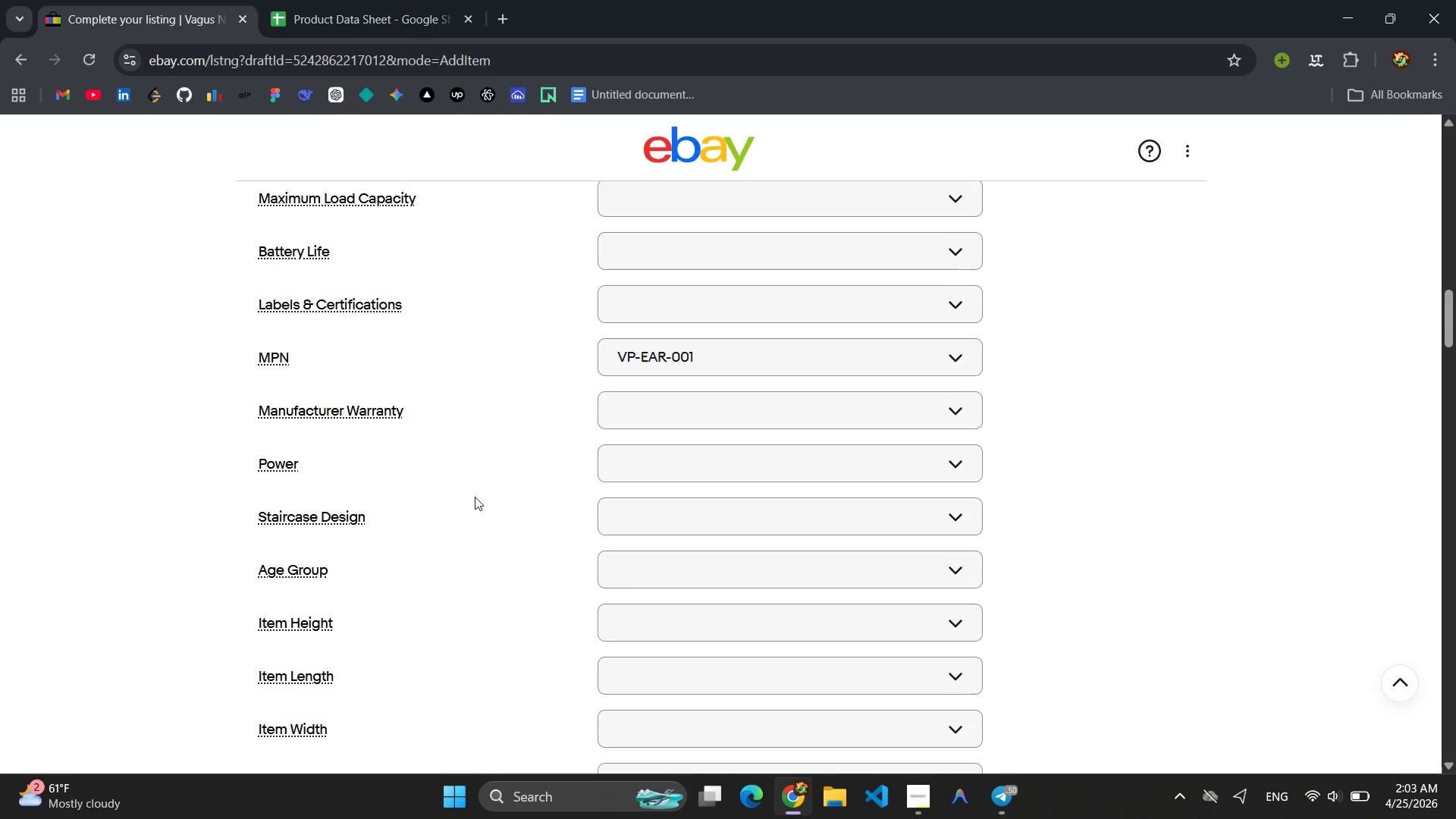 
scroll: coordinate [475, 497], scroll_direction: down, amount: 3.0
 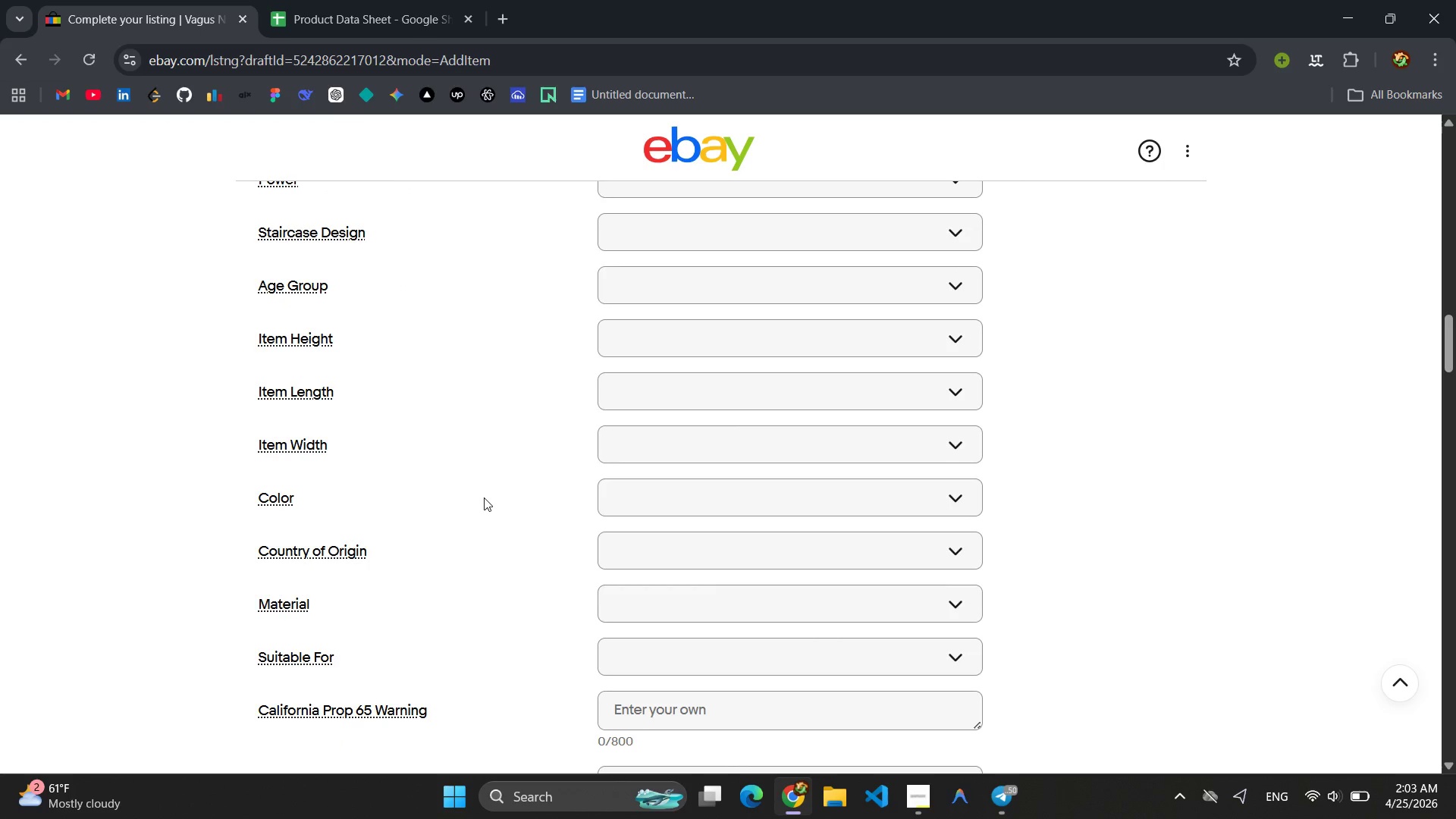 
scroll: coordinate [484, 497], scroll_direction: up, amount: 2.0
 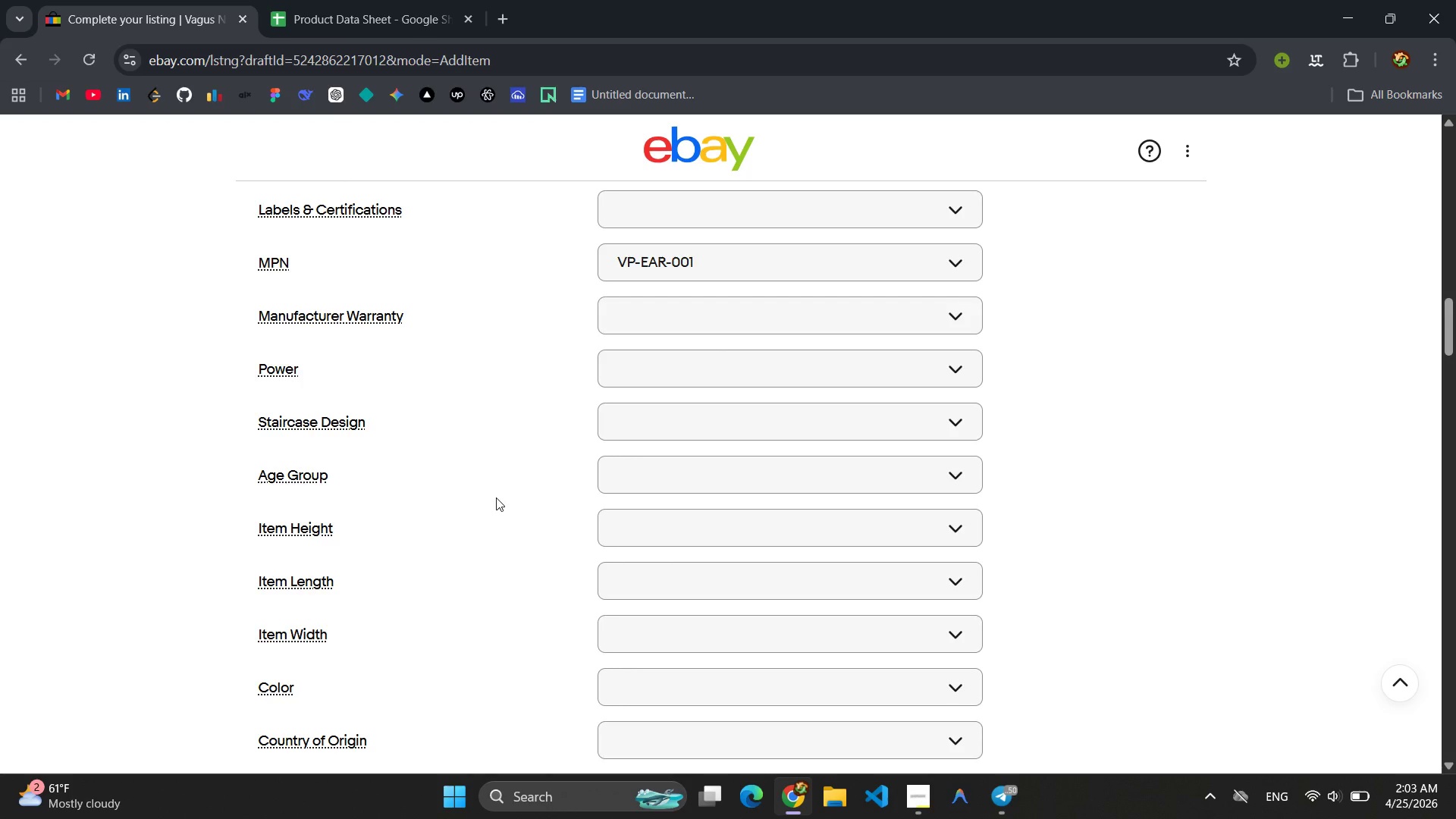 
scroll: coordinate [496, 497], scroll_direction: down, amount: 4.0
 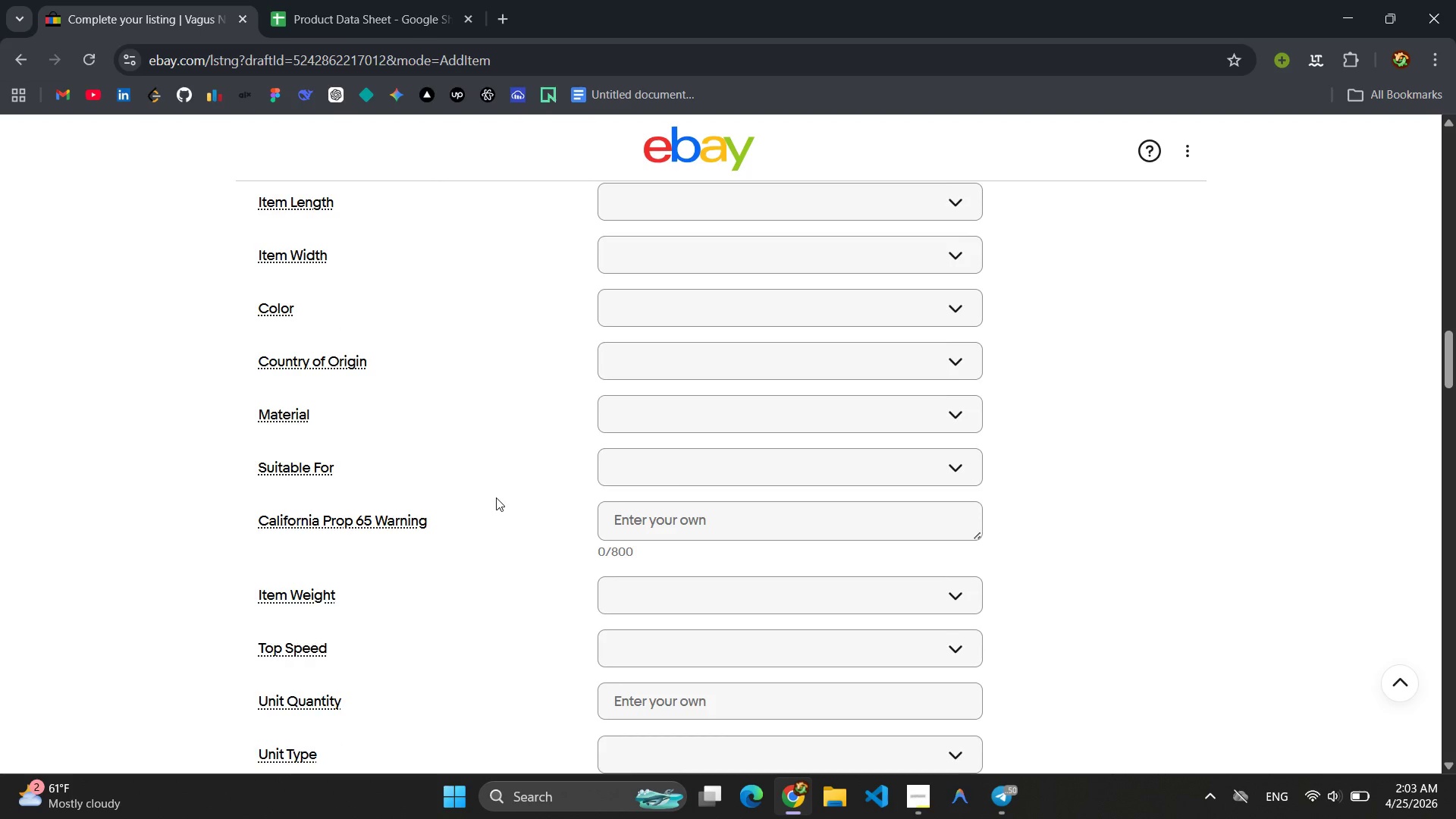 
scroll: coordinate [496, 497], scroll_direction: up, amount: 3.0
 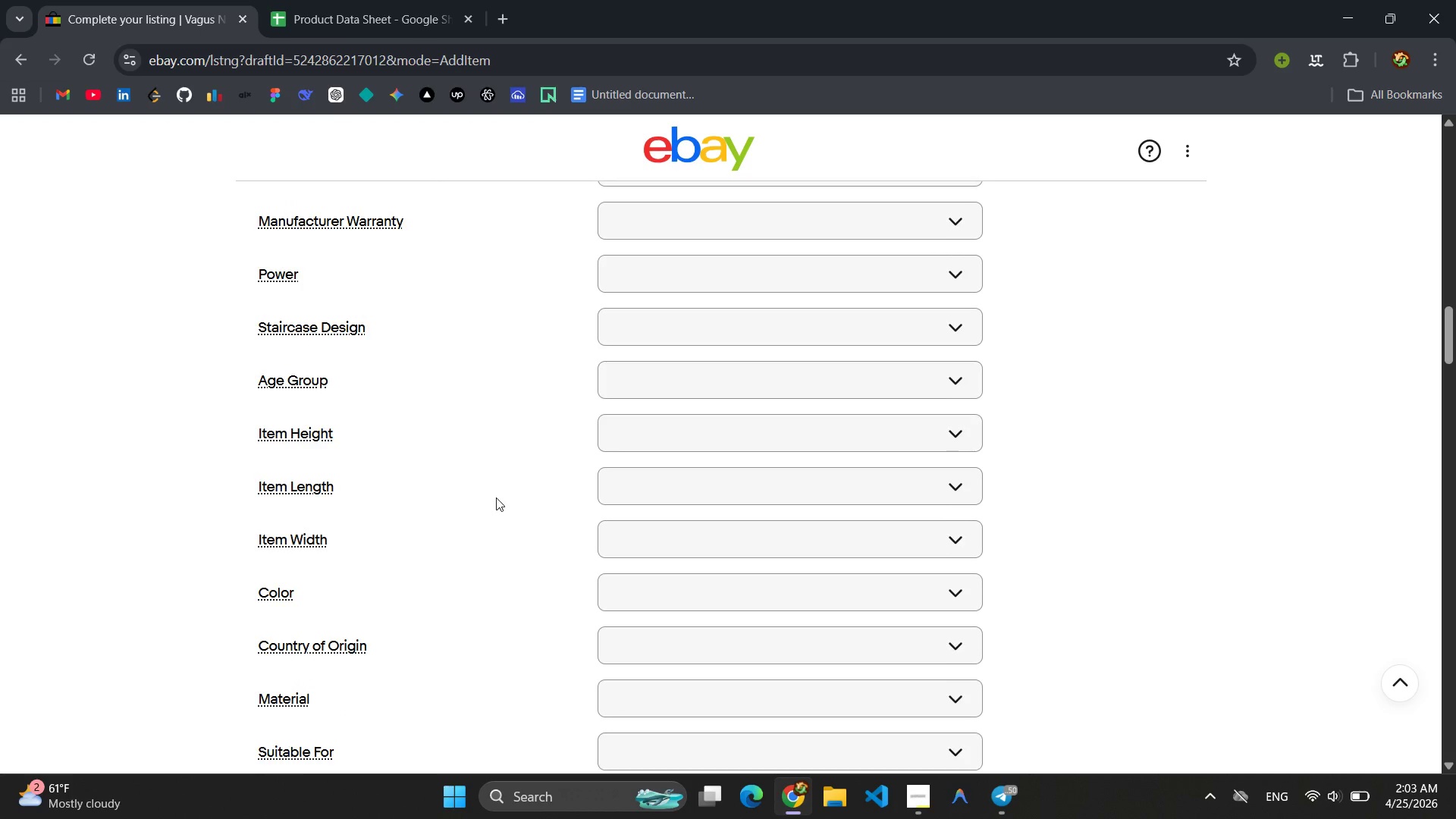 
scroll: coordinate [496, 497], scroll_direction: down, amount: 7.0
 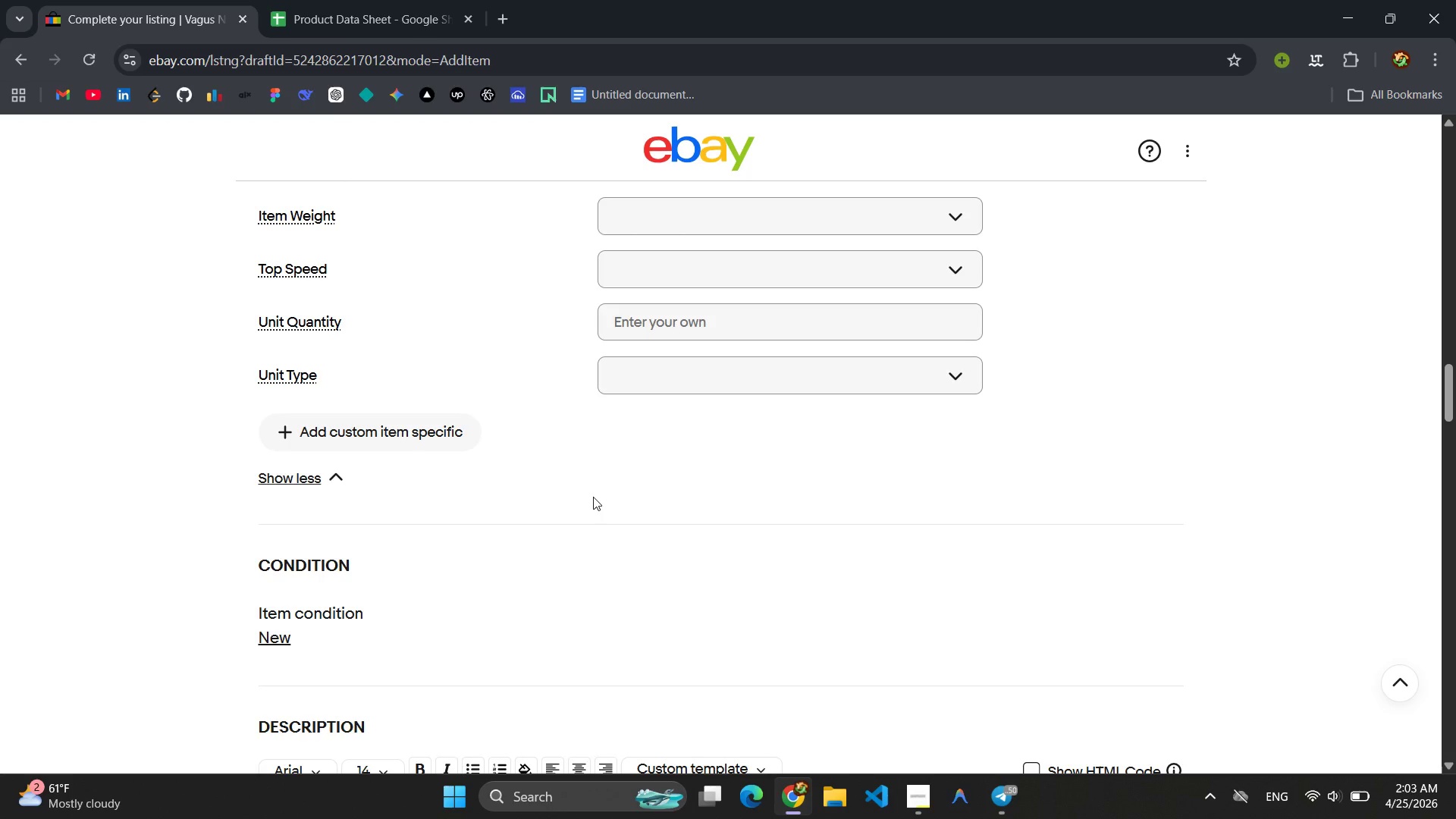 
wait(6.71)
 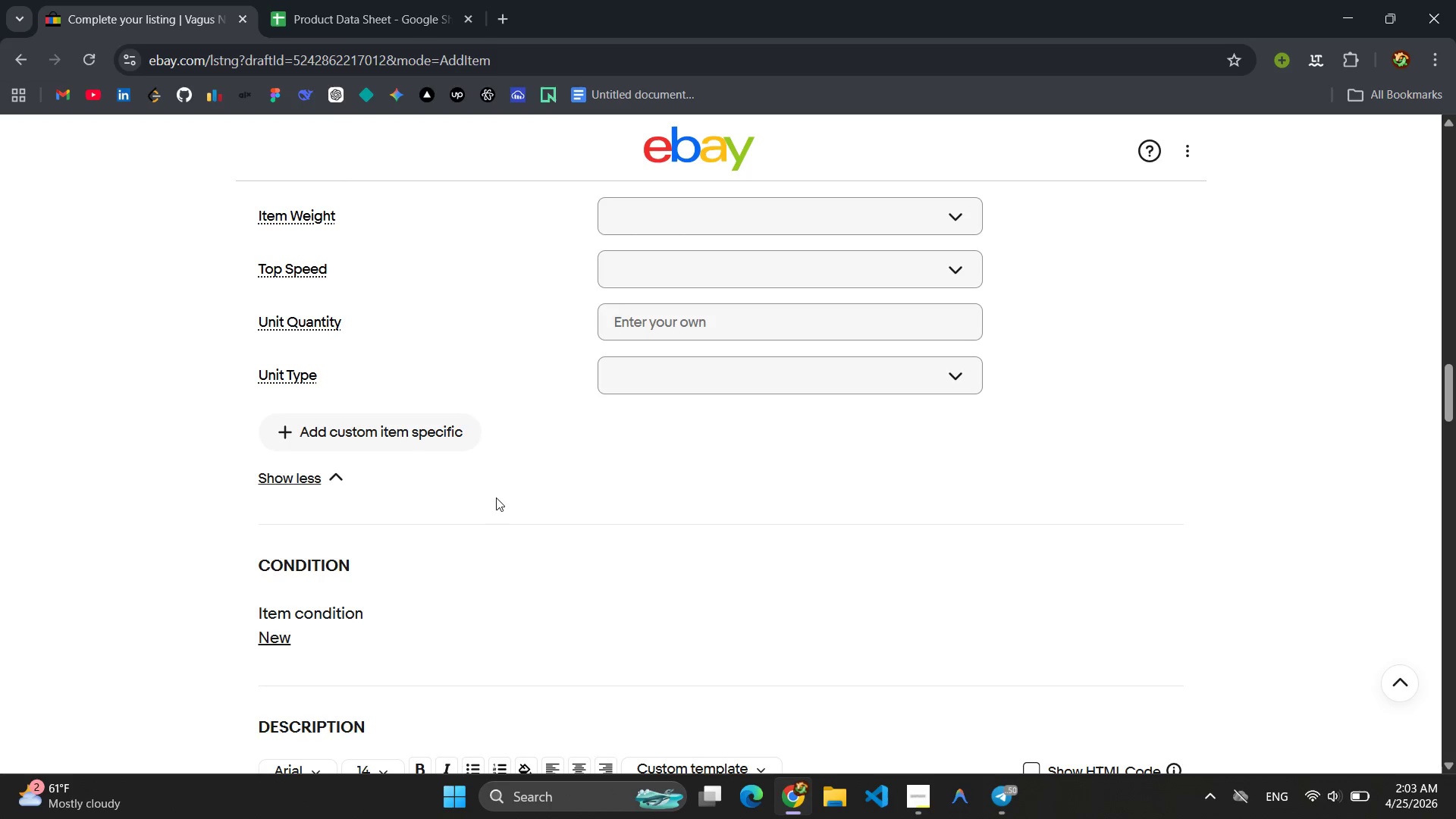 
left_click([1018, 792])
 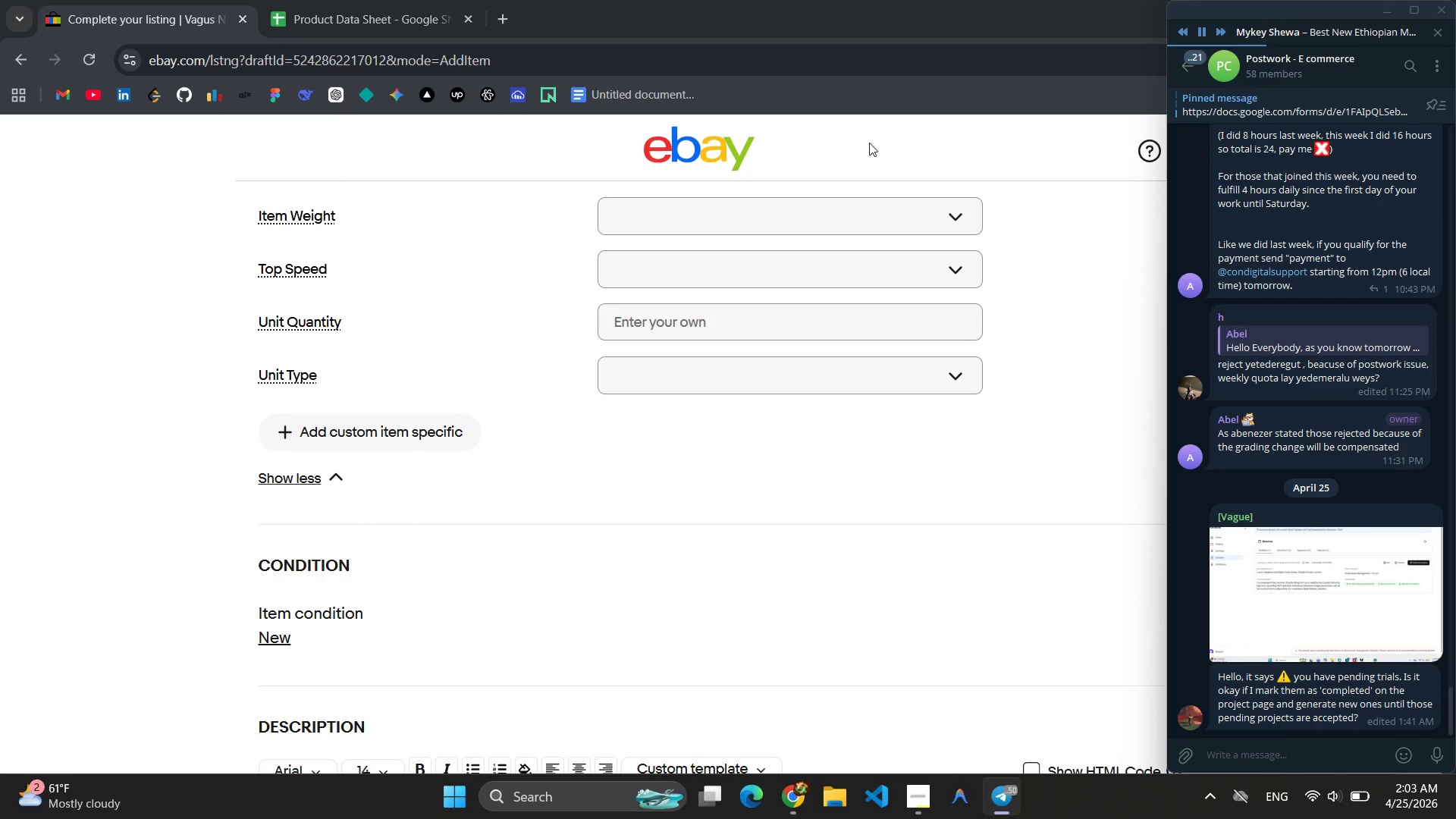 
left_click([1199, 72])
 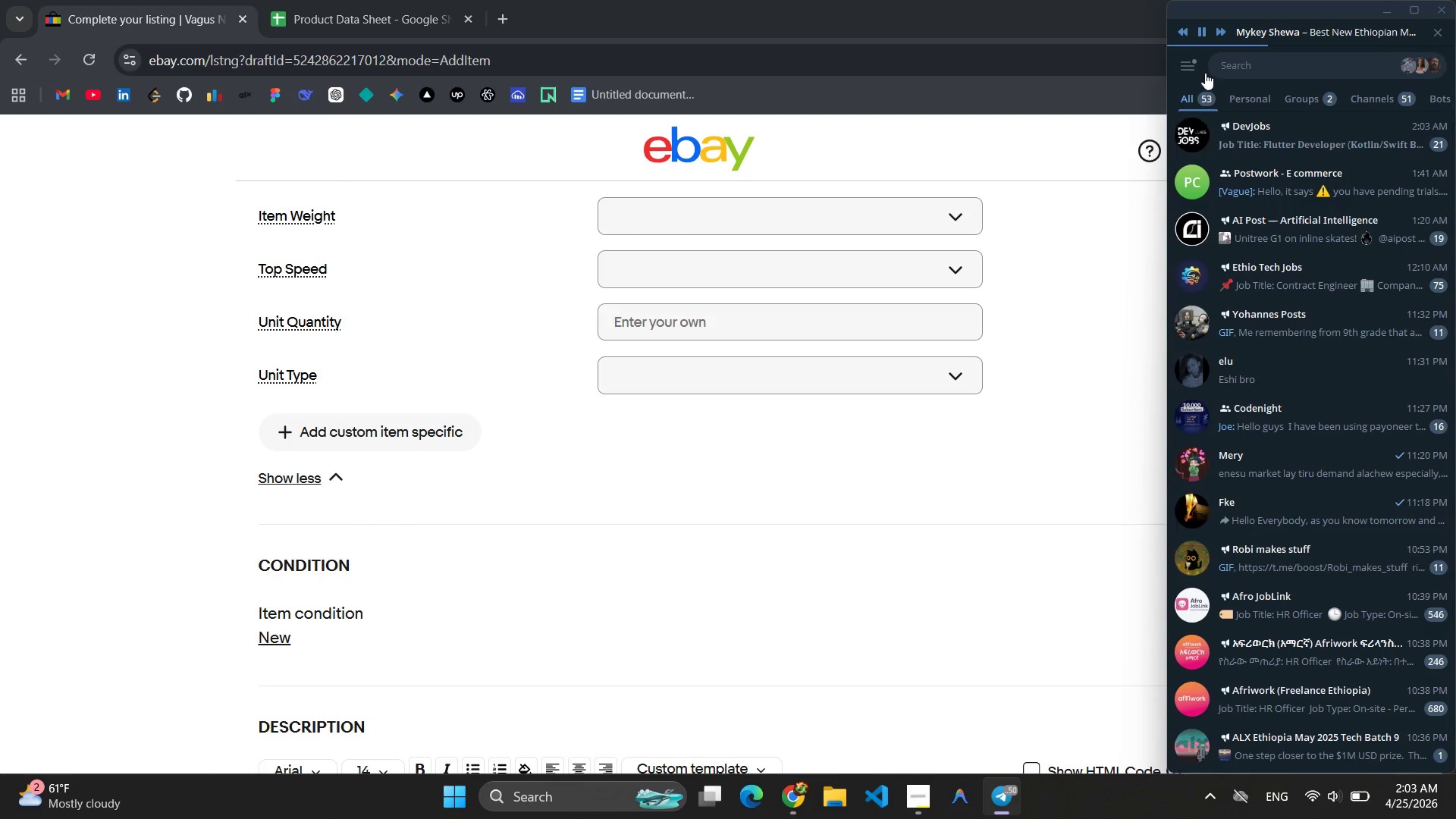 
left_click([1205, 73])
 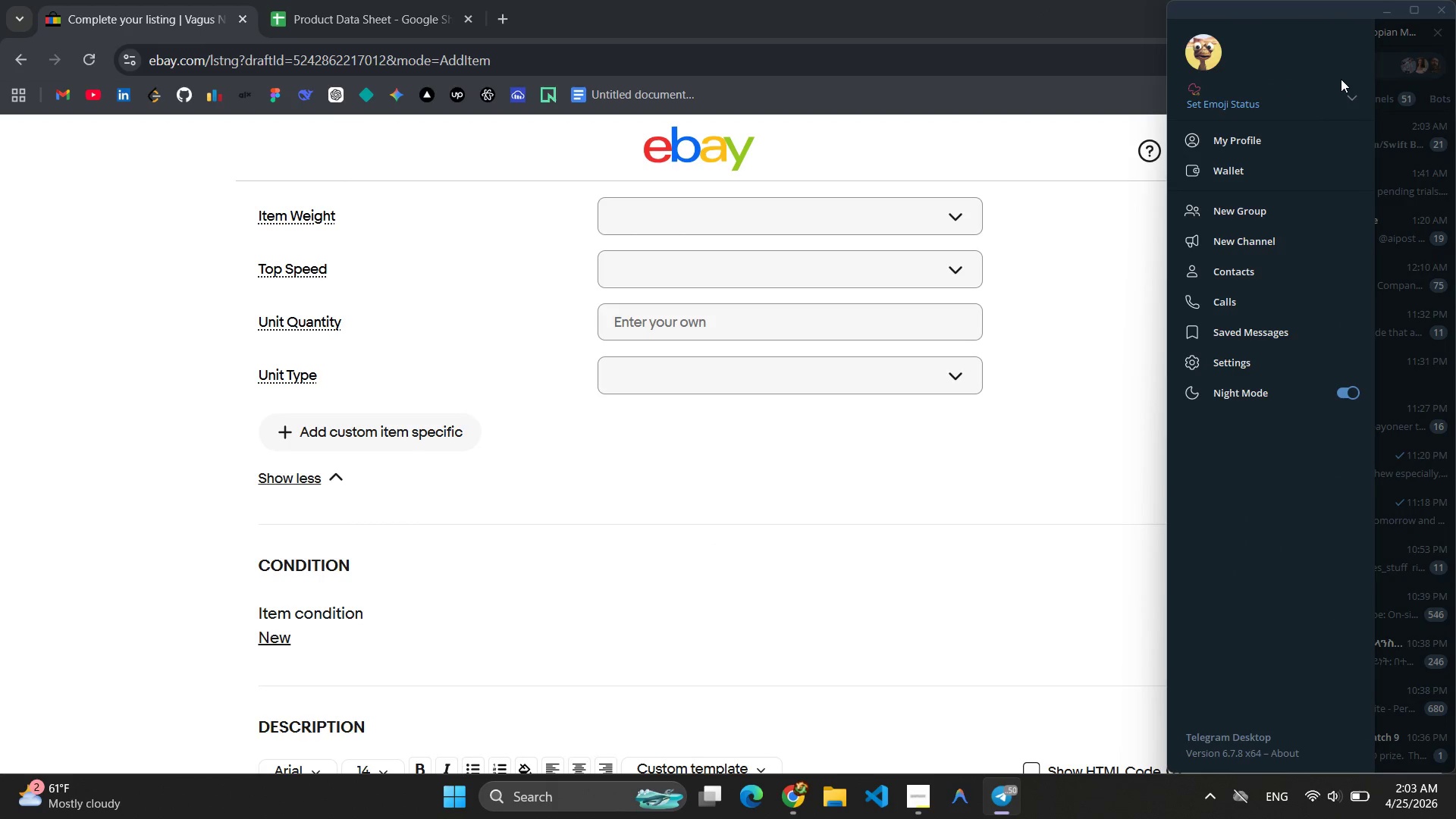 
double_click([1344, 105])
 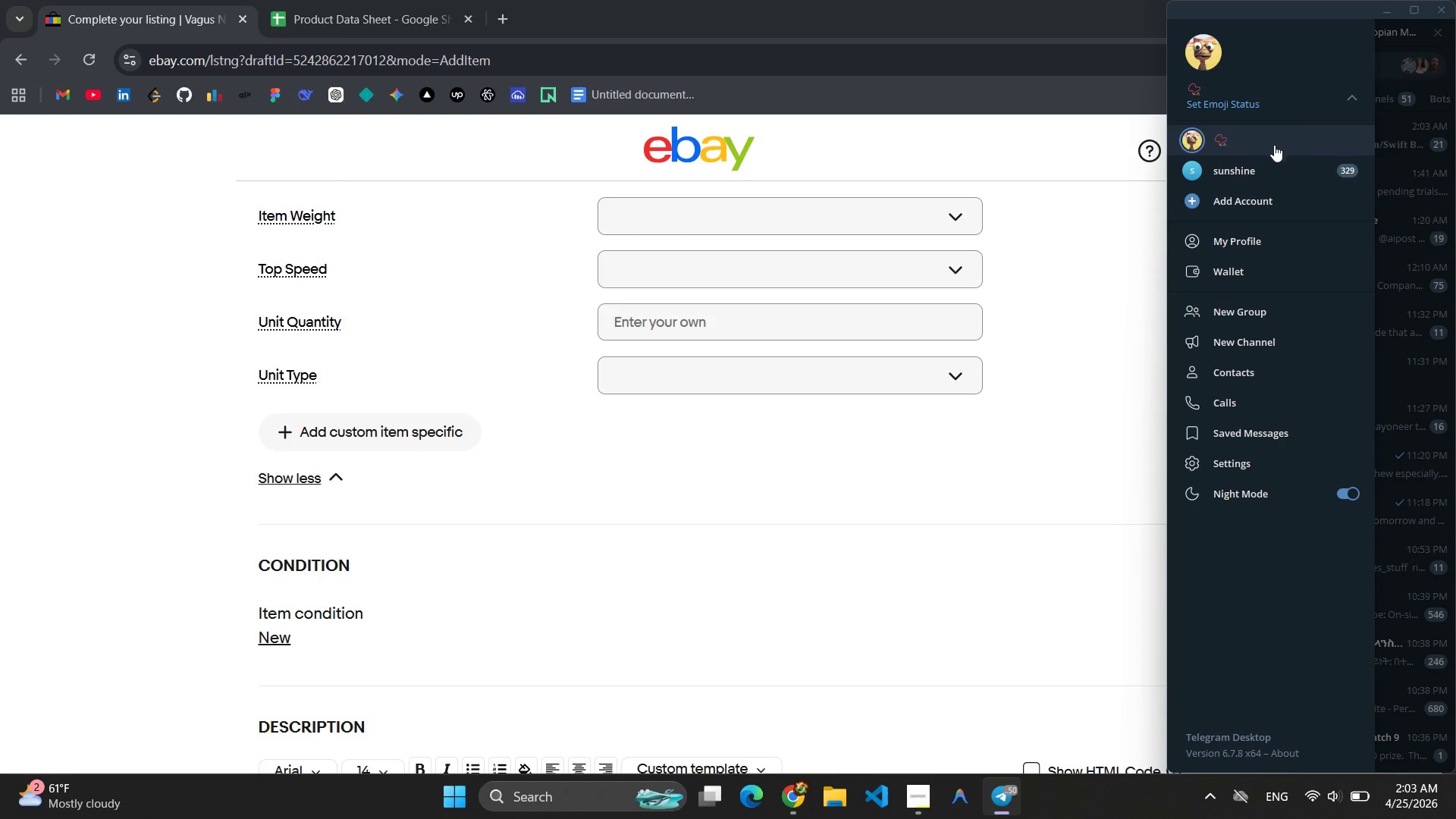 
left_click([1274, 161])
 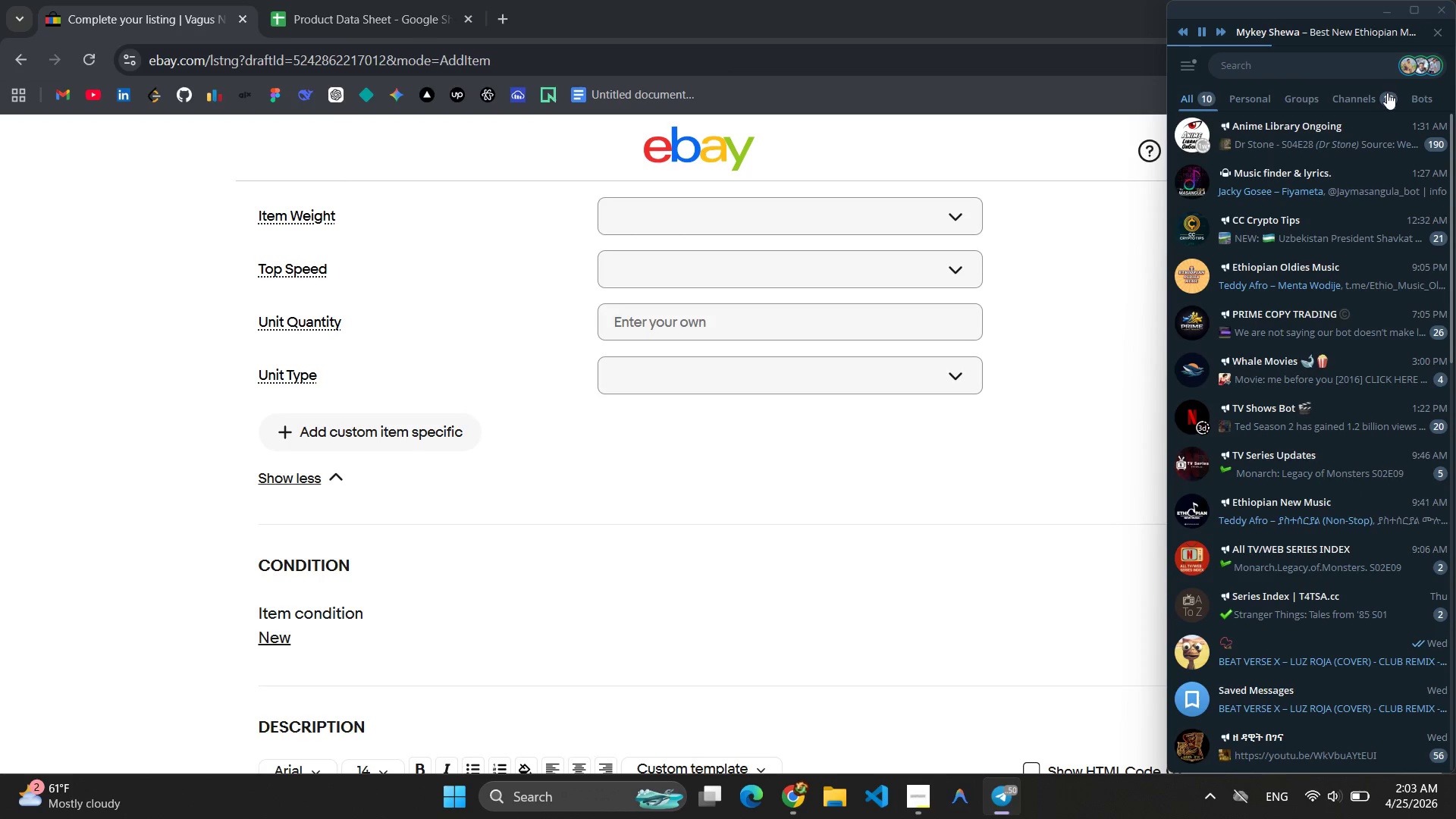 
left_click([1424, 98])
 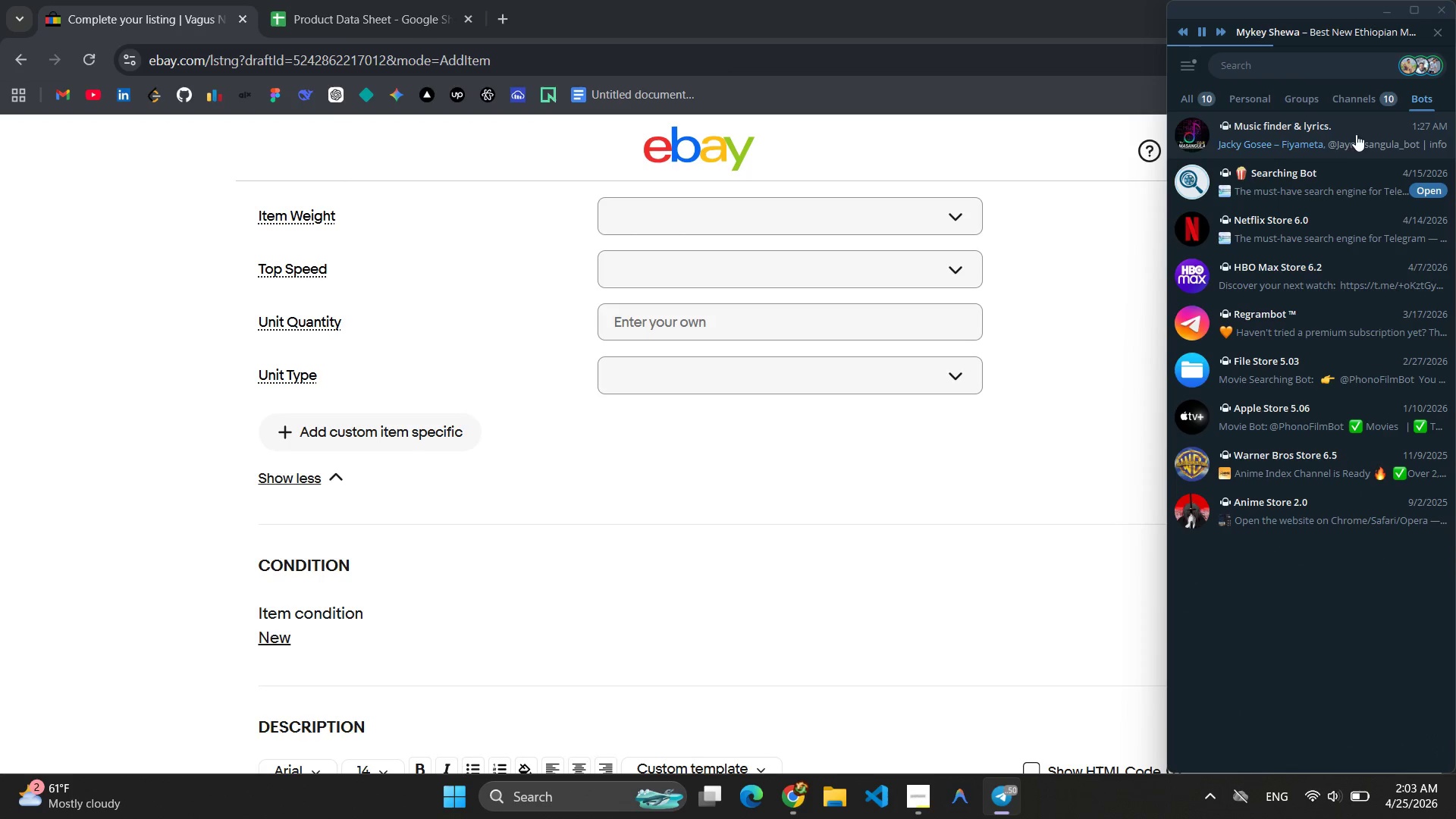 
left_click([1329, 147])
 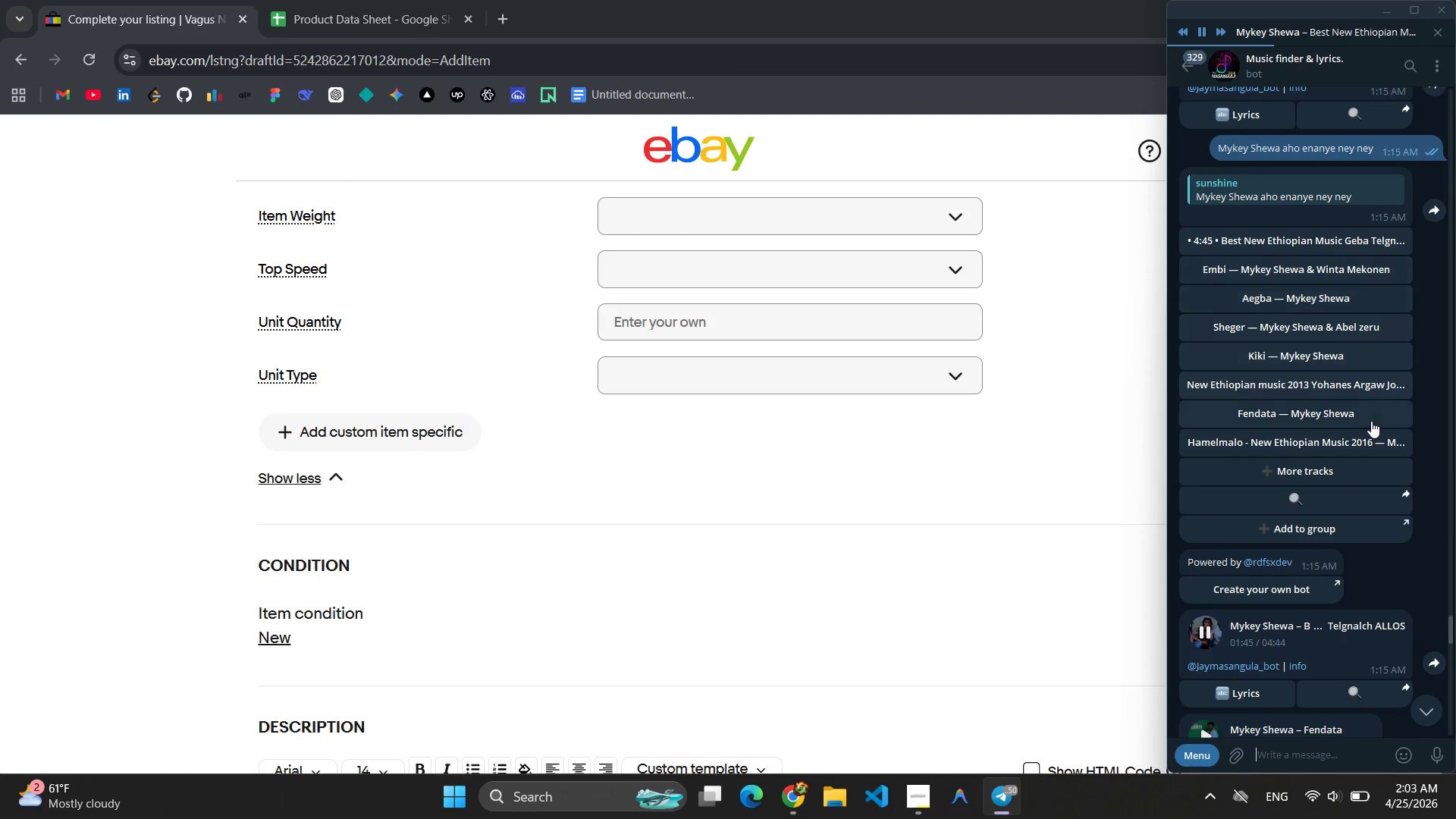 
scroll: coordinate [1338, 405], scroll_direction: up, amount: 9.0
 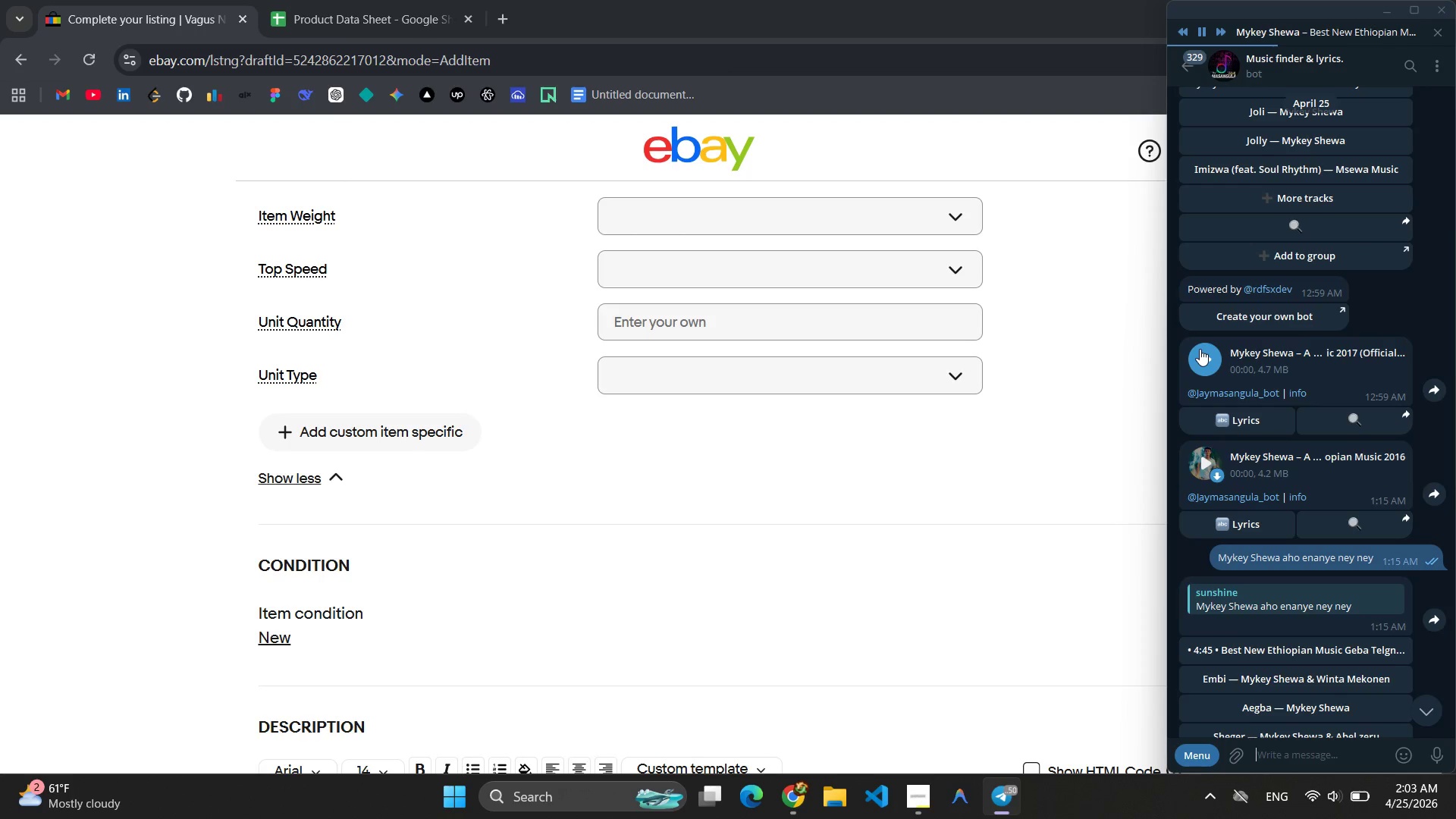 
left_click([1200, 349])
 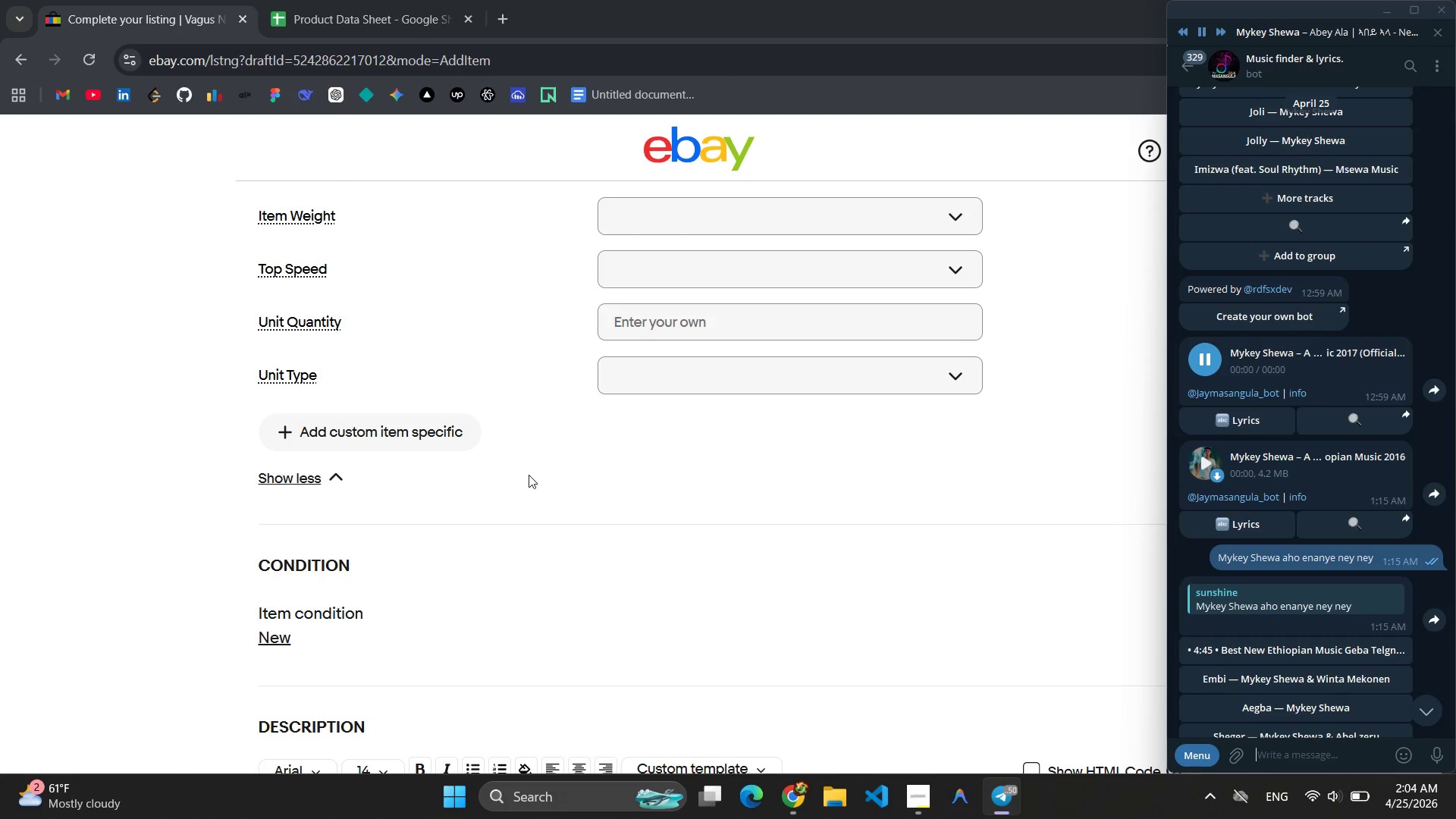 
left_click([527, 475])
 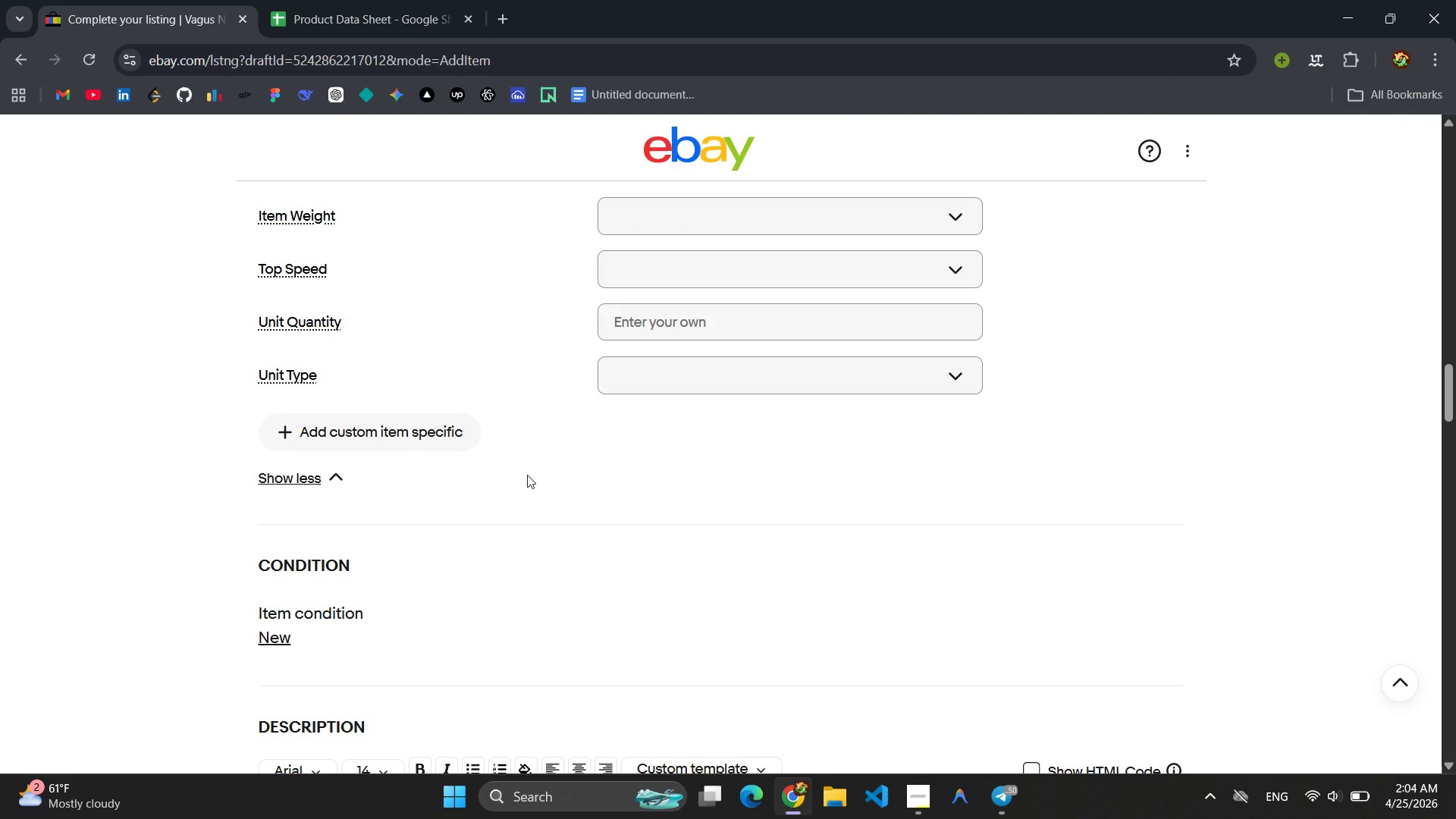 
left_click([384, 442])
 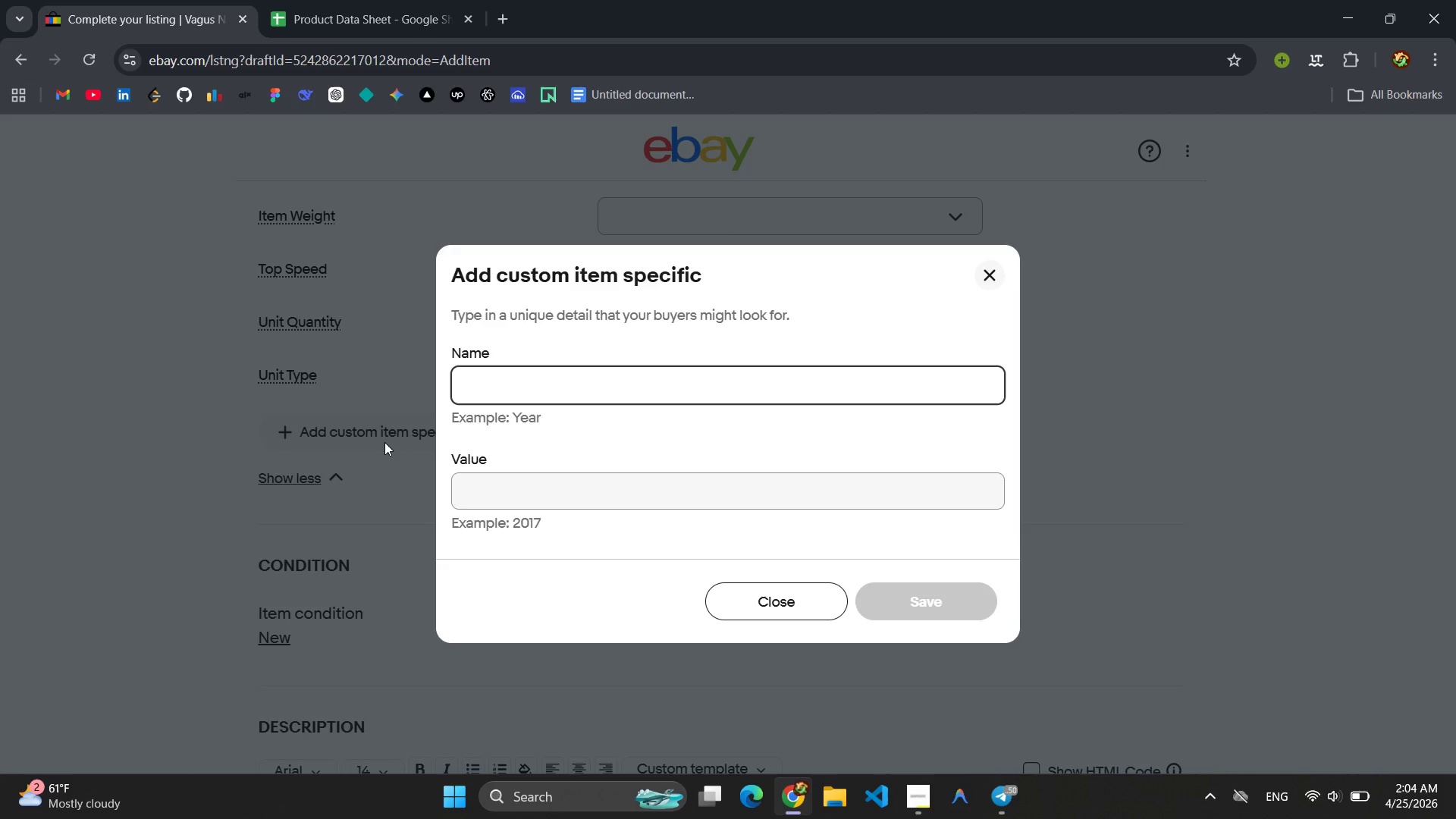 
type(B)
key(Backspace)
type(Connectivity)
 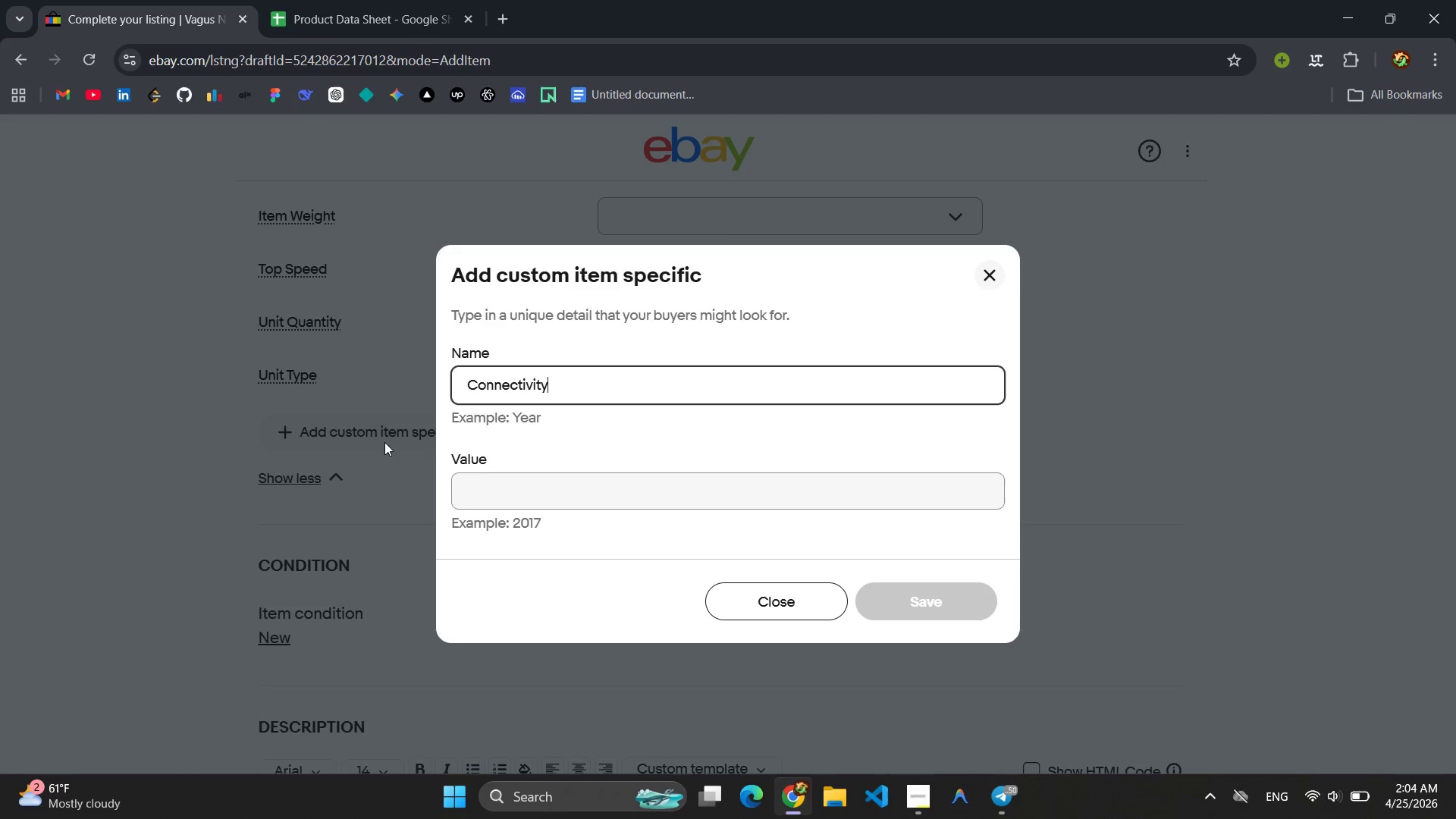 
left_click([528, 482])
 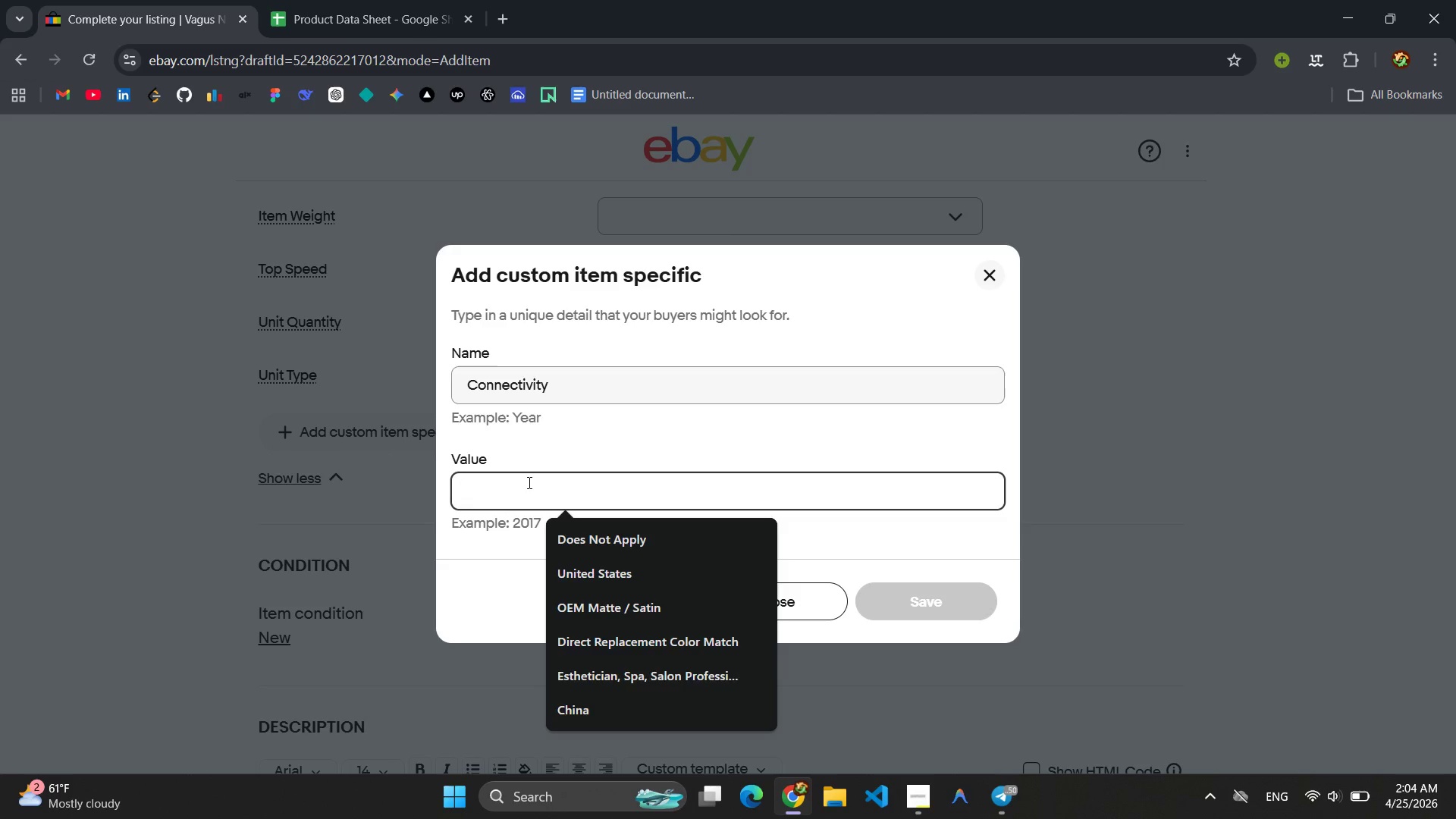 
type(Bo)
key(Backspace)
type(lot)
key(Backspace)
type(o)
key(Backspace)
key(Backspace)
type(uetooth)
 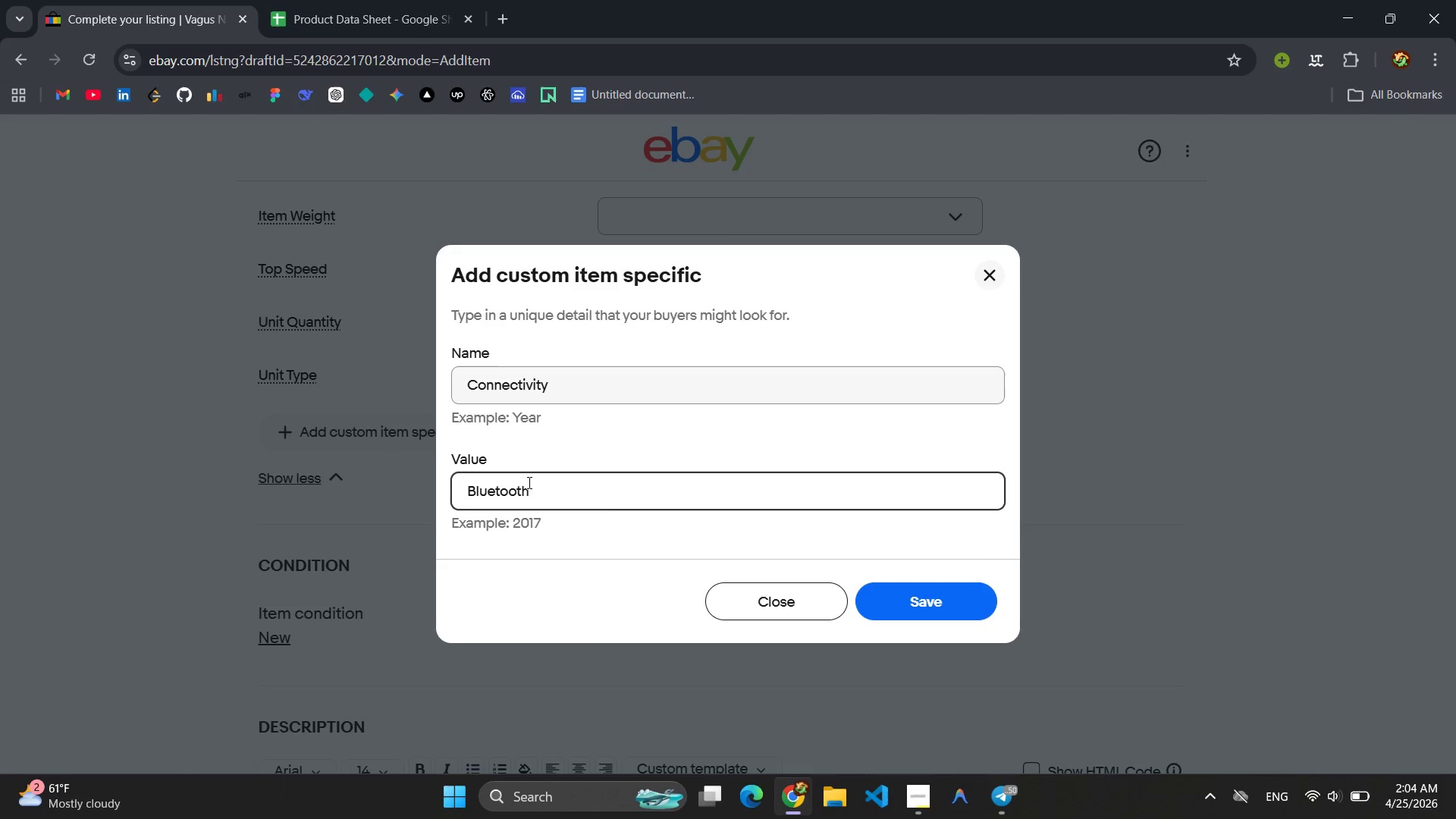 
key(Control+A)
 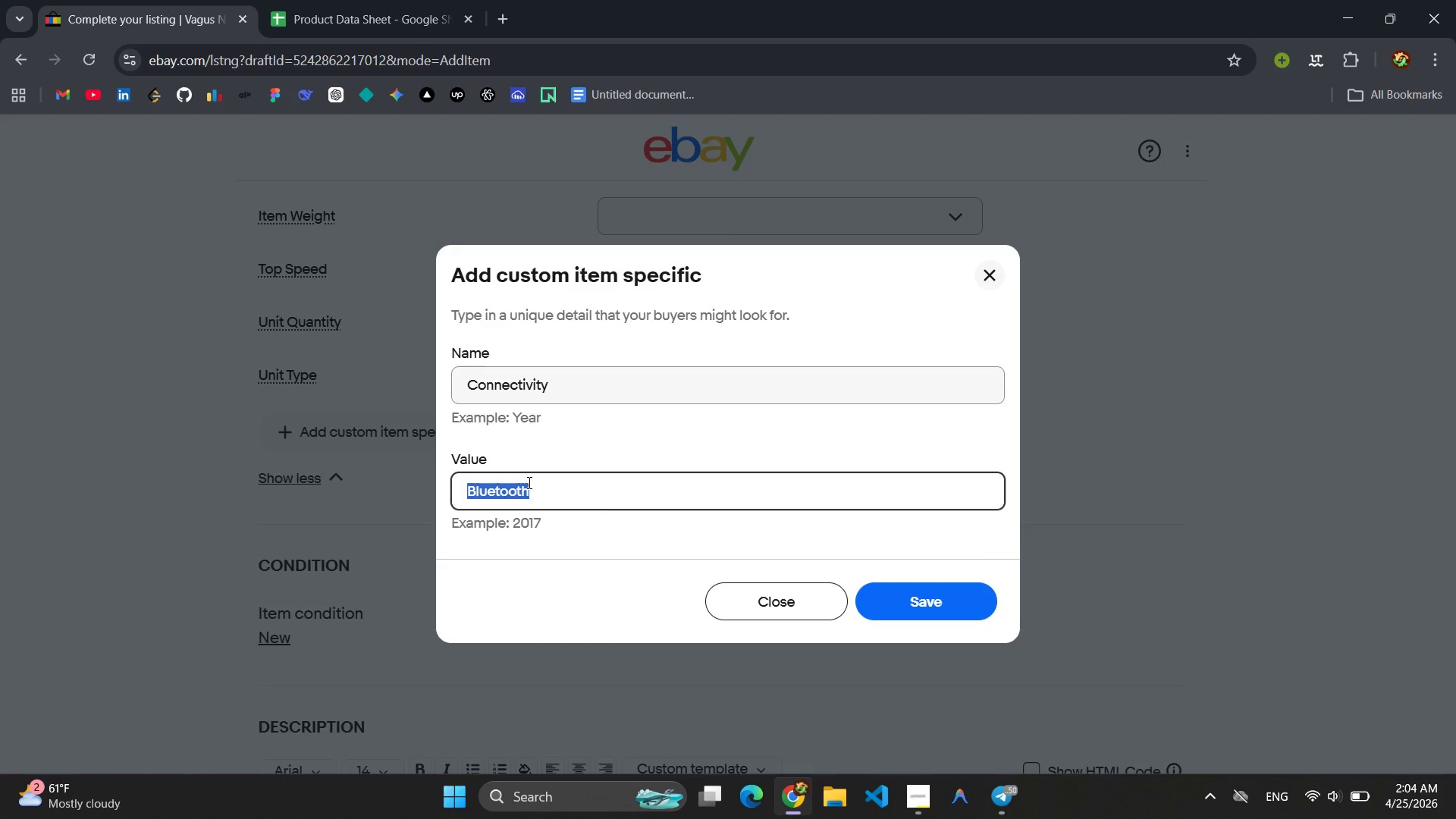 
key(Control+C)
 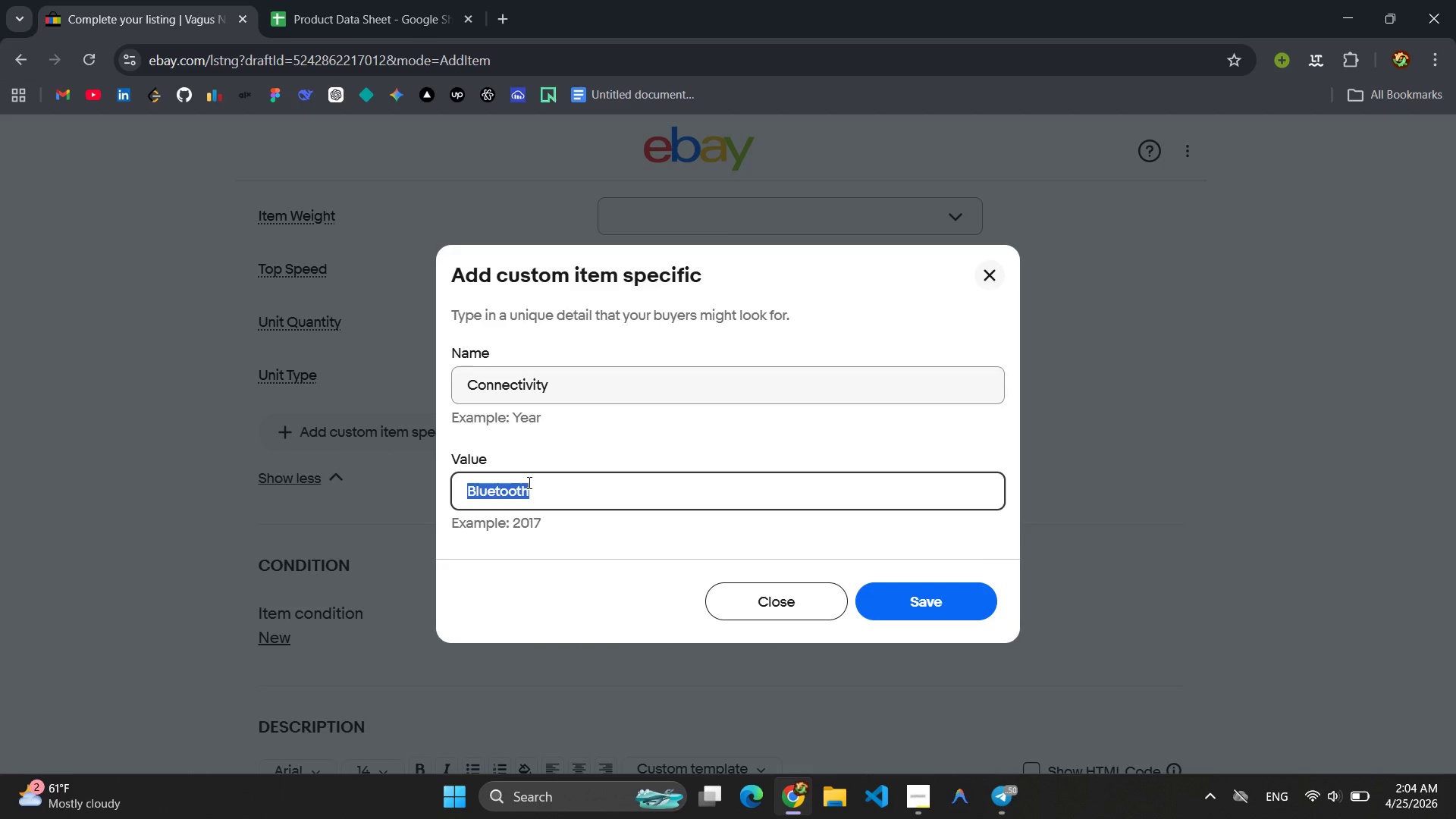 
key(Enter)
 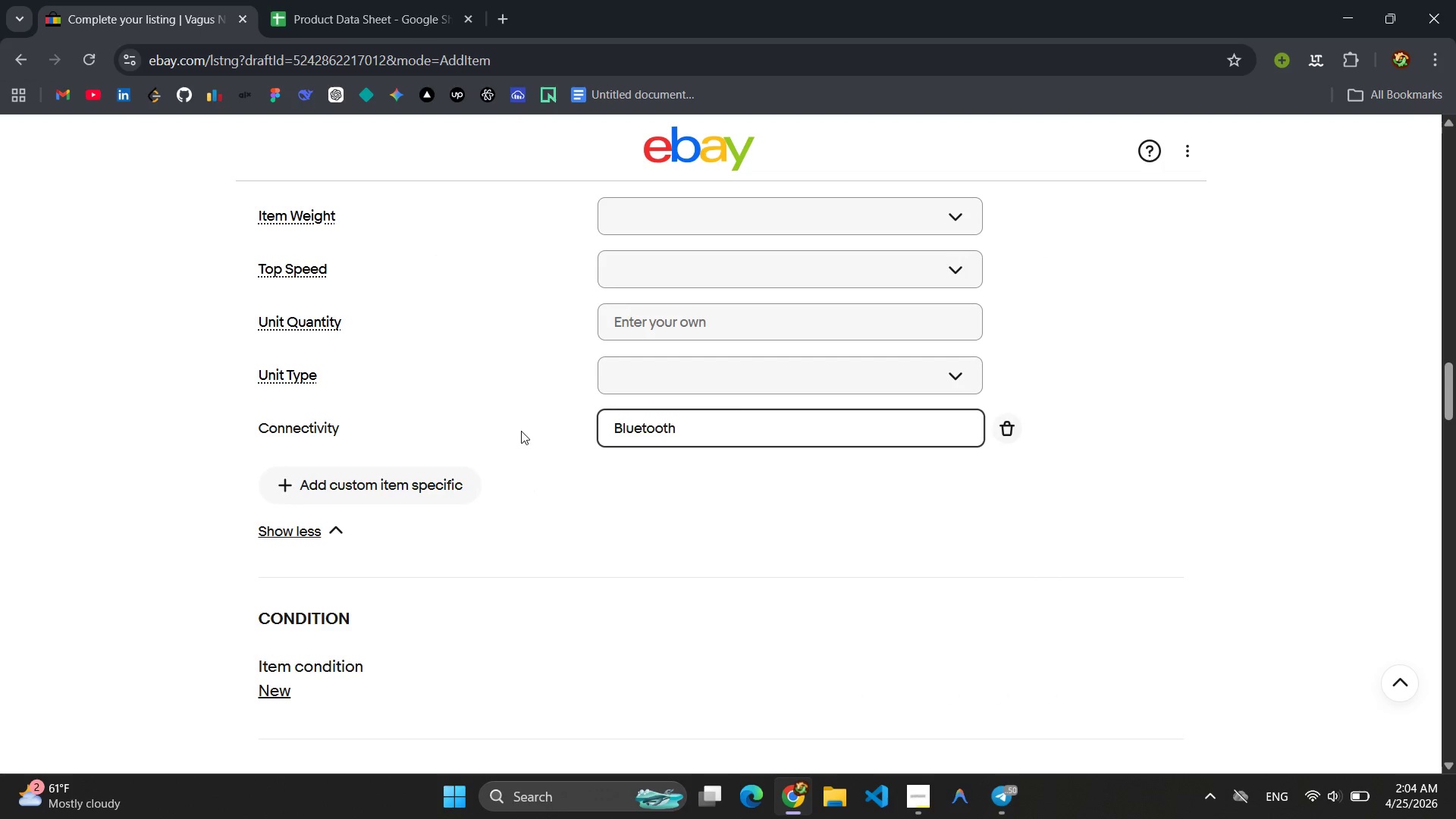 
left_click([345, 0])
 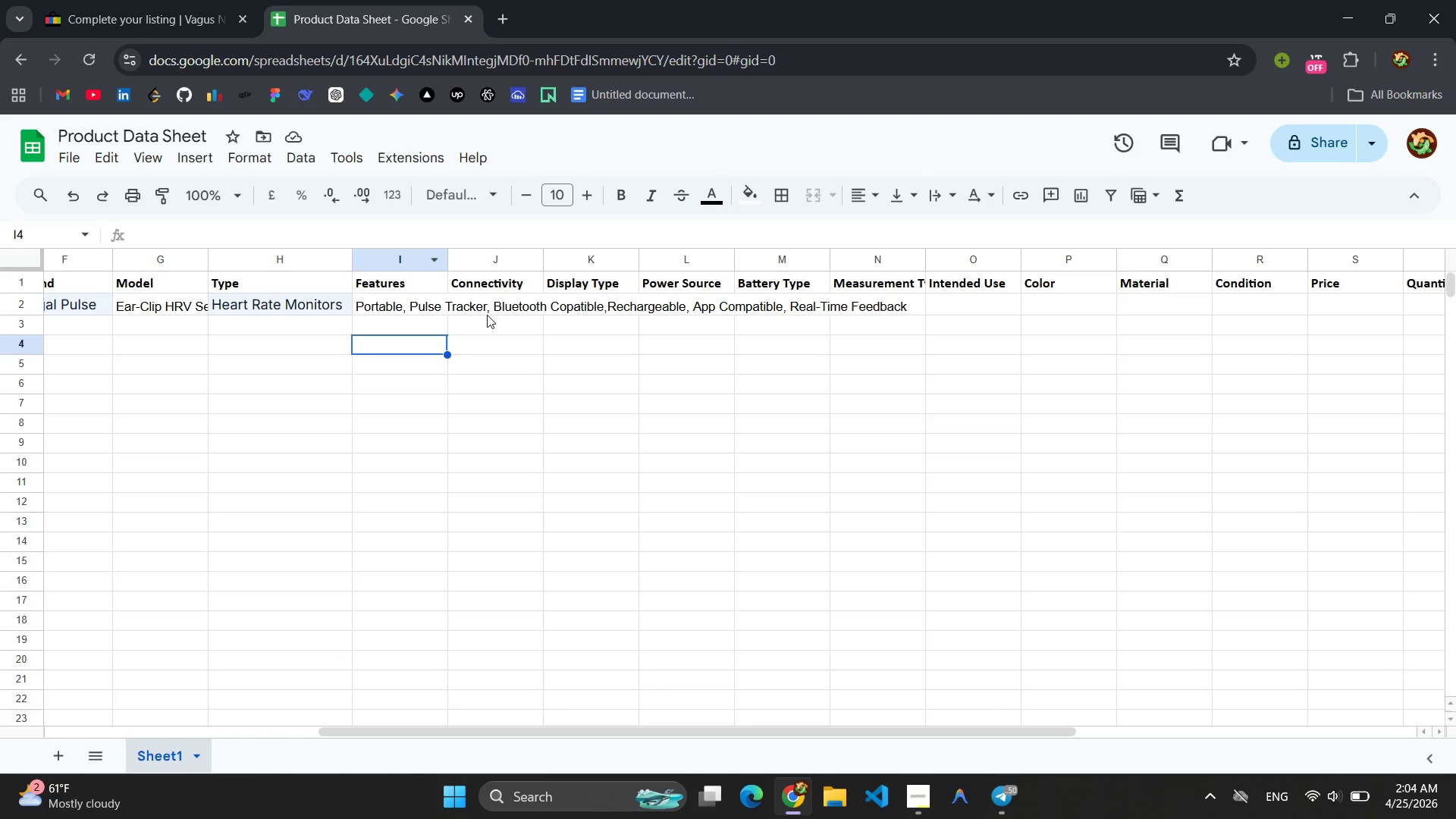 
left_click([483, 306])
 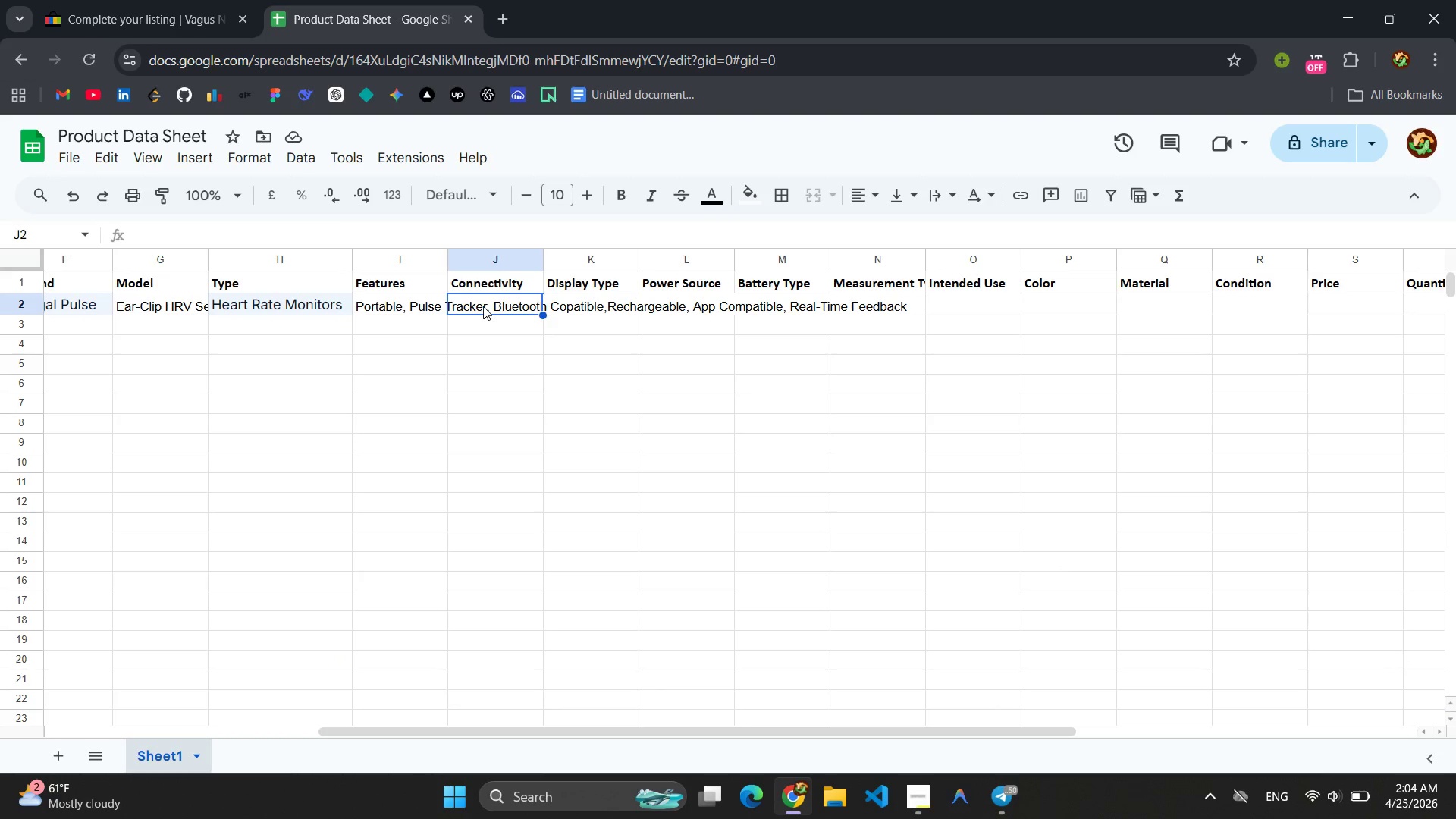 
key(Control+V)
 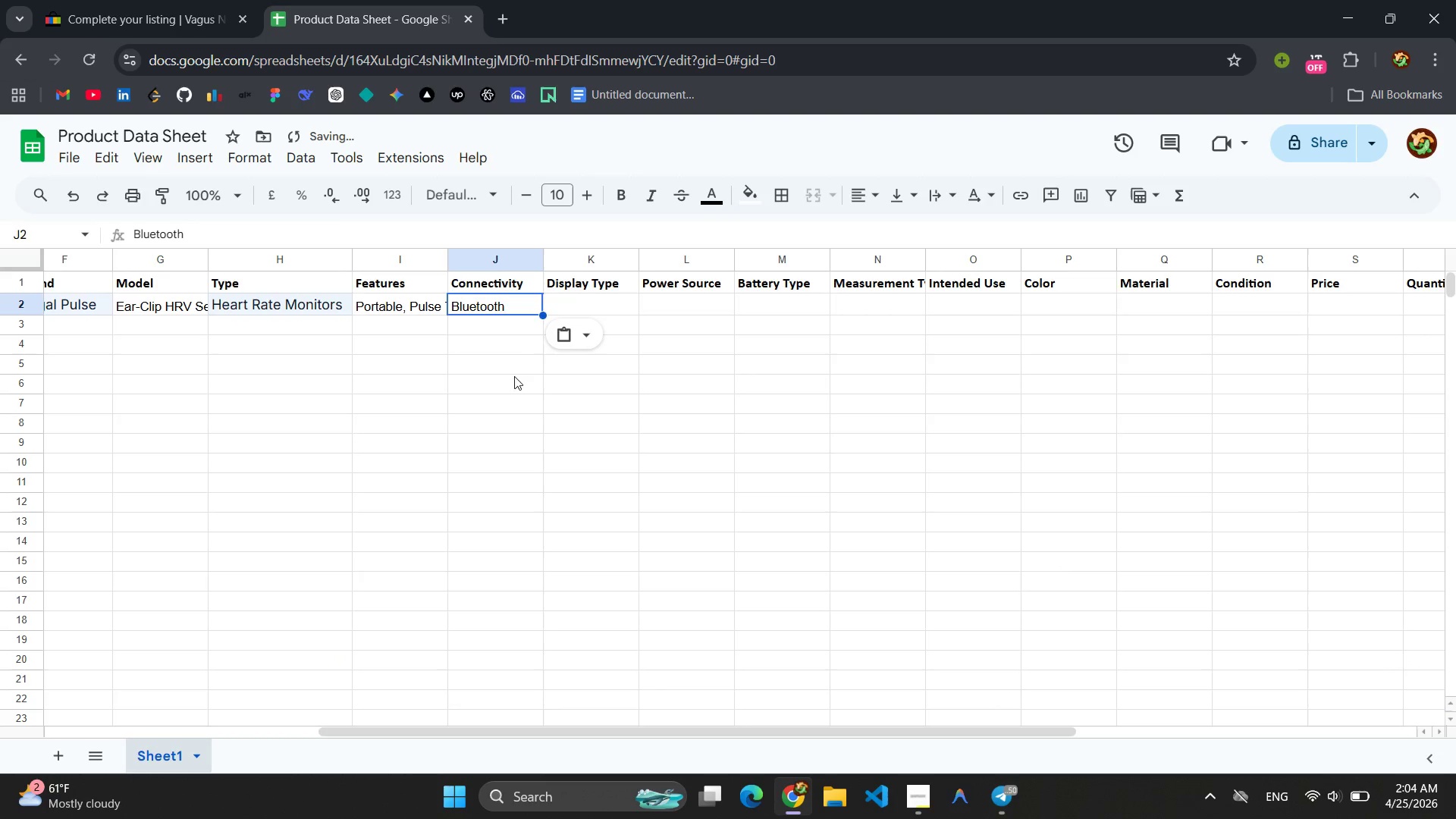 
left_click([516, 363])
 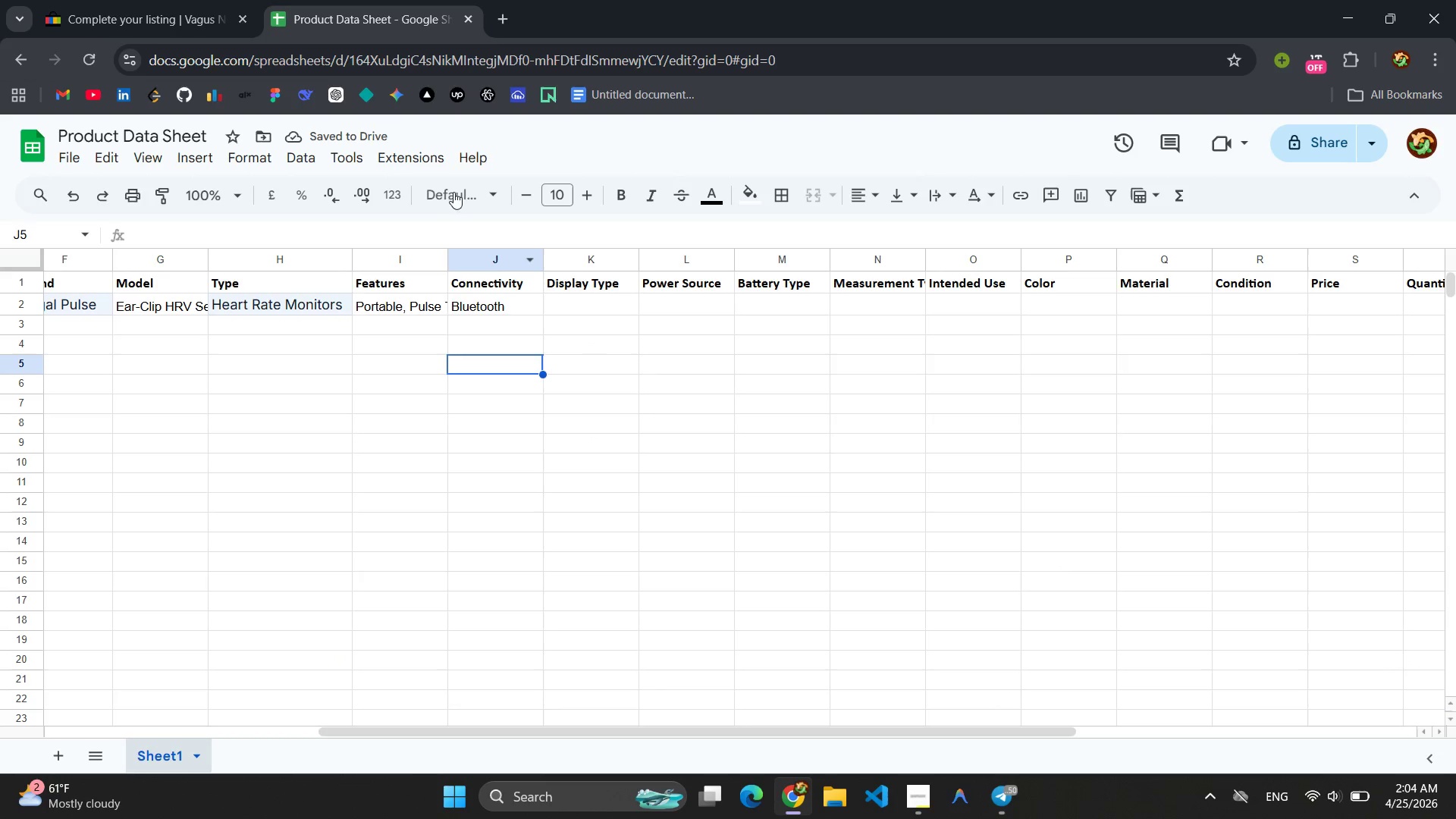 
left_click([152, 8])
 